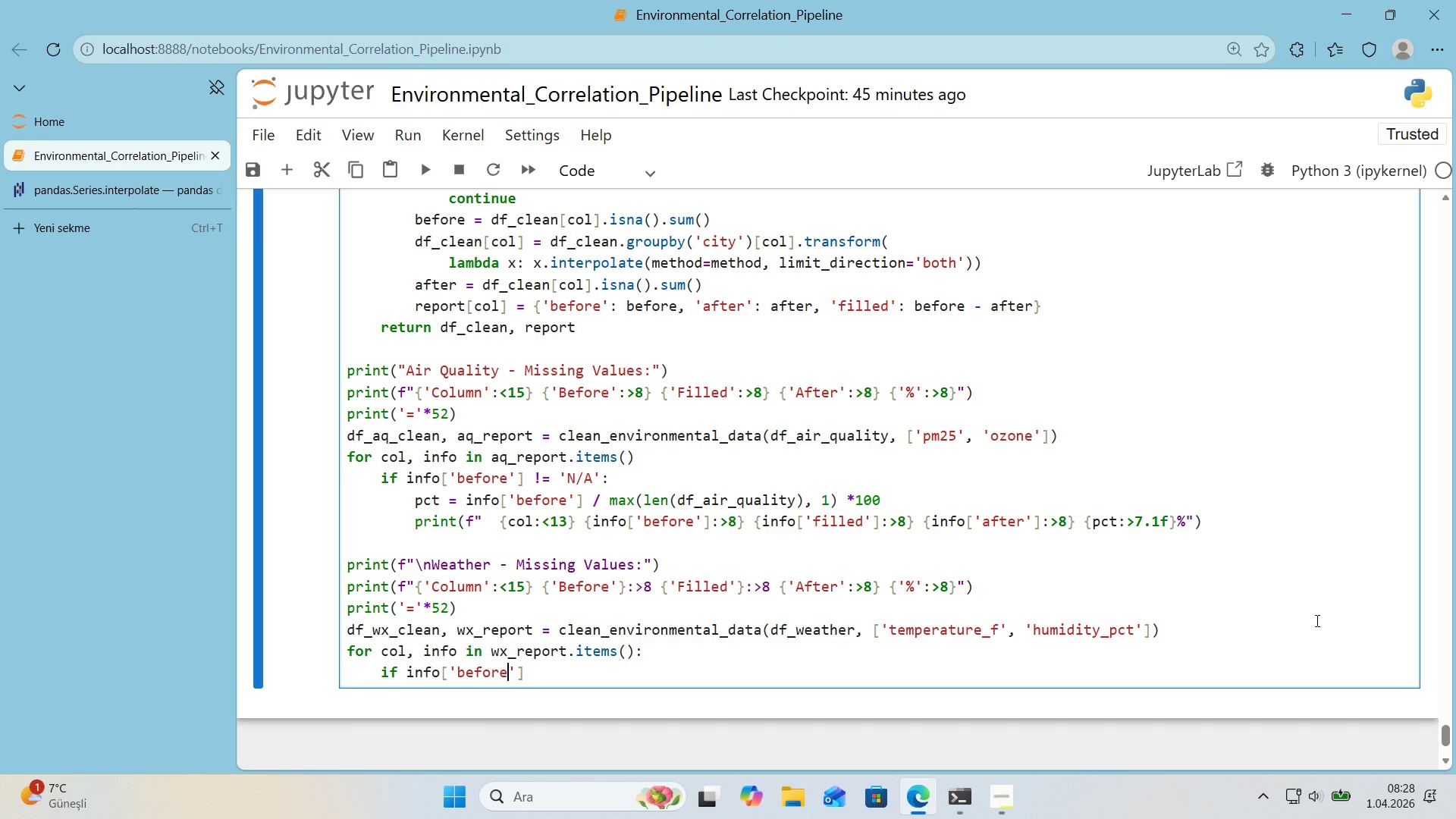 
key(ArrowRight)
 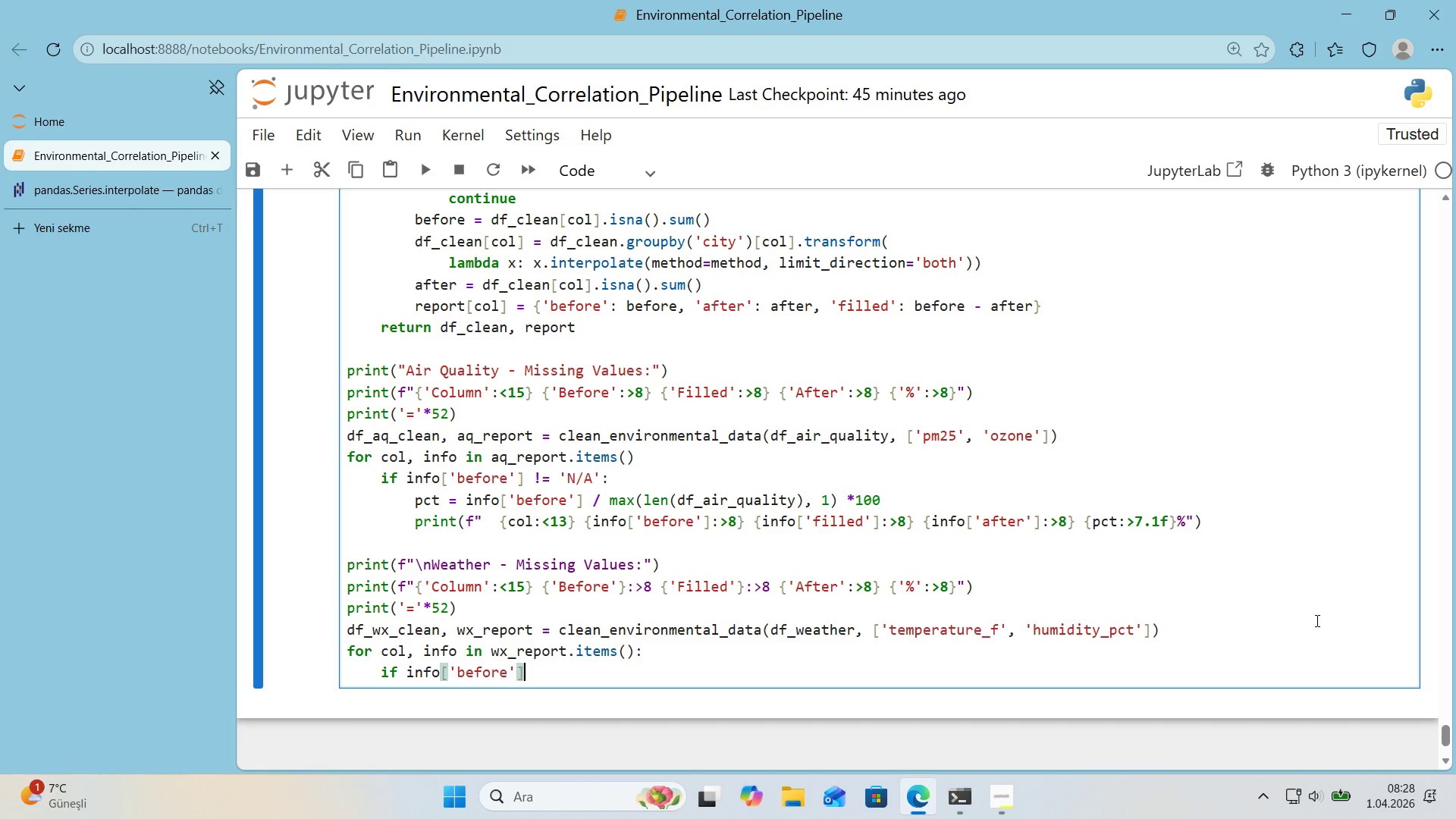 
key(ArrowRight)
 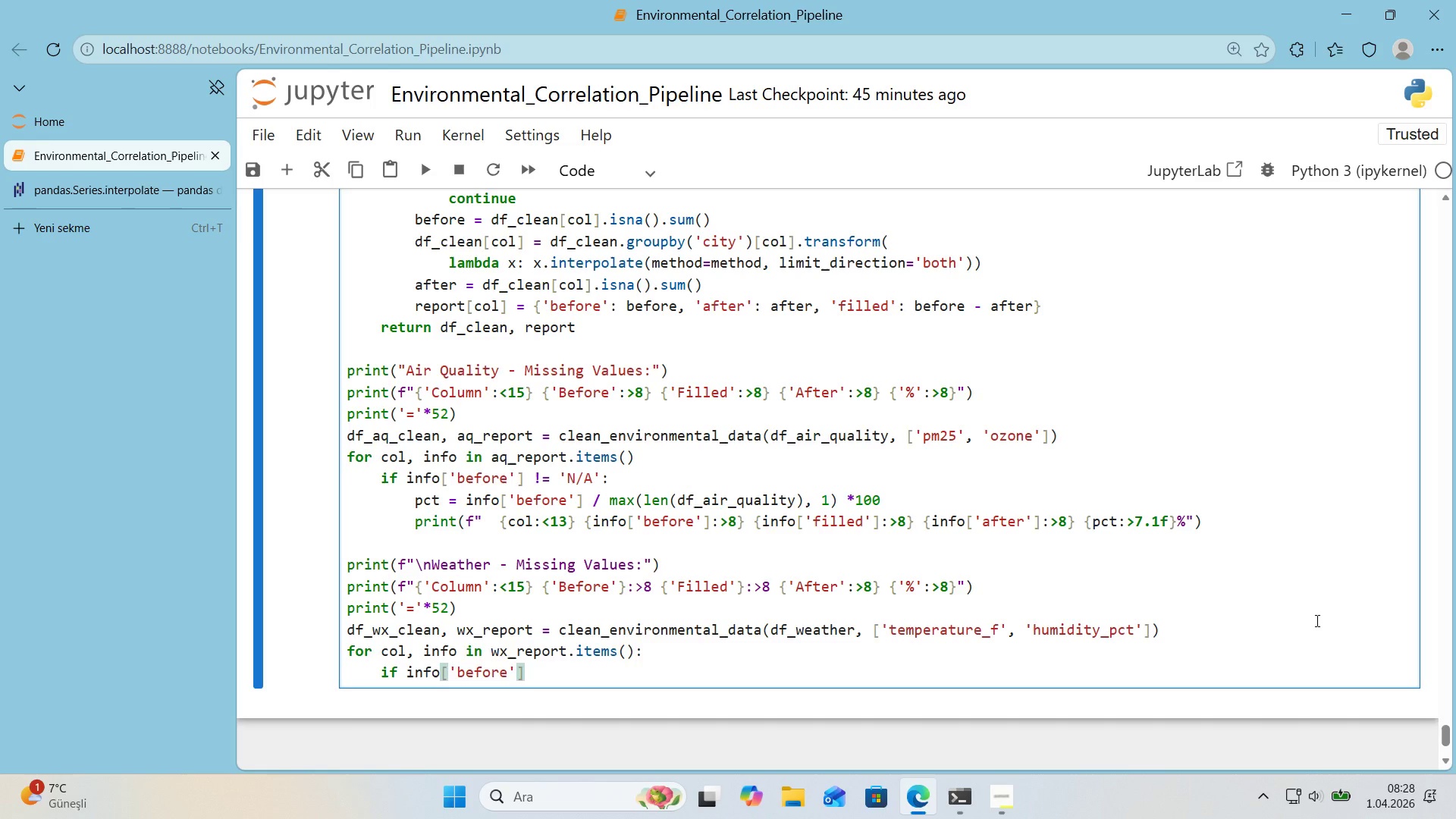 
type( ~)
key(Backspace)
type(!) @@)
 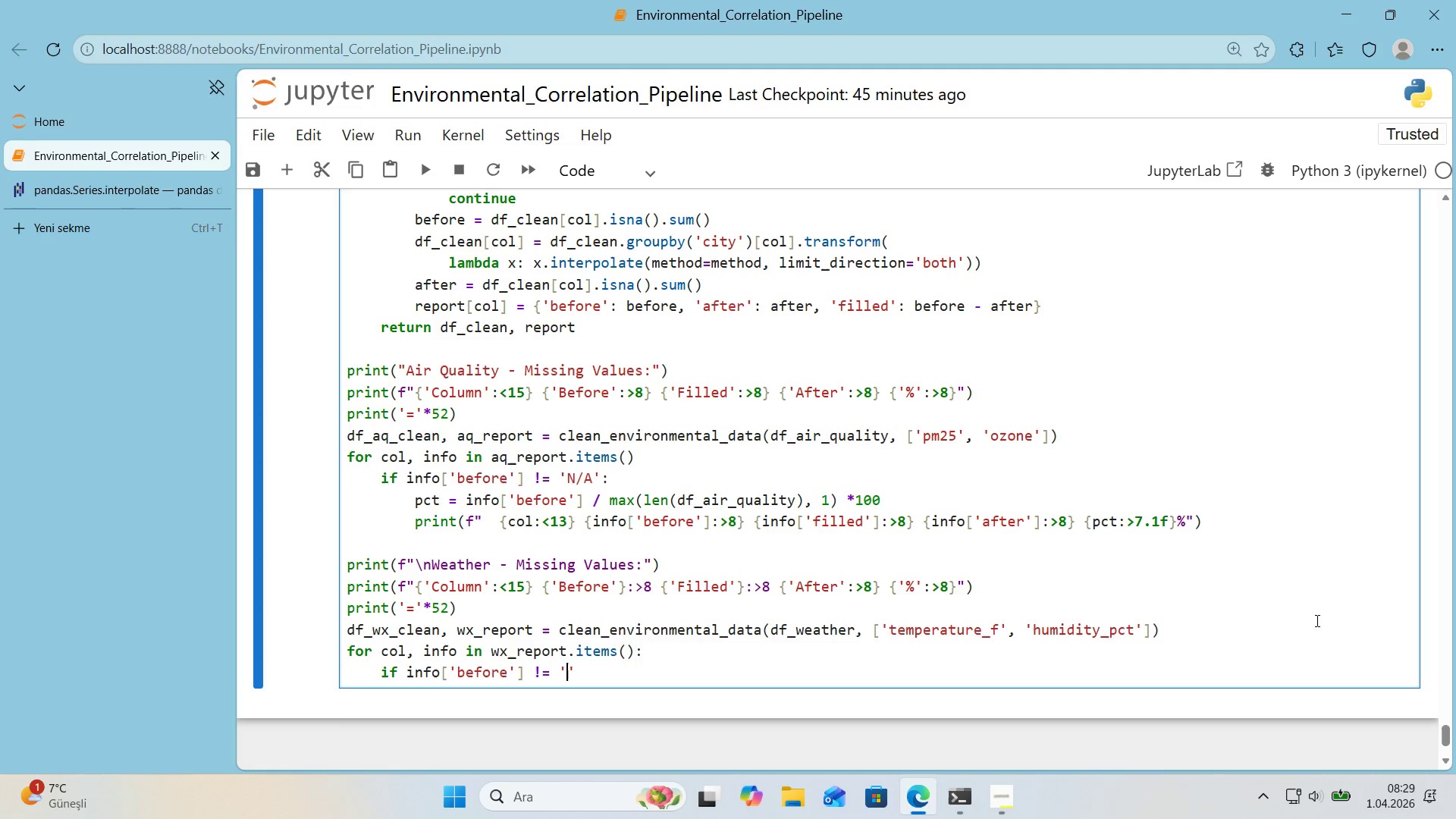 
 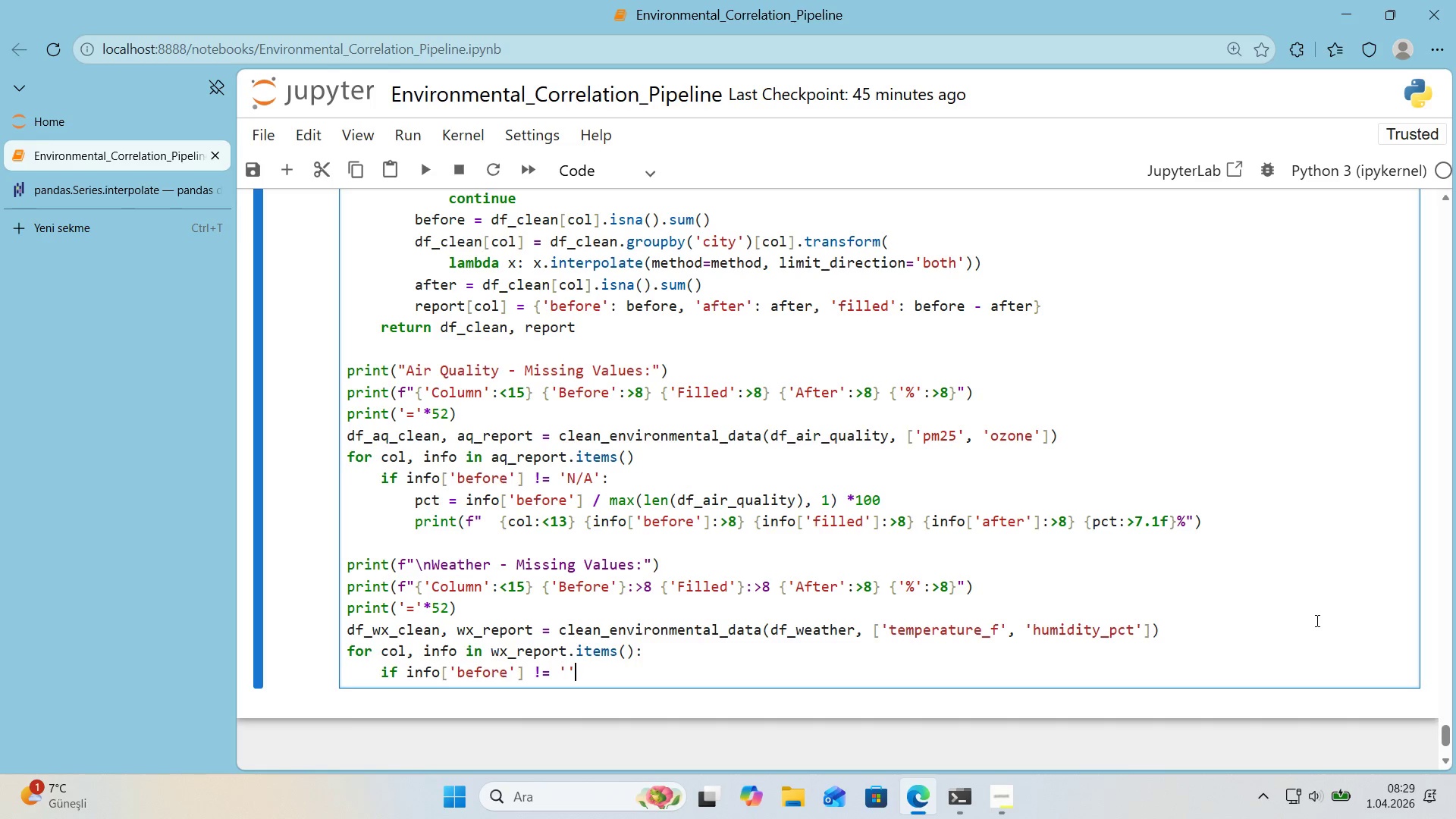 
key(ArrowLeft)
 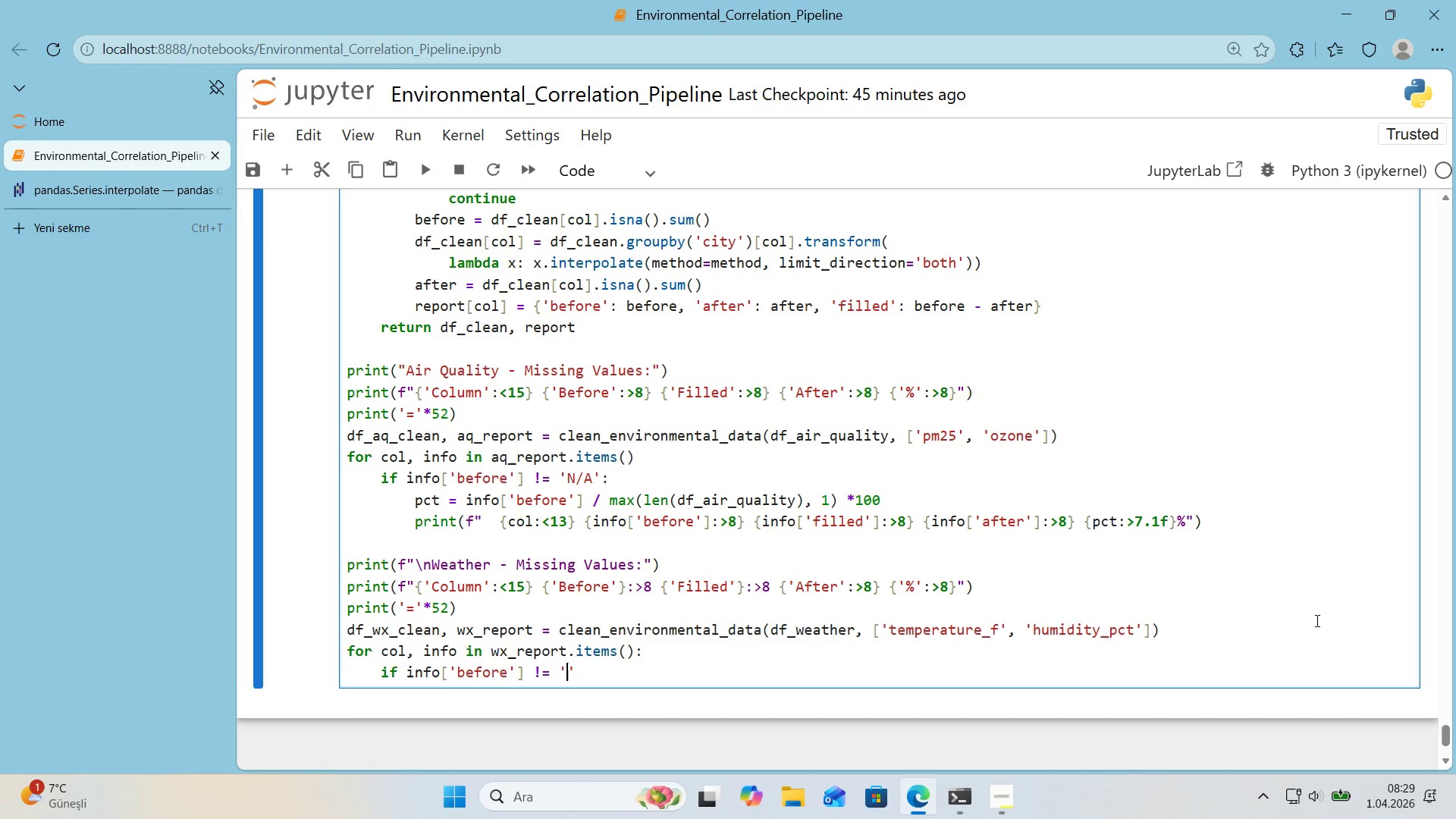 
type(N&A)
 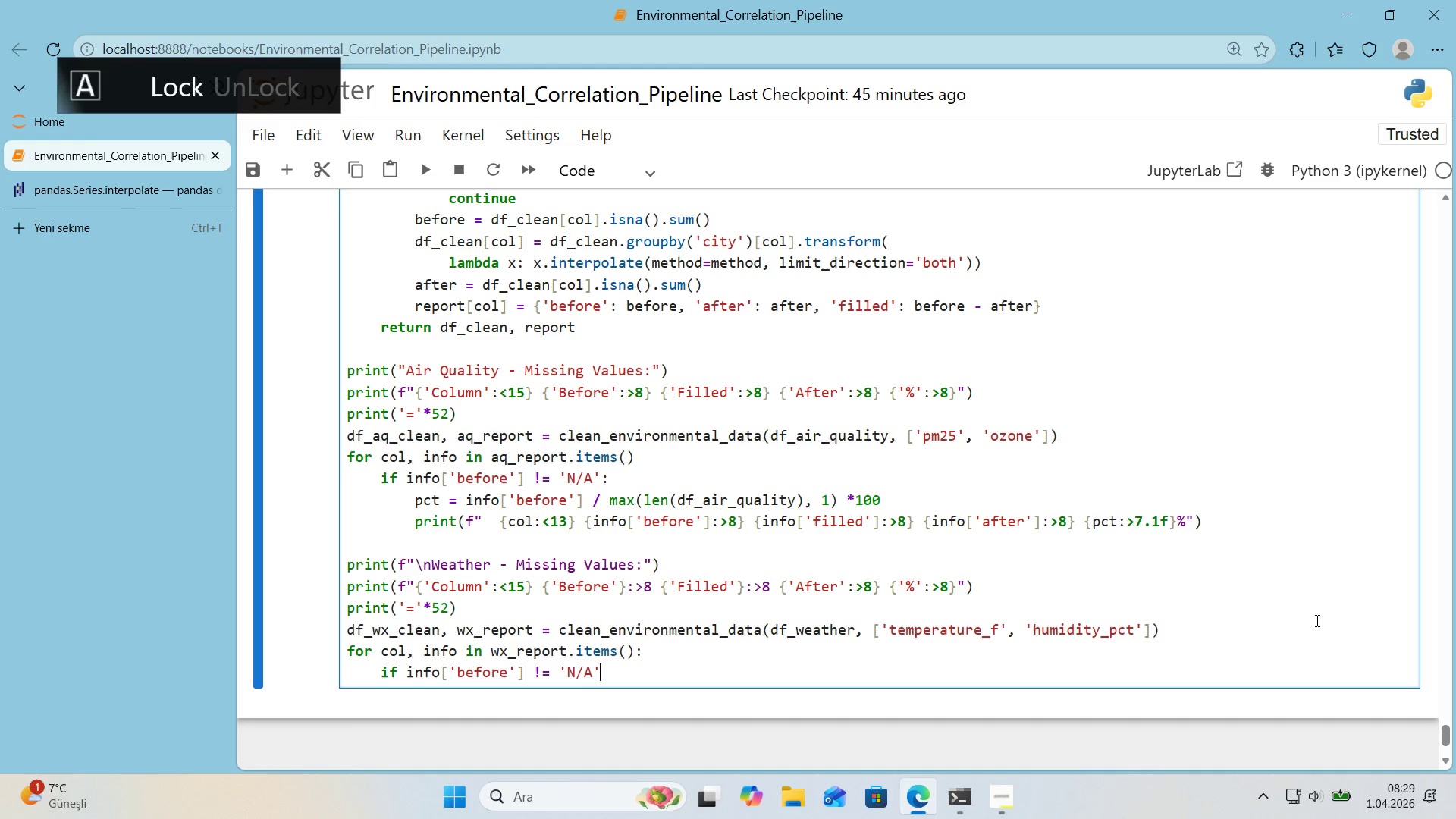 
key(ArrowRight)
 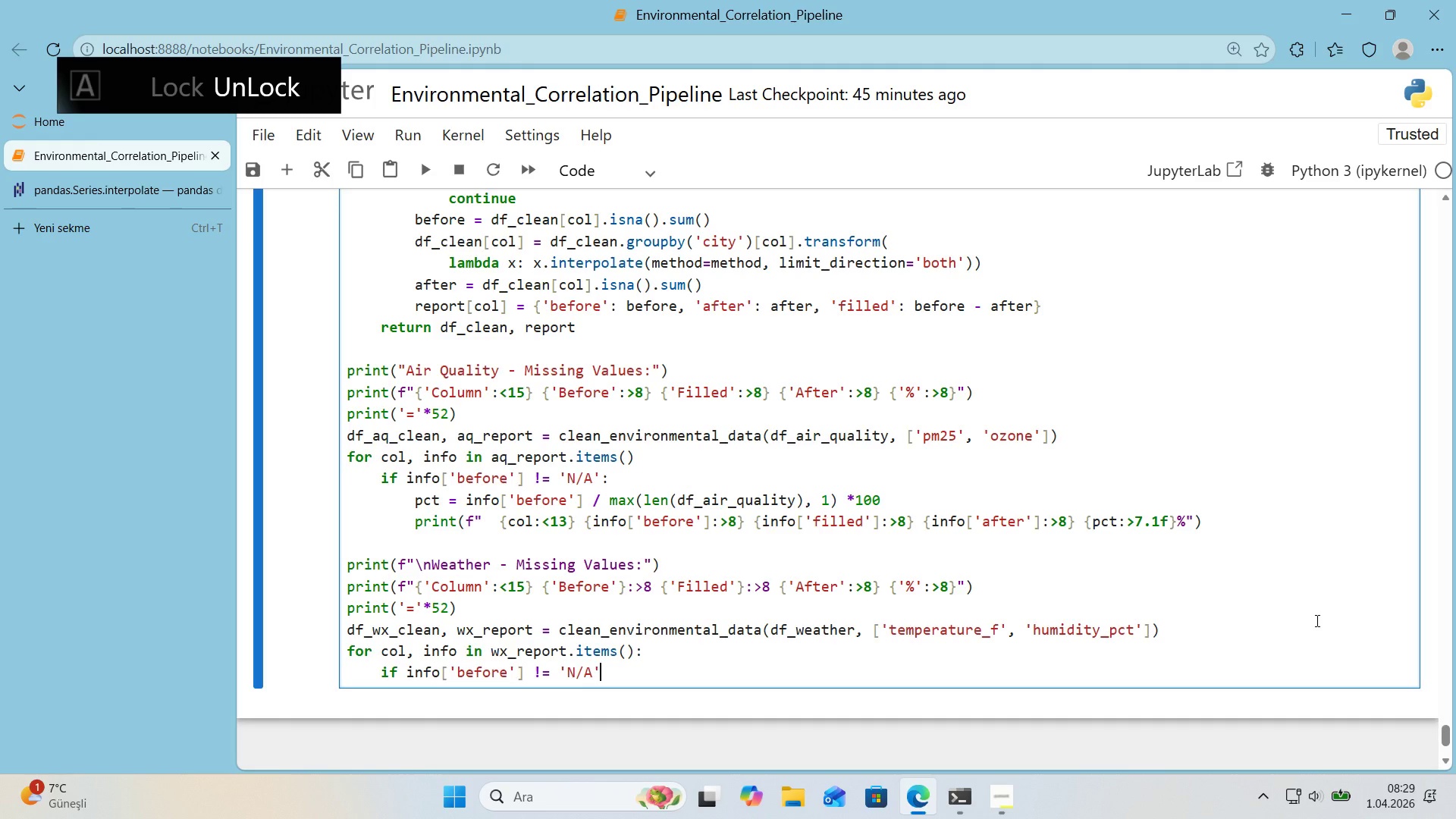 
key(Shift+Period)
 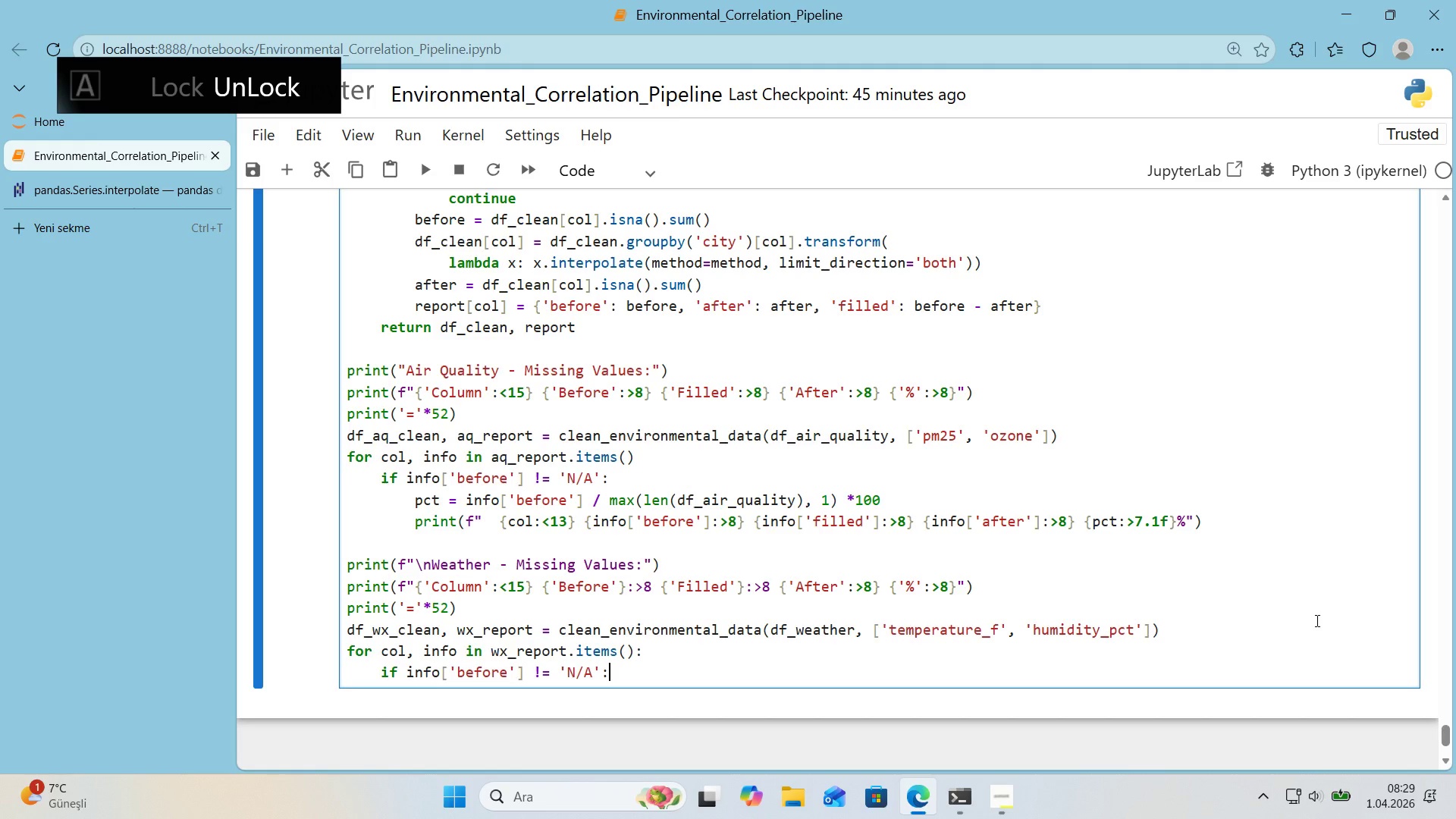 
key(Enter)
 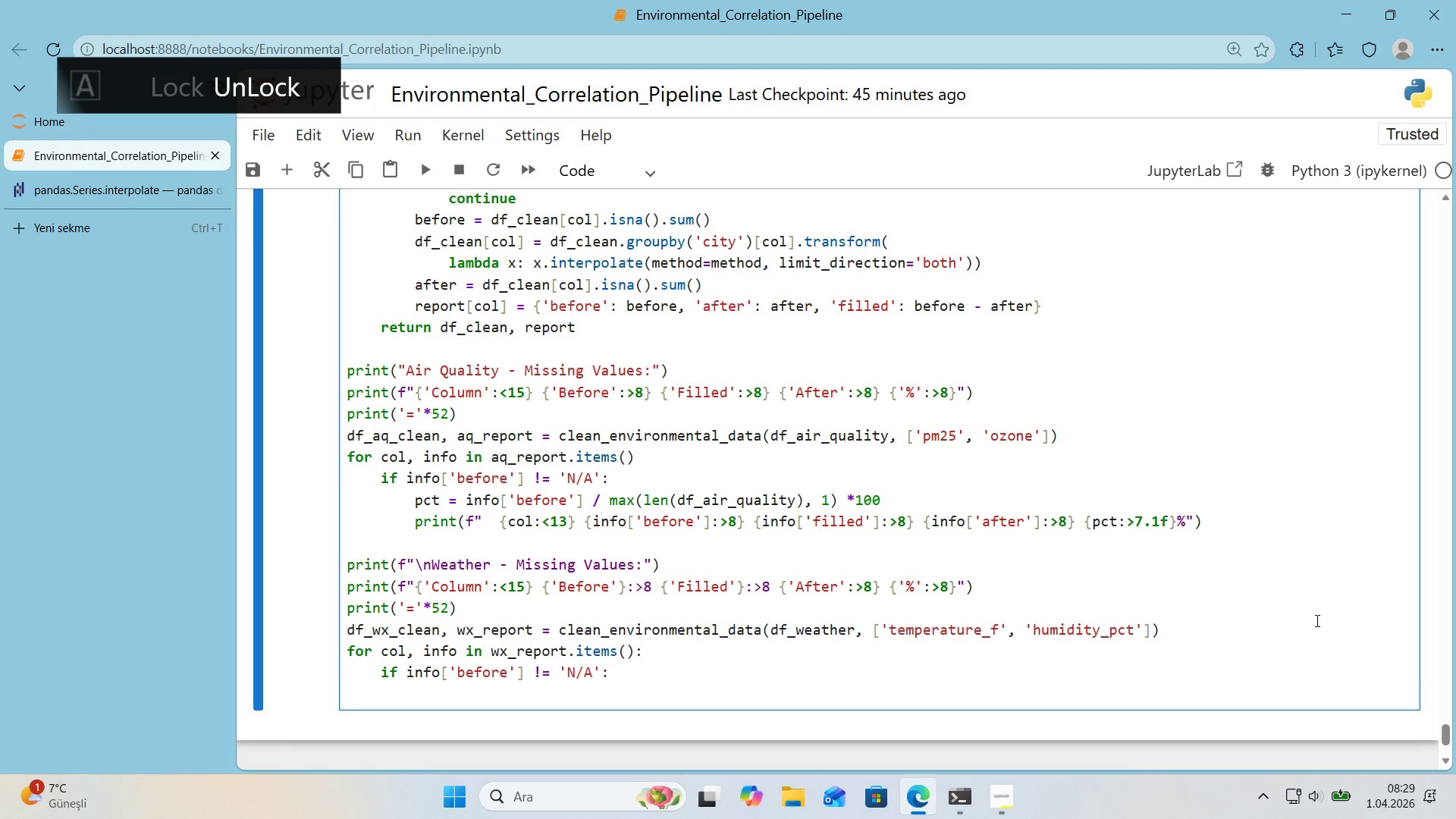 
type(pct ) 'nfo)
 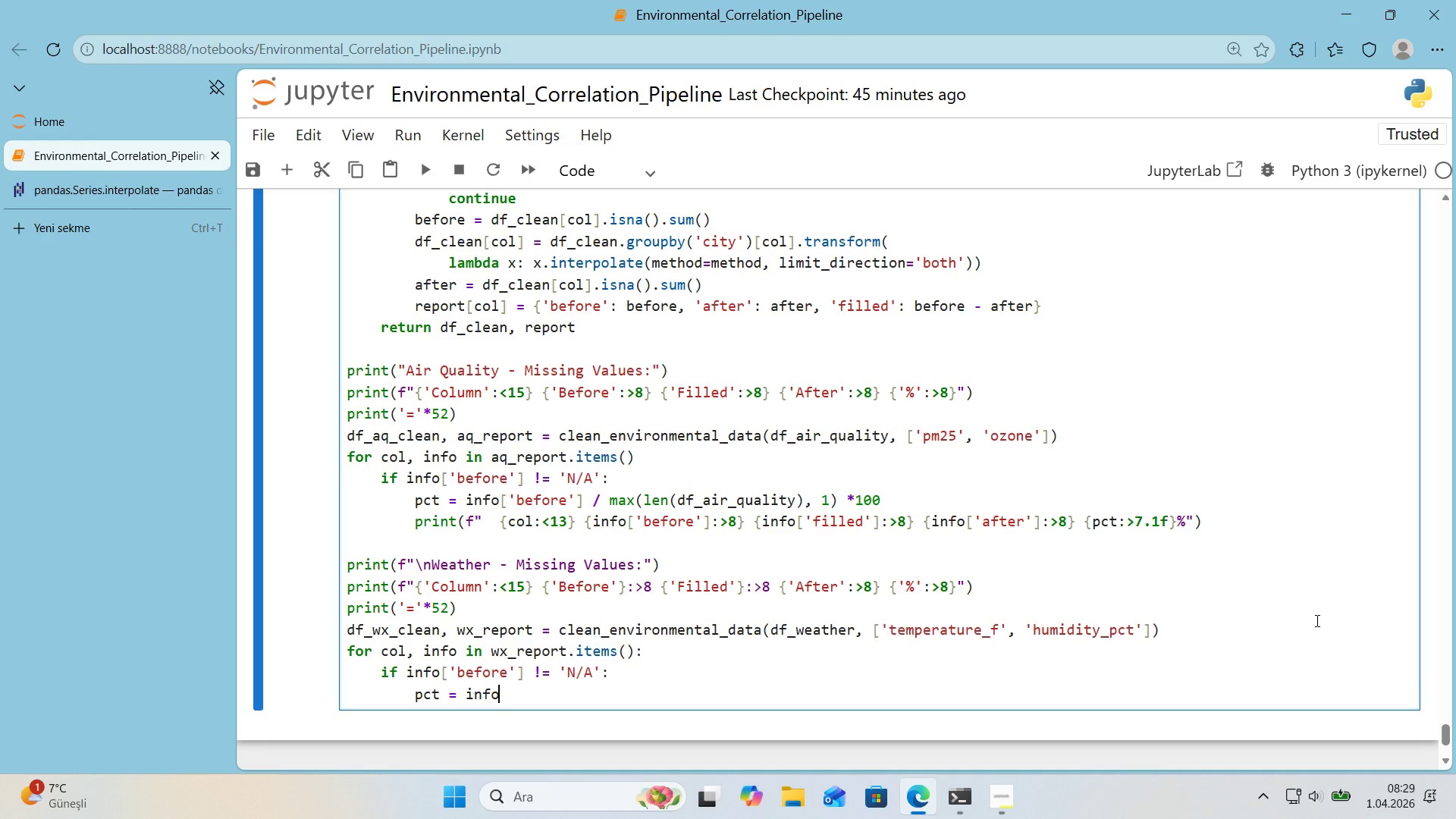 
key(Alt+Control+8)
 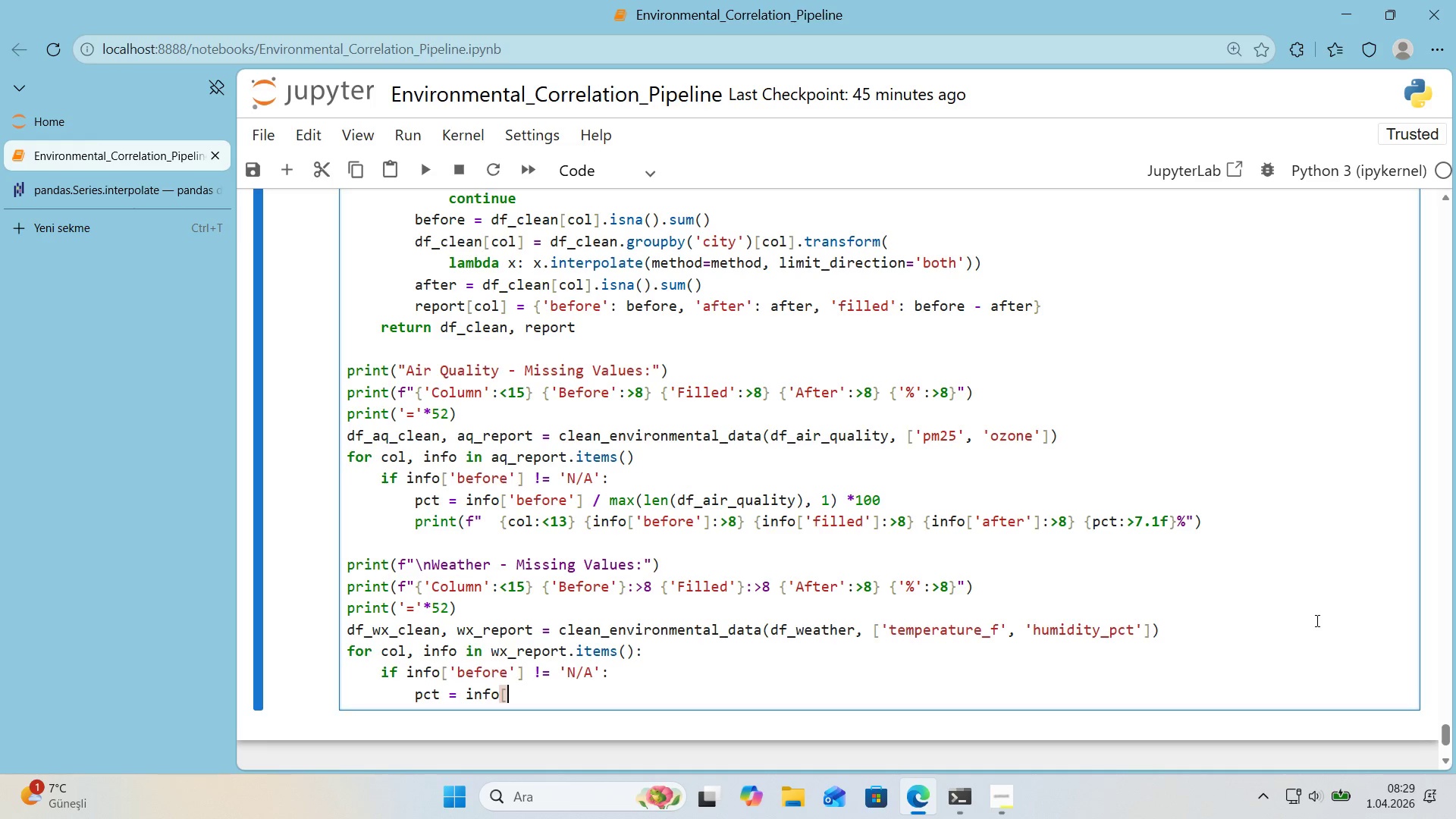 
key(Alt+Control+9)
 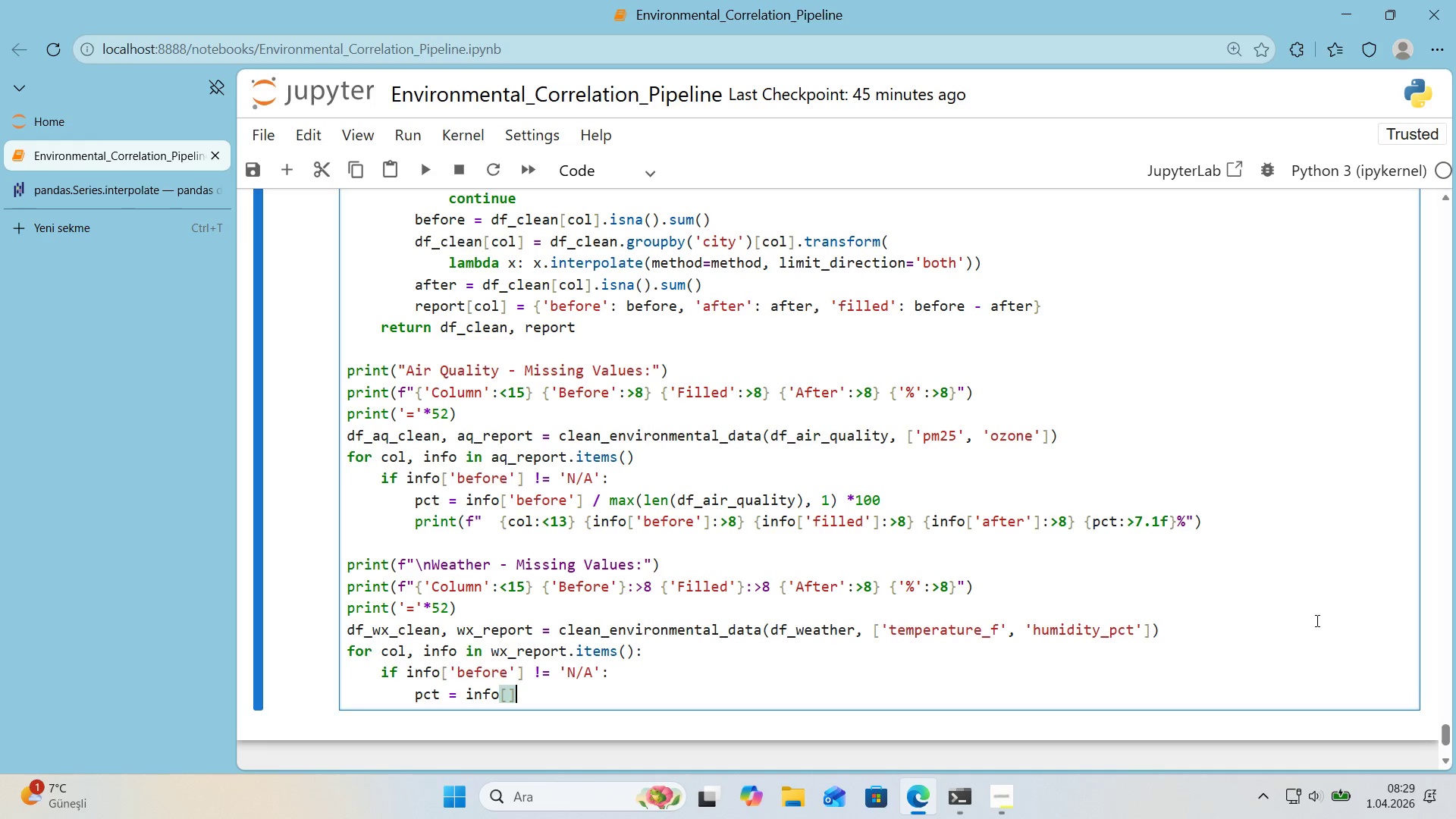 
key(ArrowLeft)
 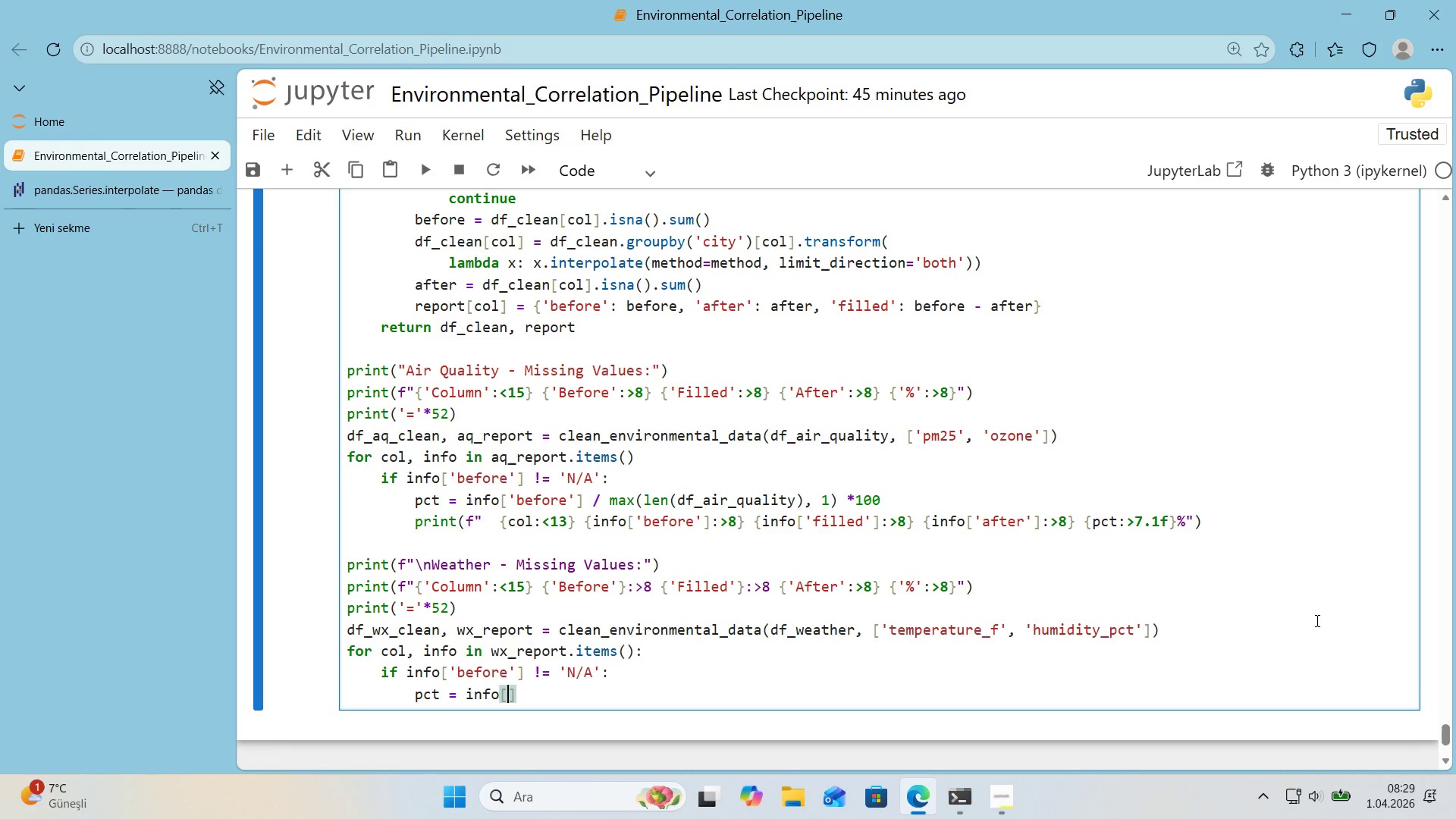 
type(@@)
 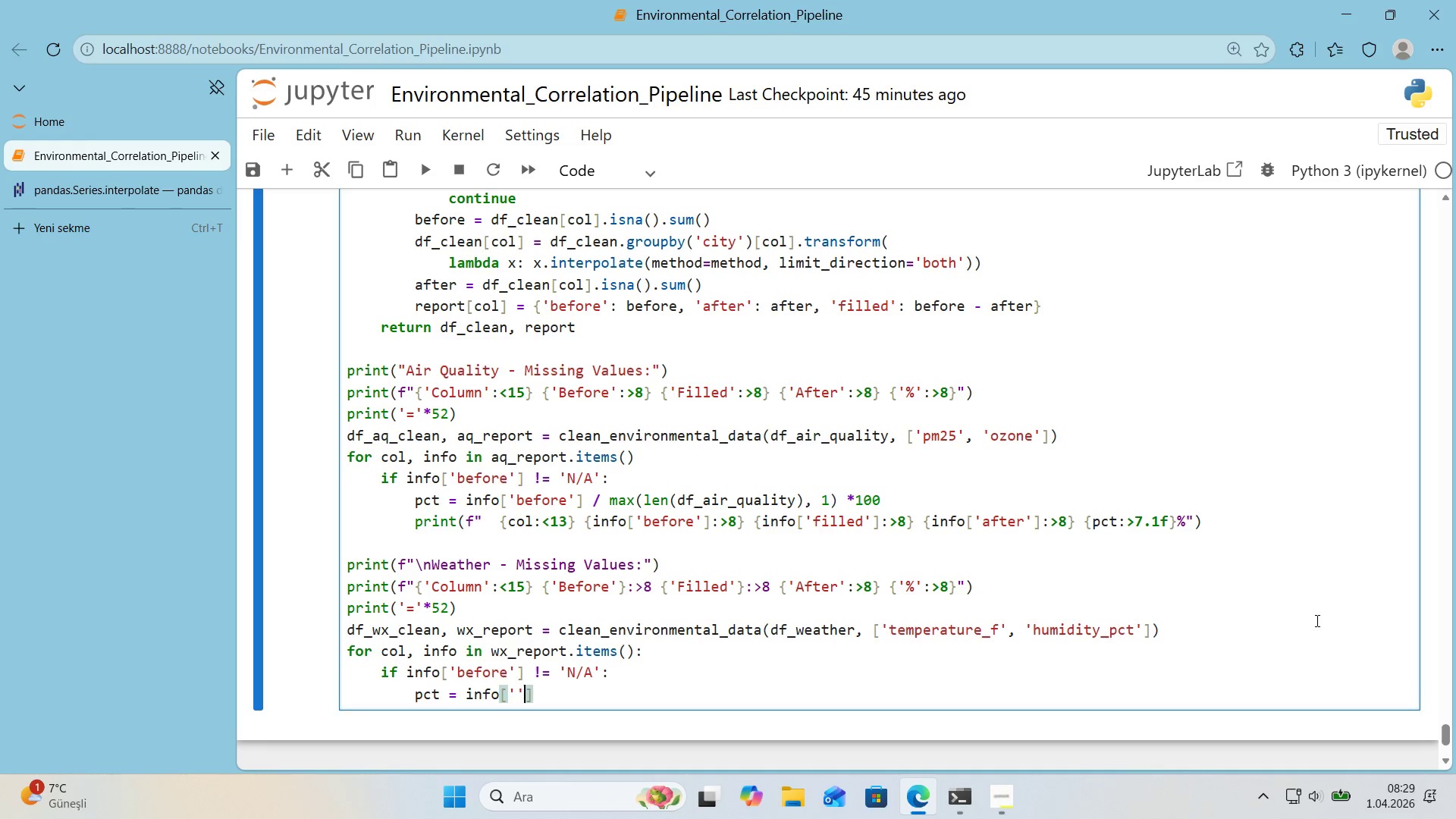 
key(ArrowLeft)
 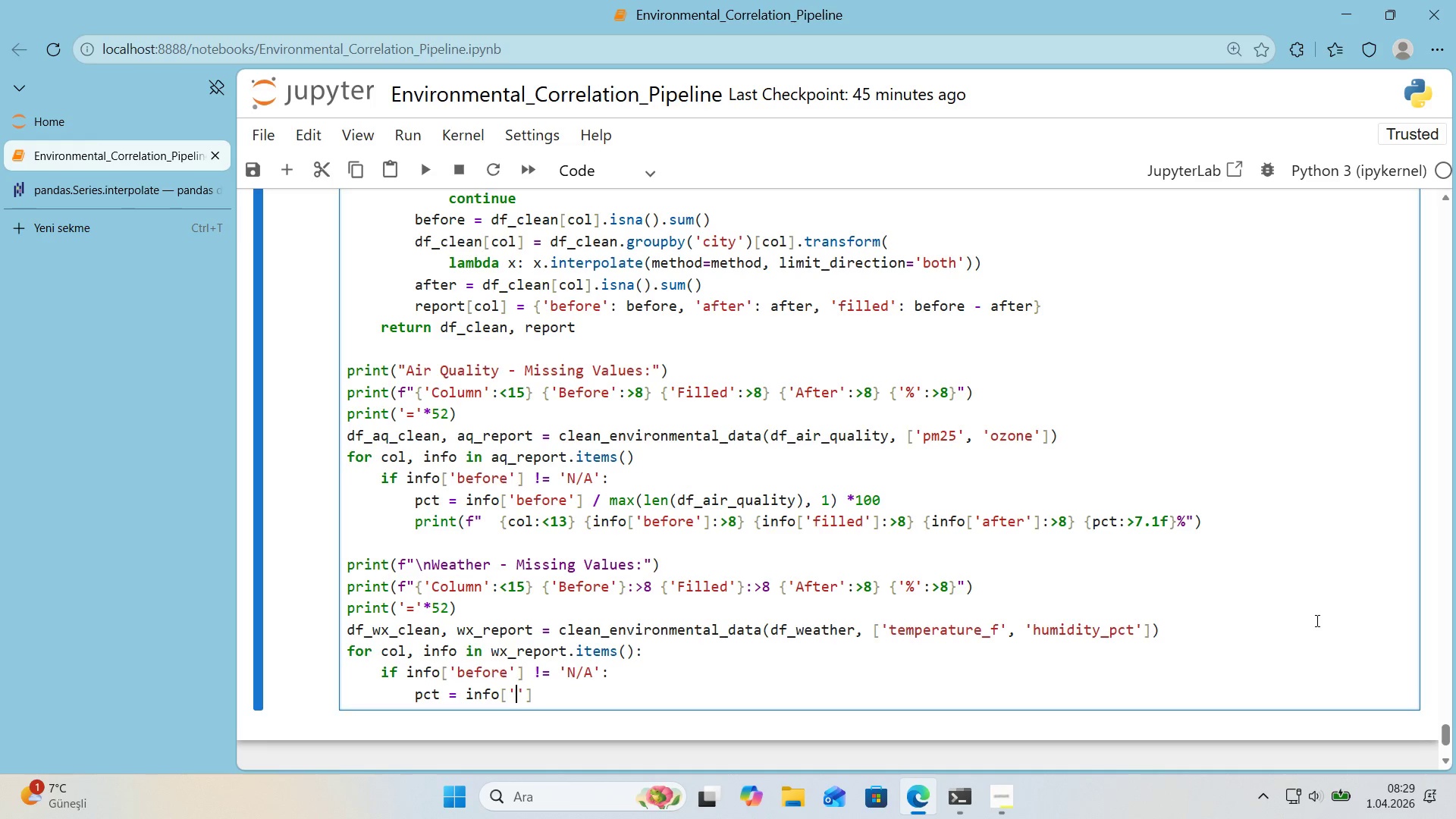 
type(before)
 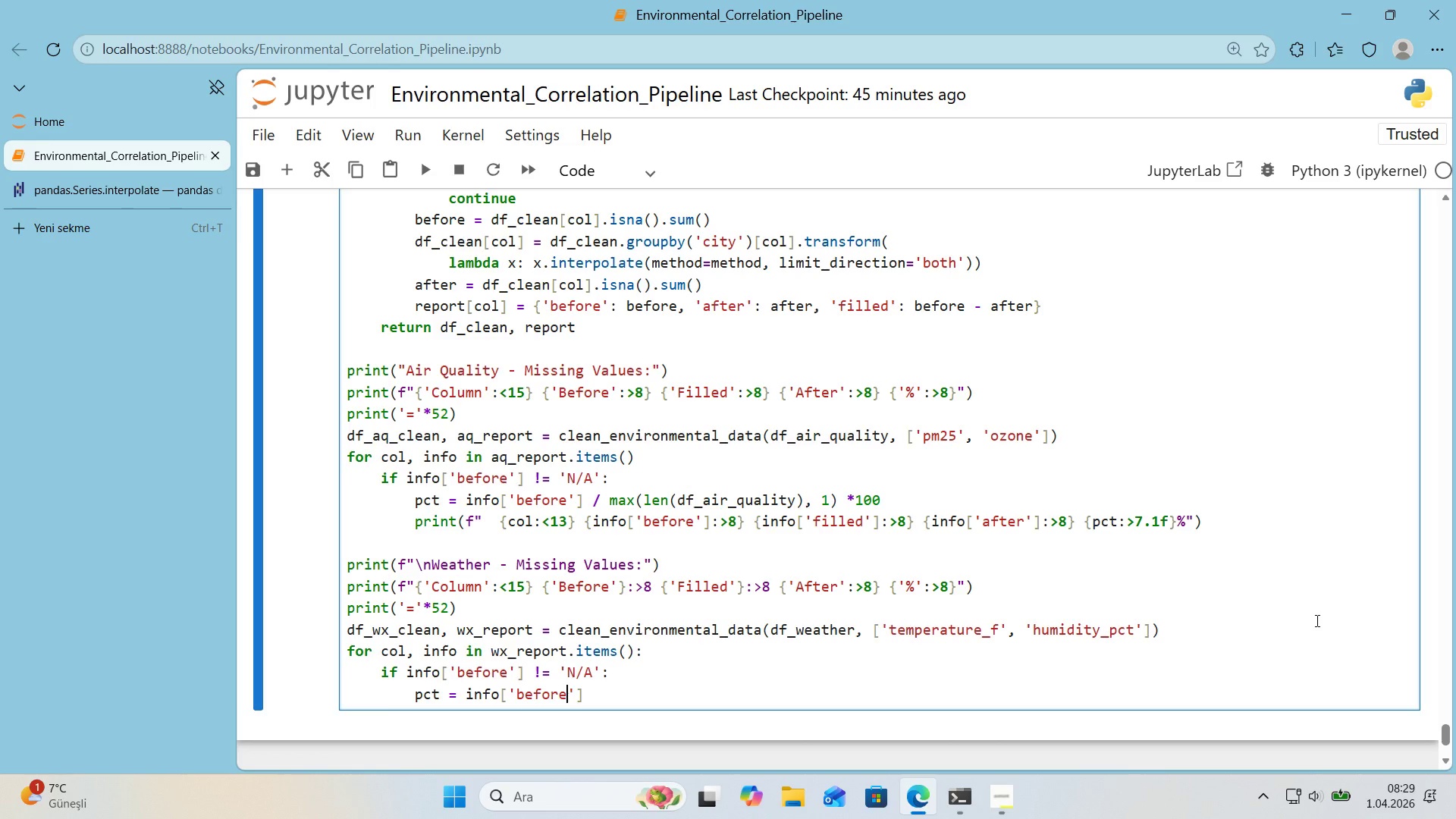 
key(ArrowRight)
 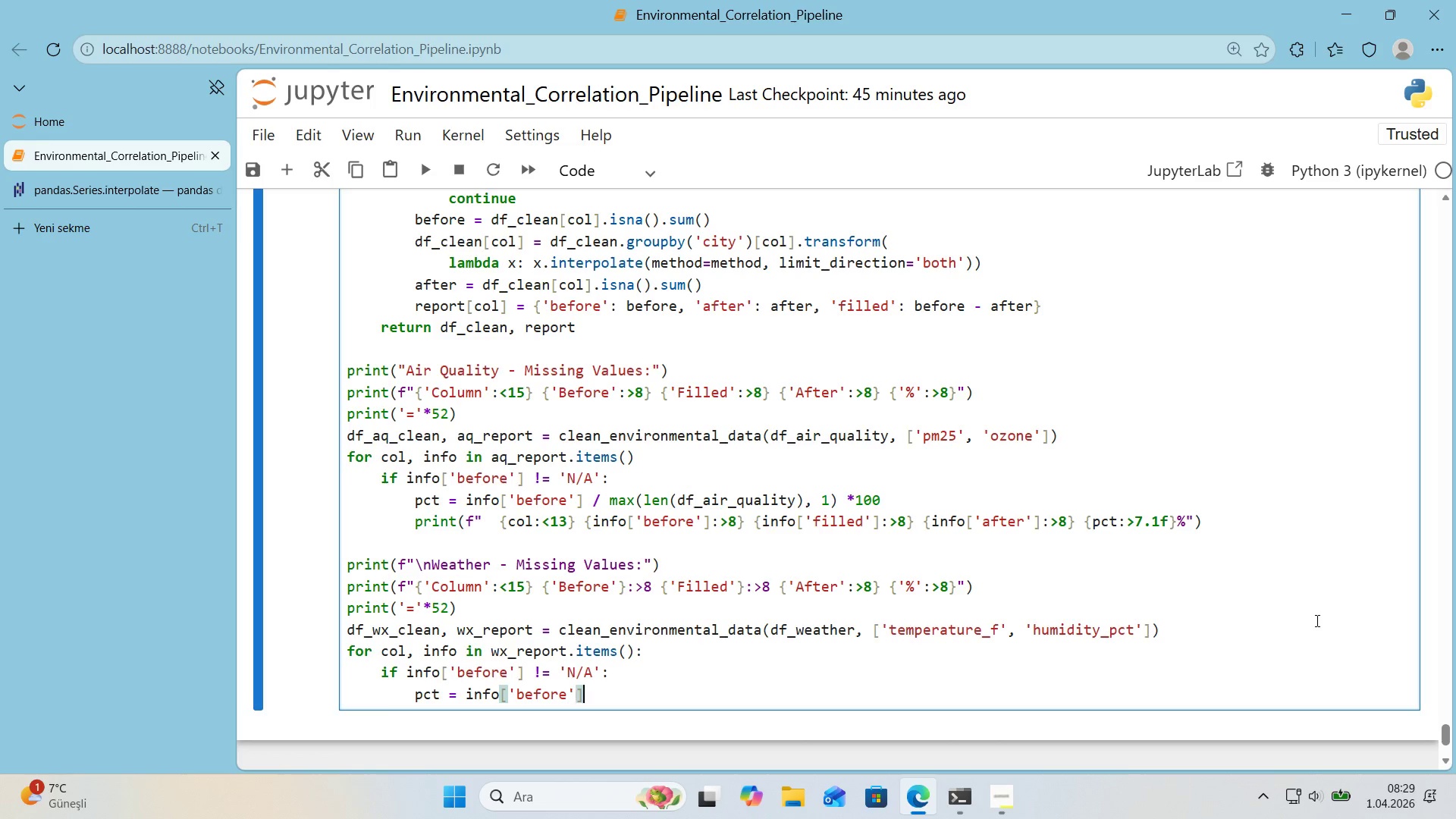 
key(ArrowRight)
 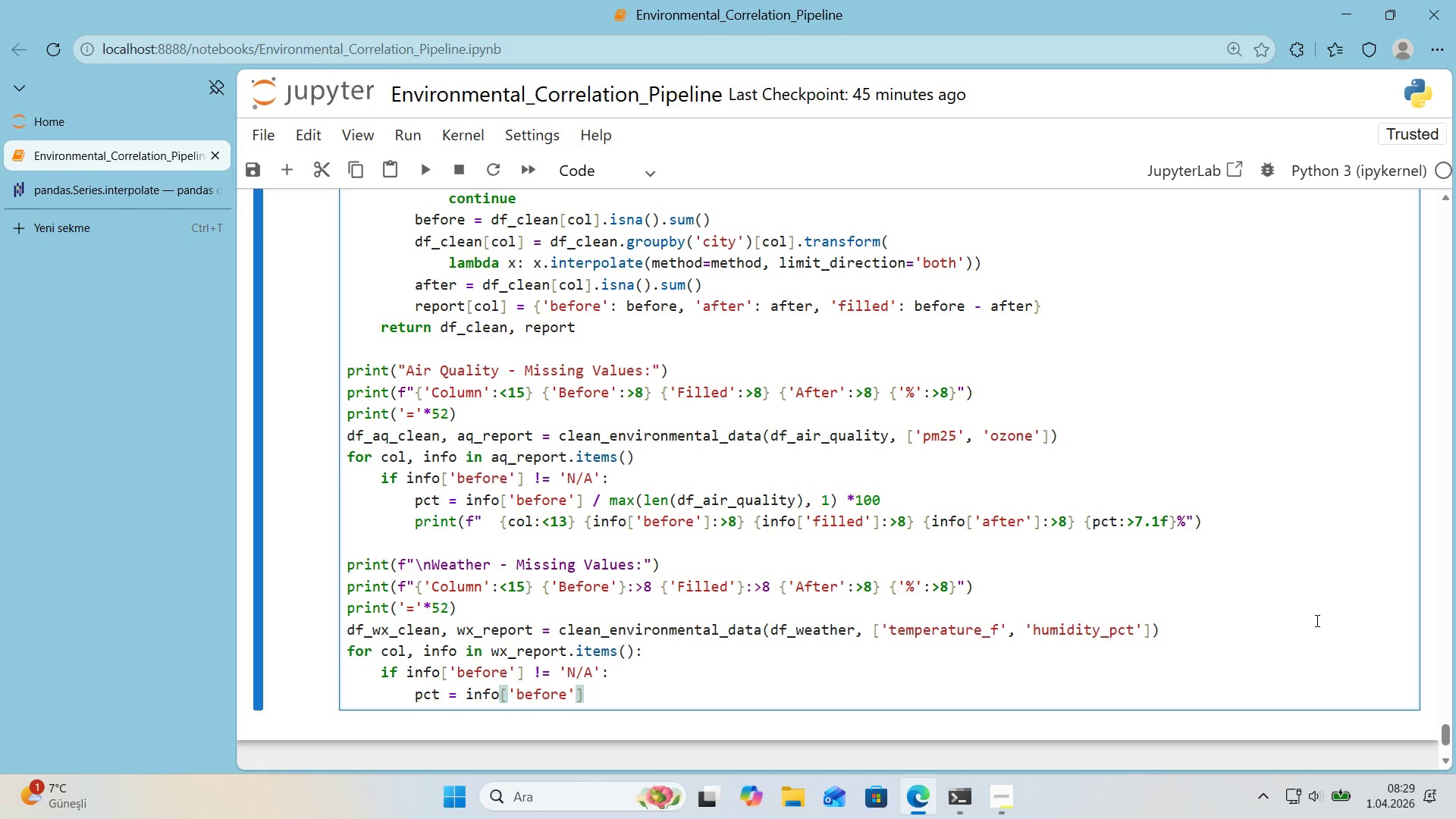 
type( / max*()
 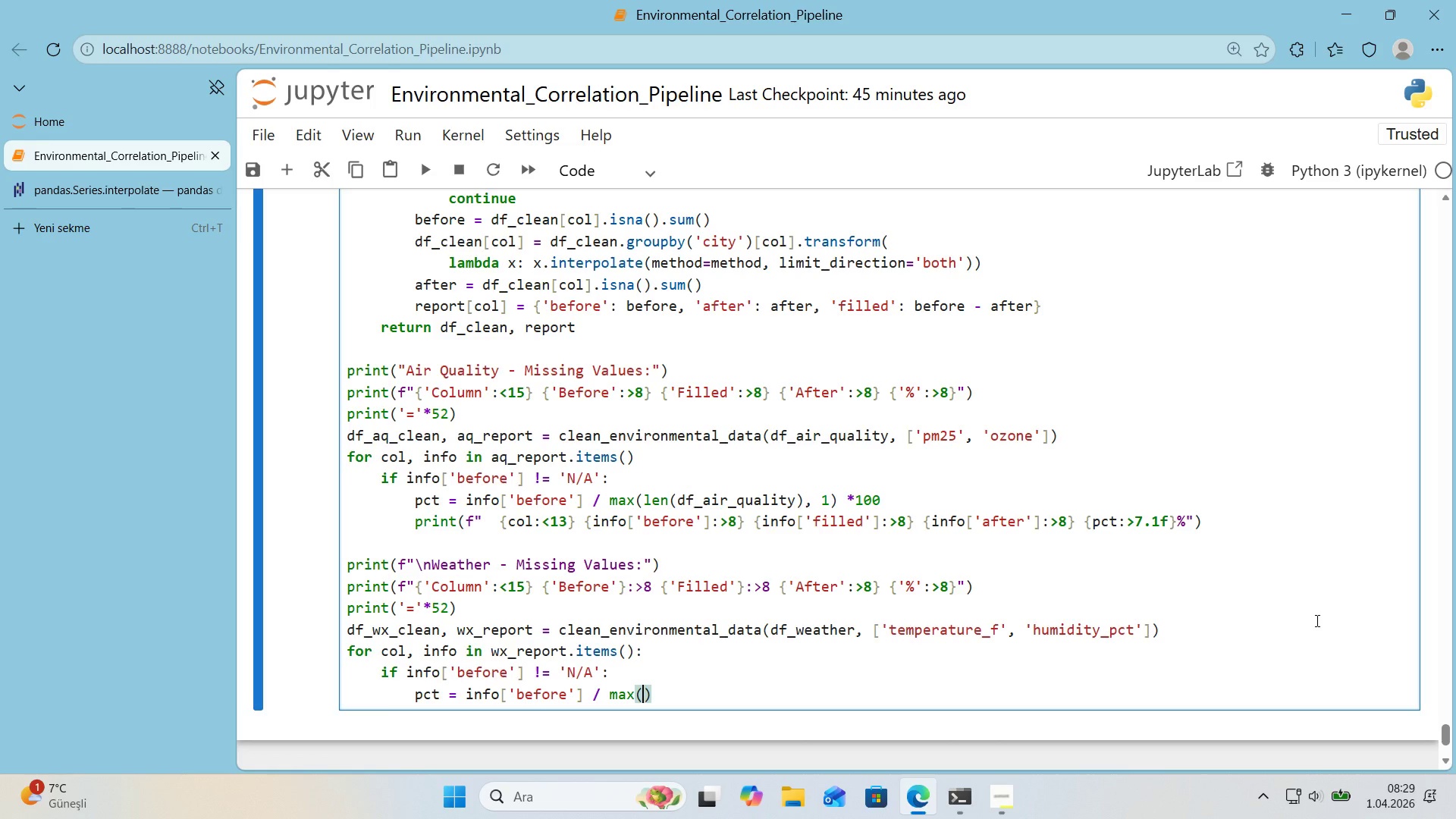 
 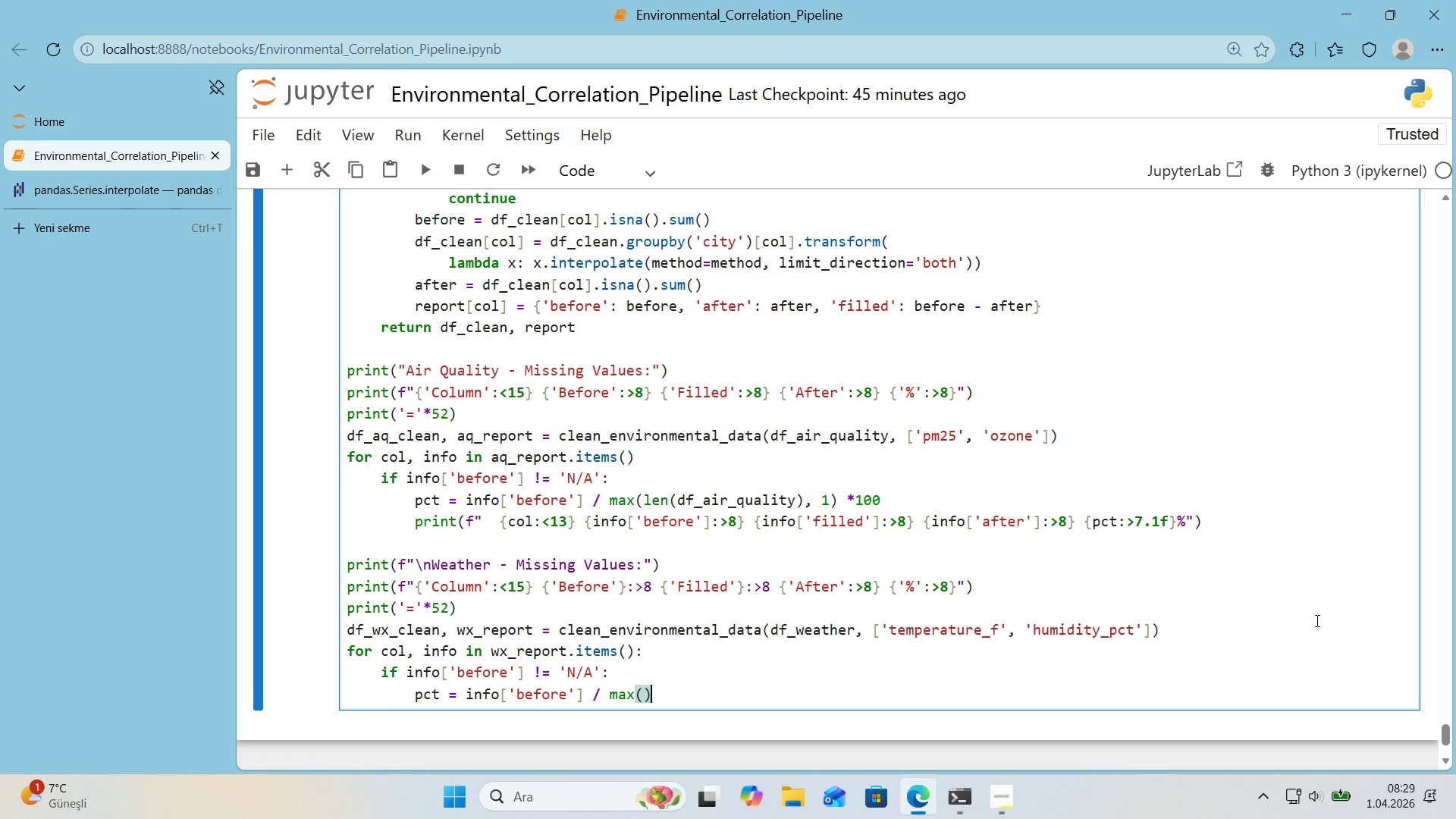 
key(ArrowLeft)
 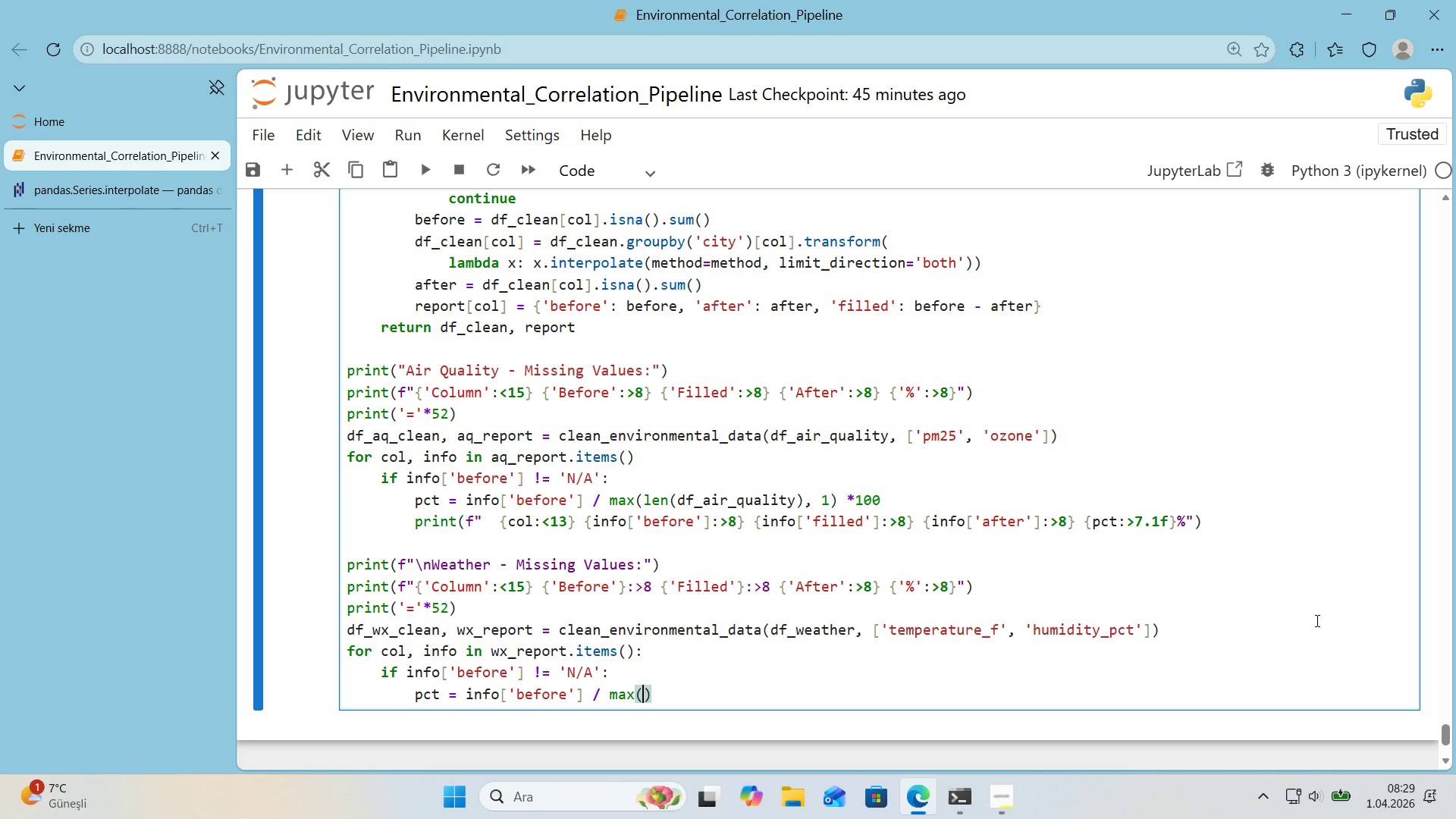 
type(len*()
 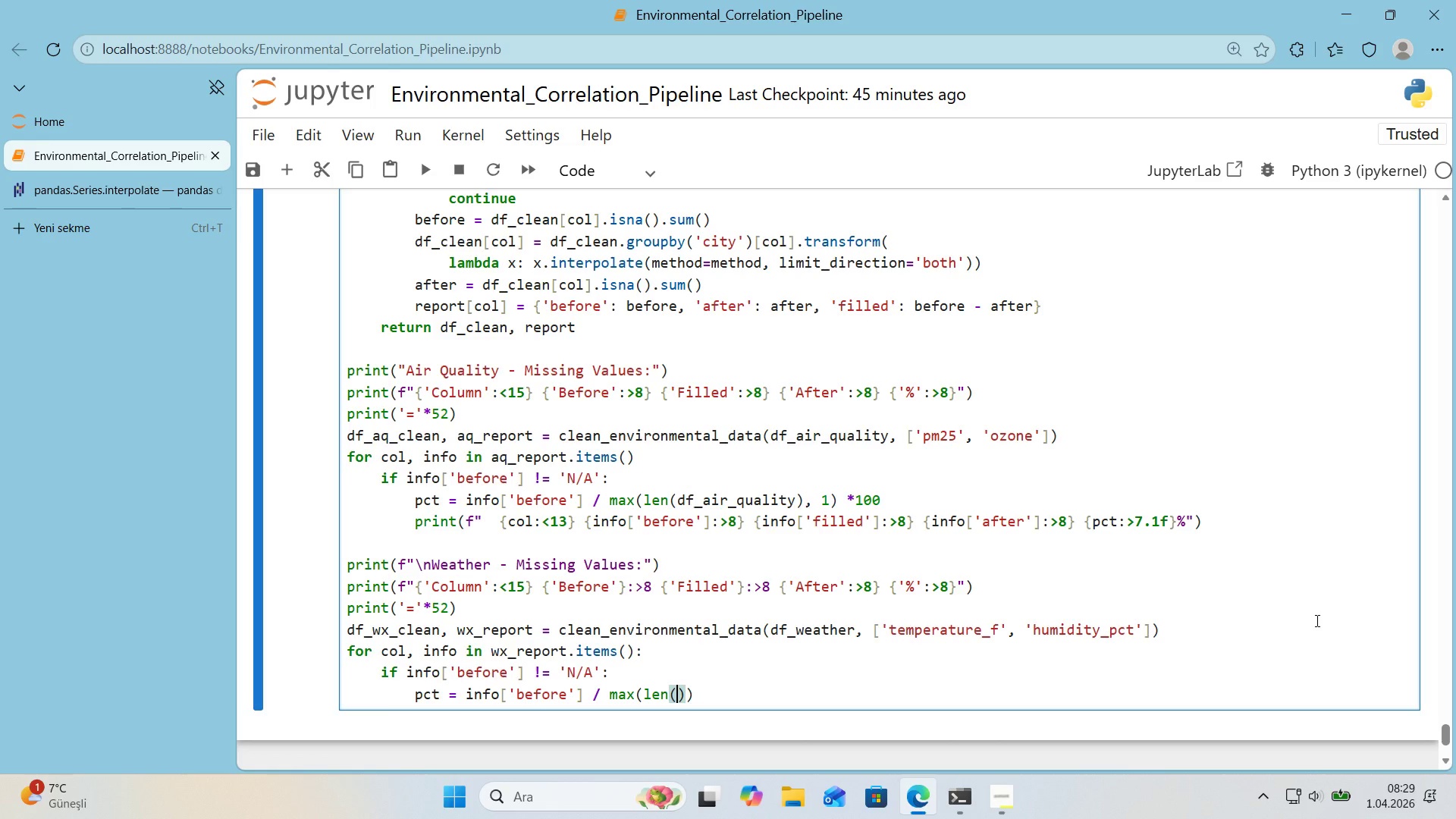 
 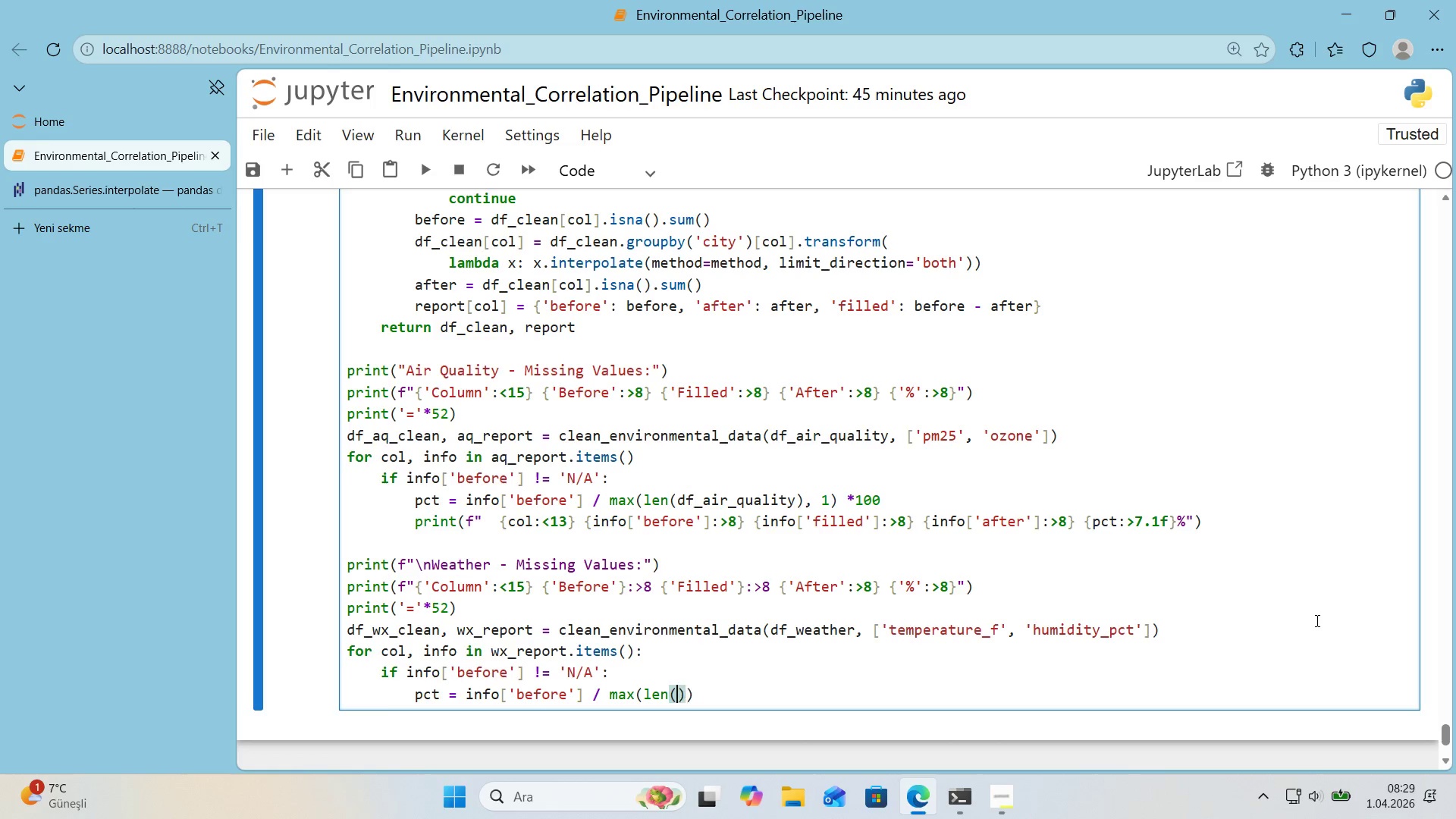 
key(ArrowLeft)
 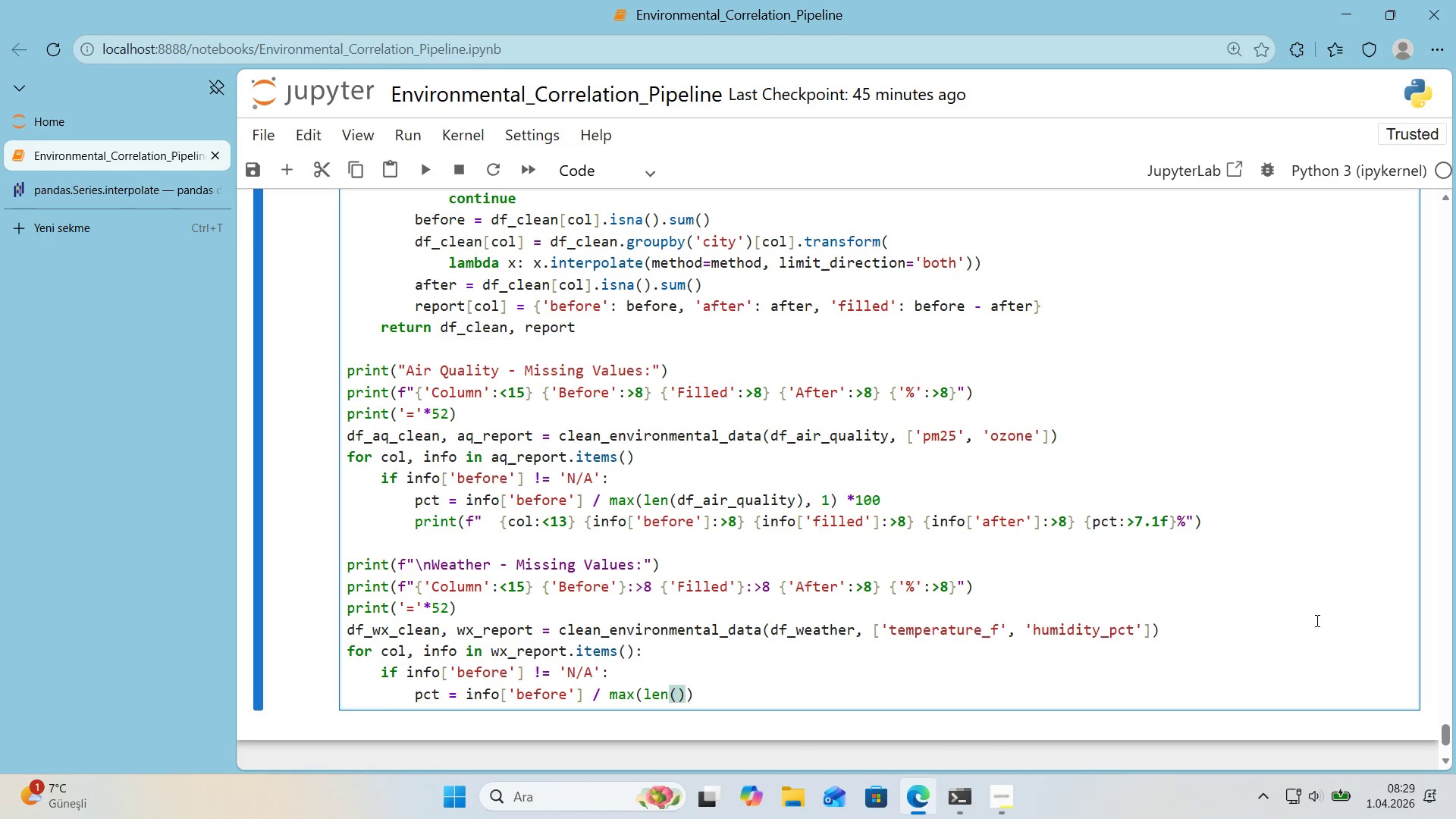 
type(df_weather)
 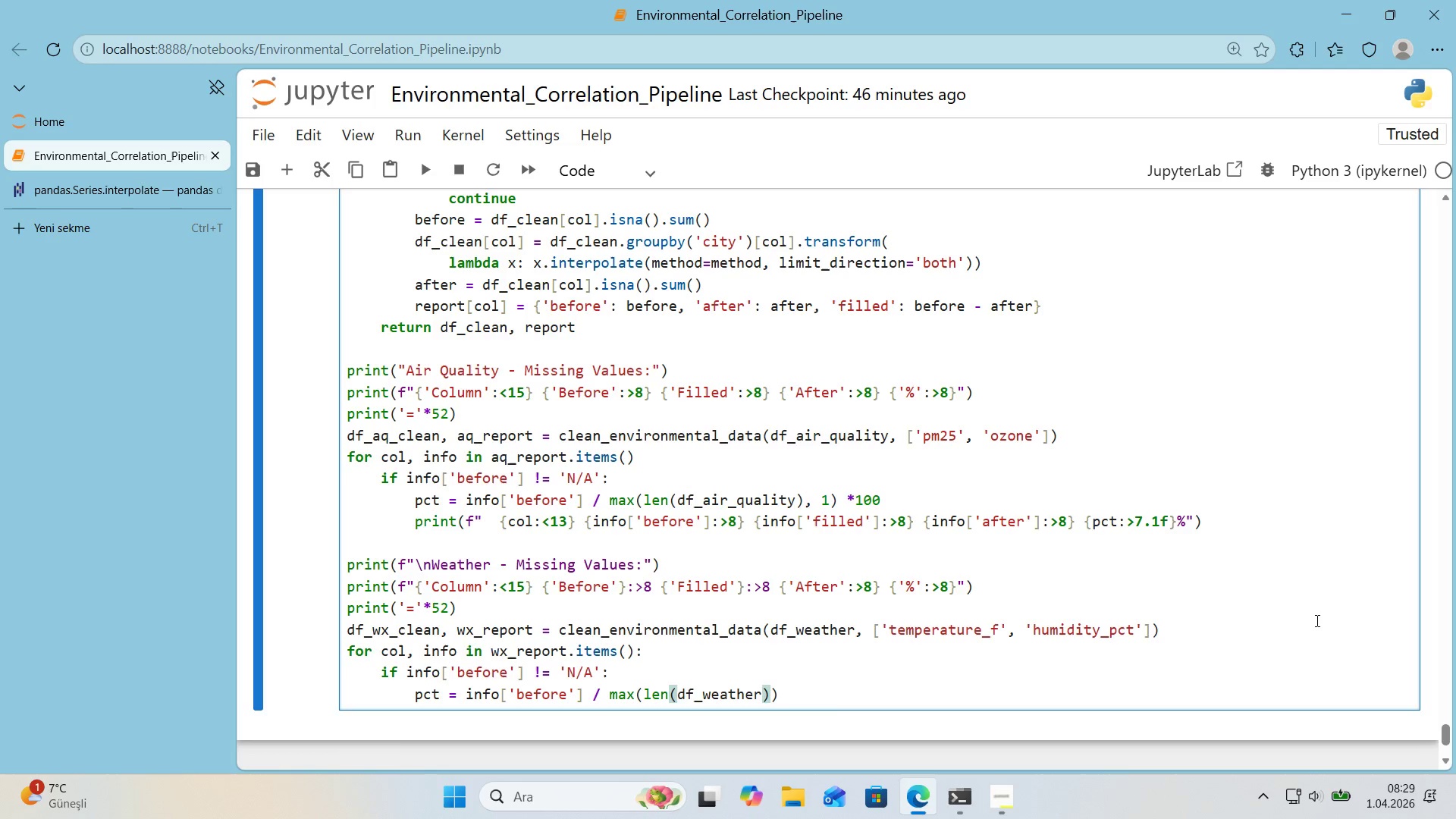 
key(ArrowRight)
 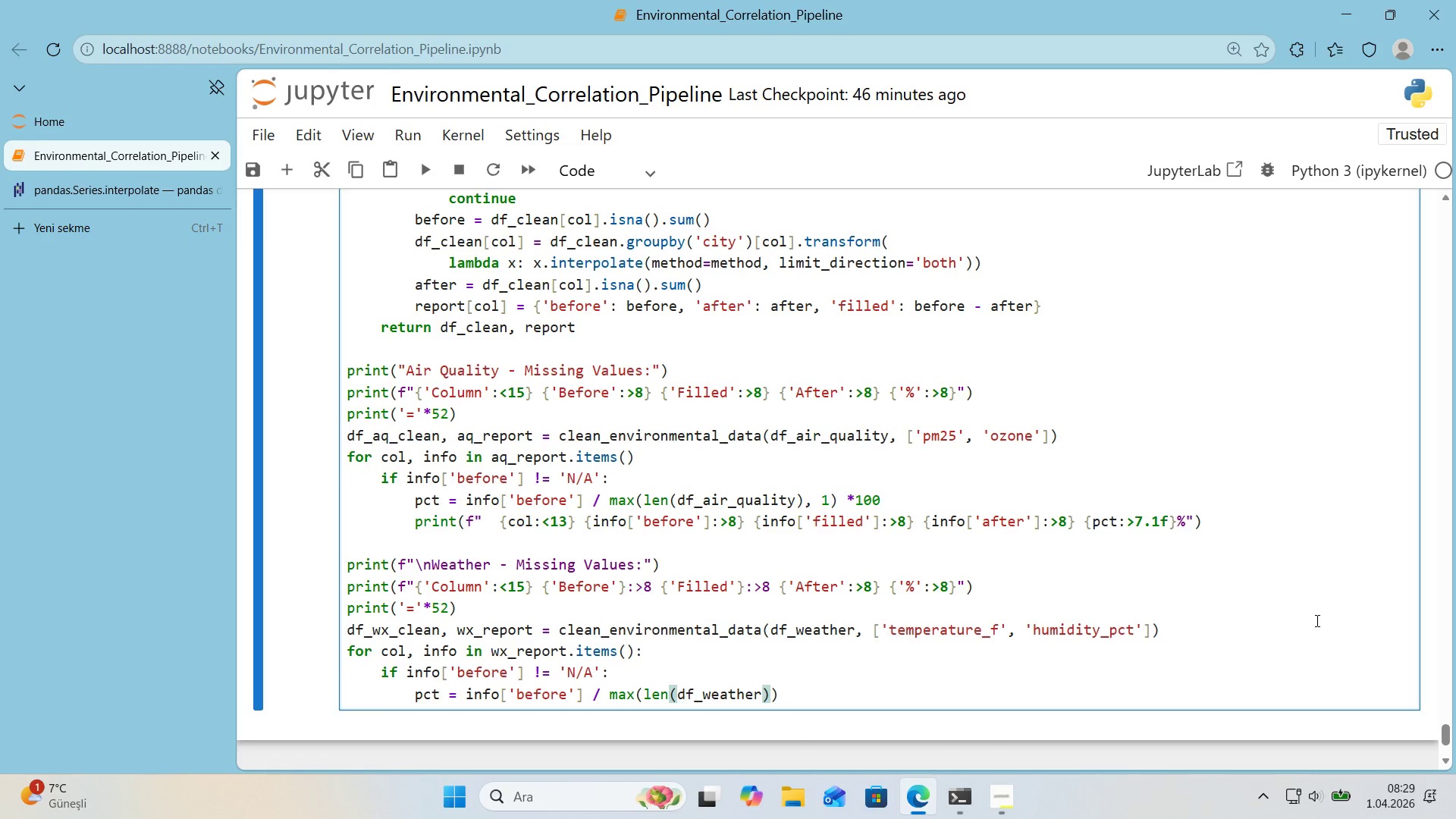 
key(Comma)
 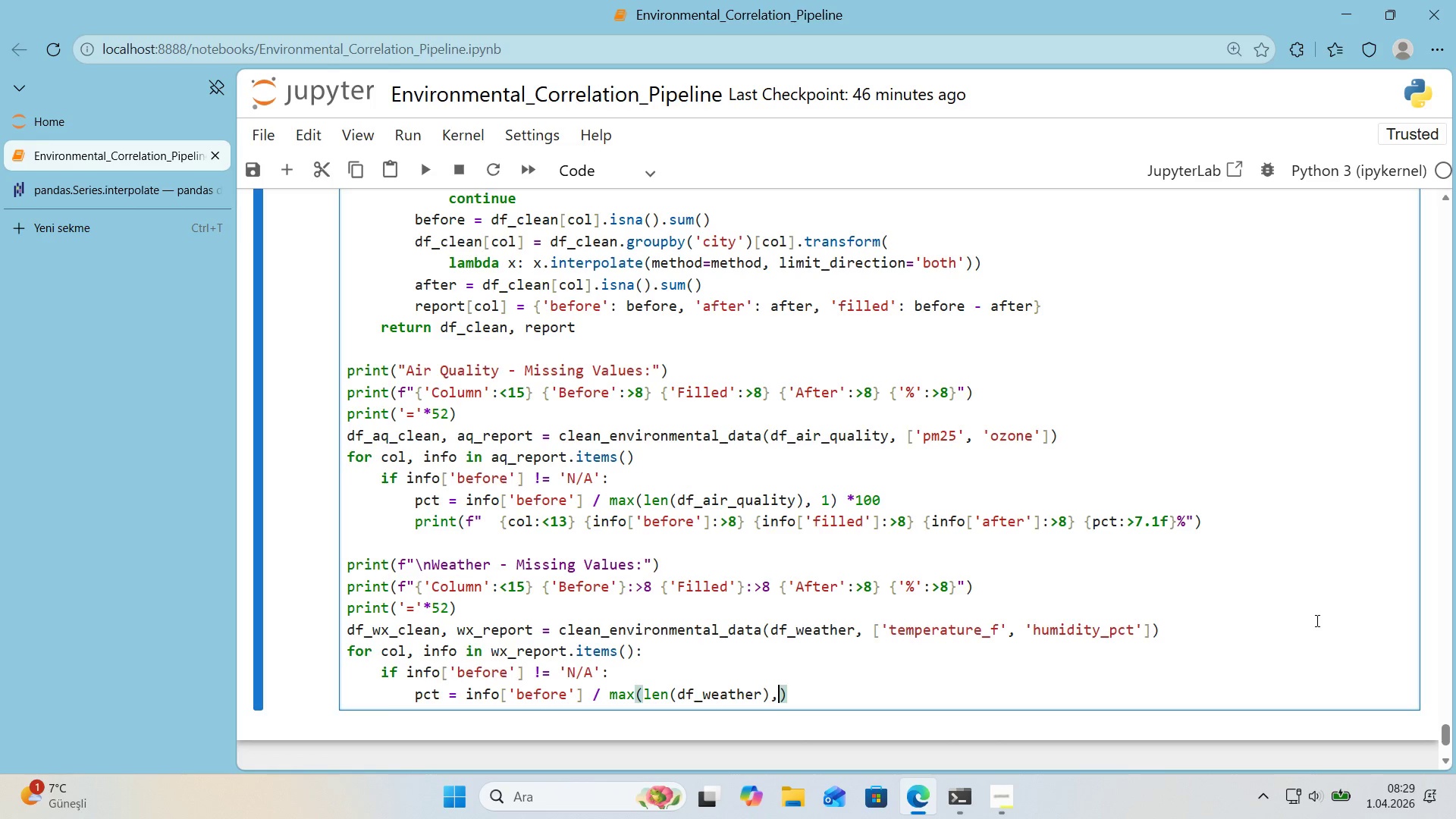 
key(Space)
 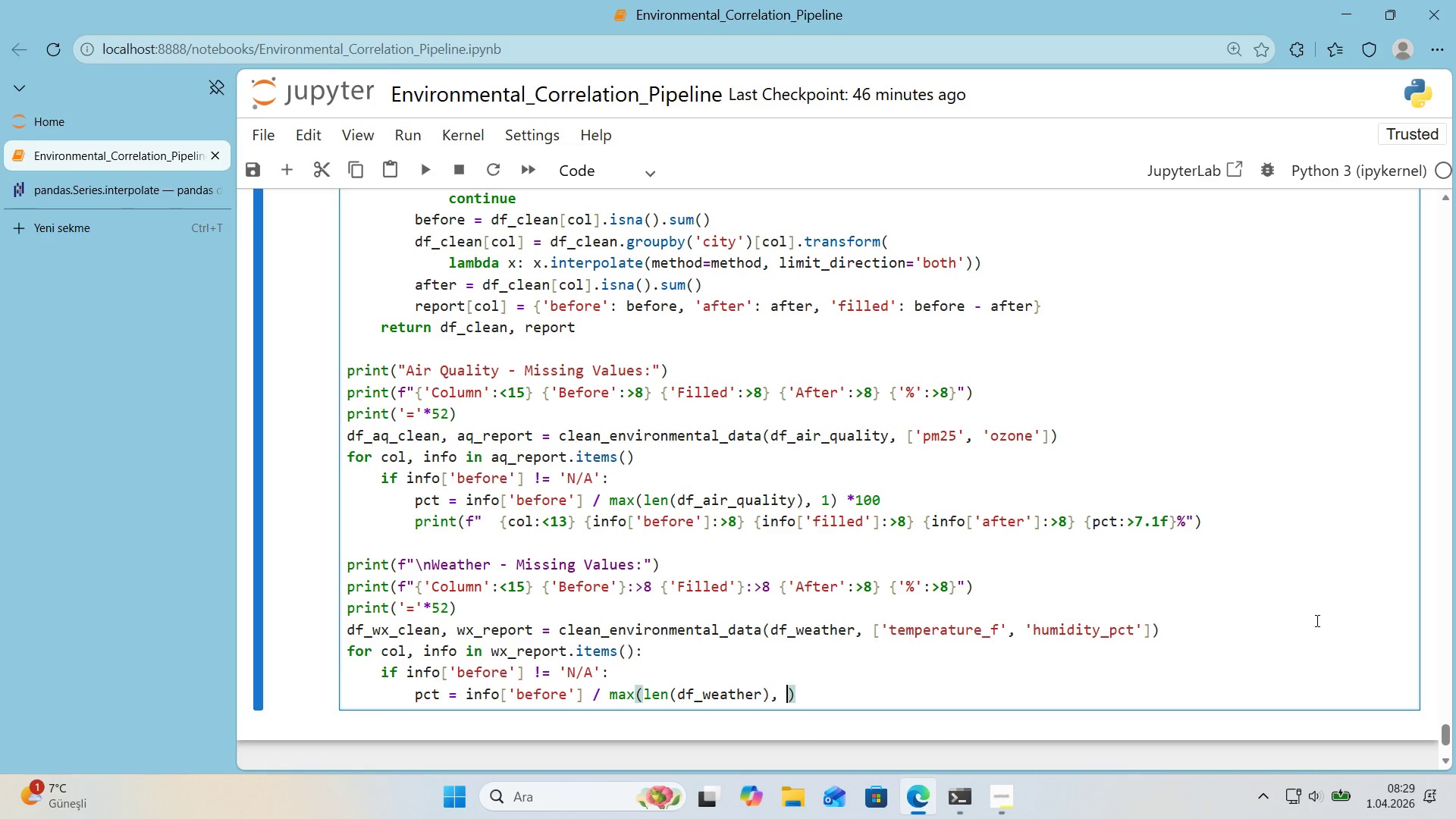 
key(1)
 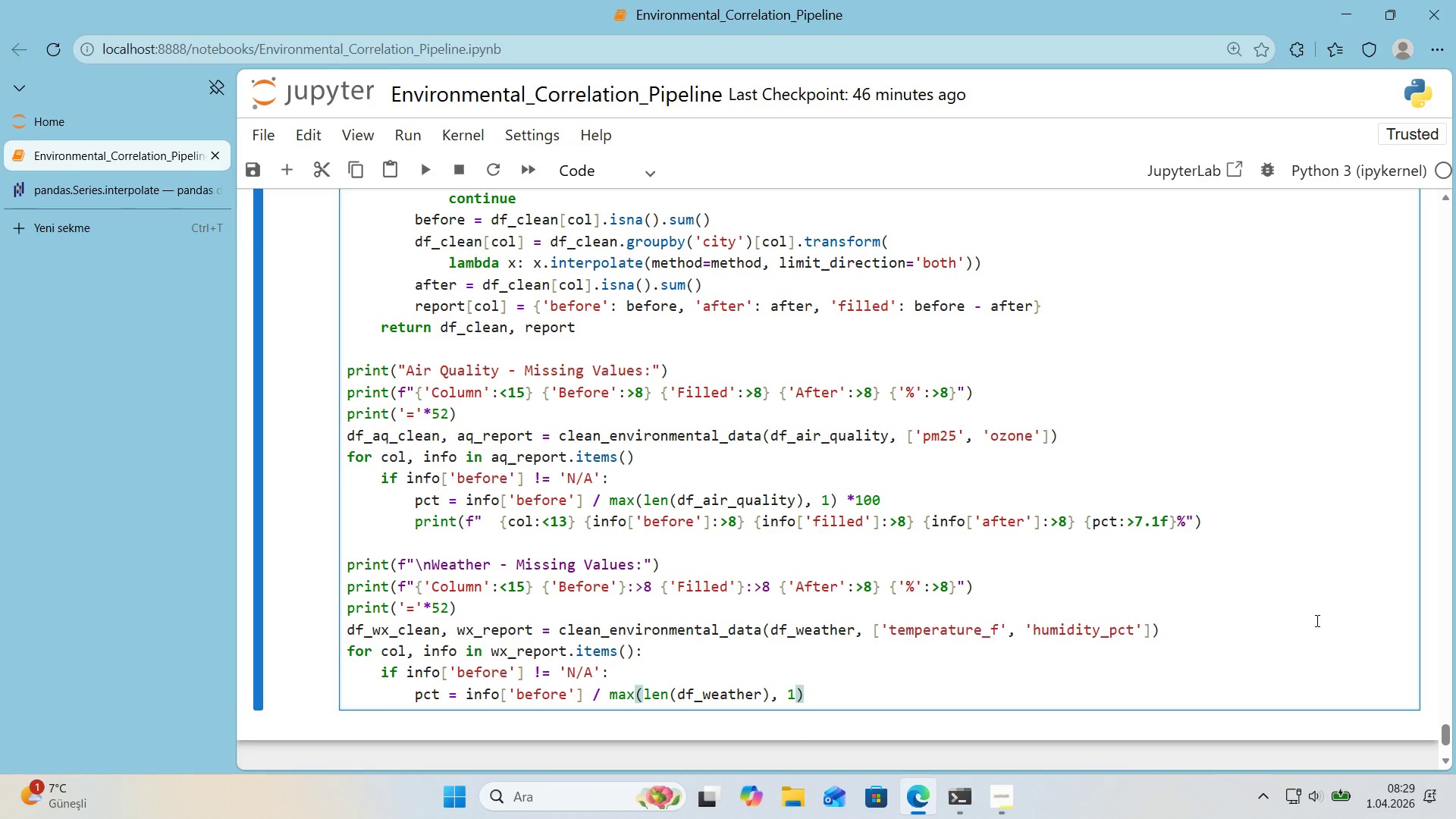 
key(ArrowRight)
 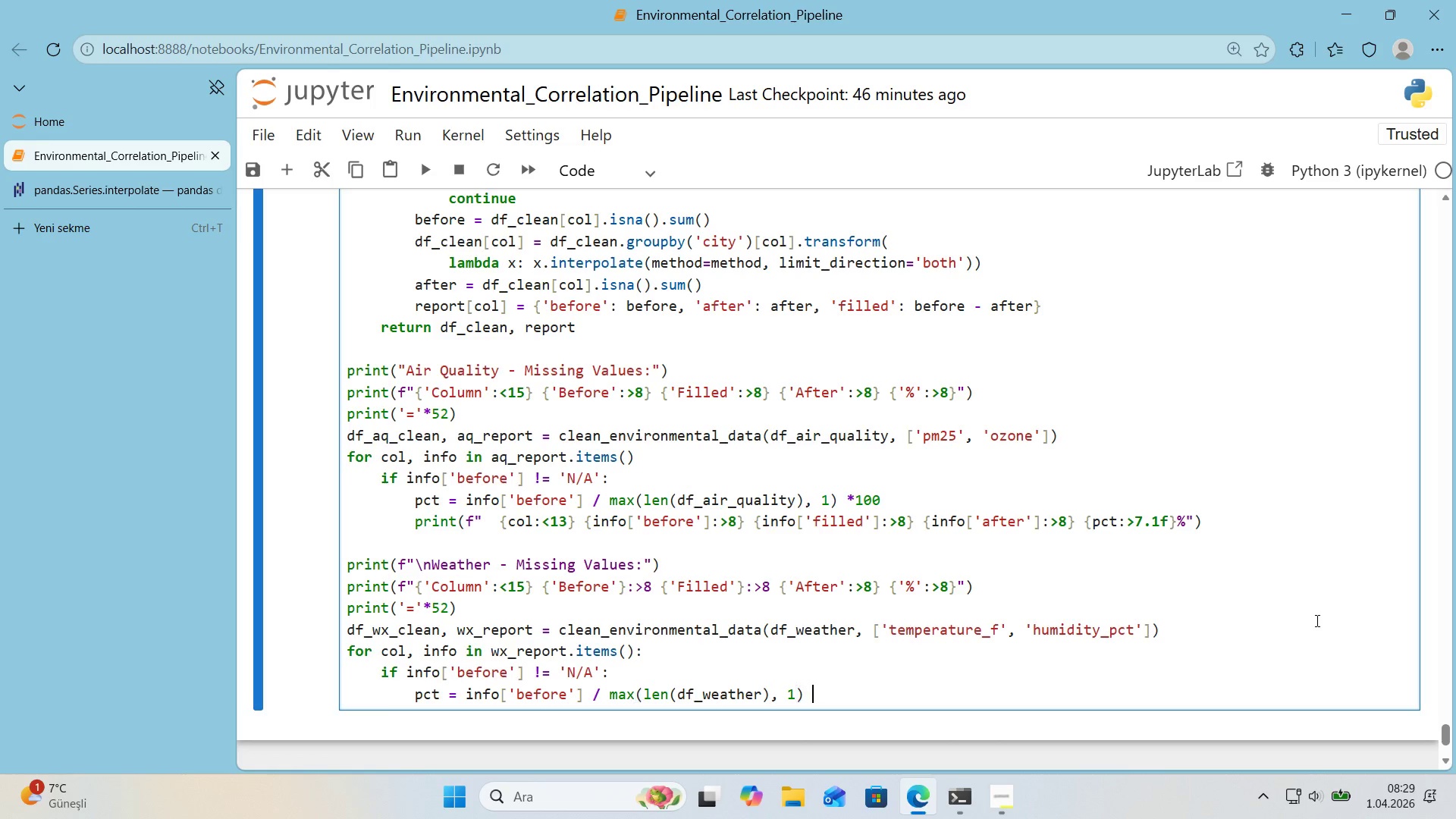 
key(Space)
 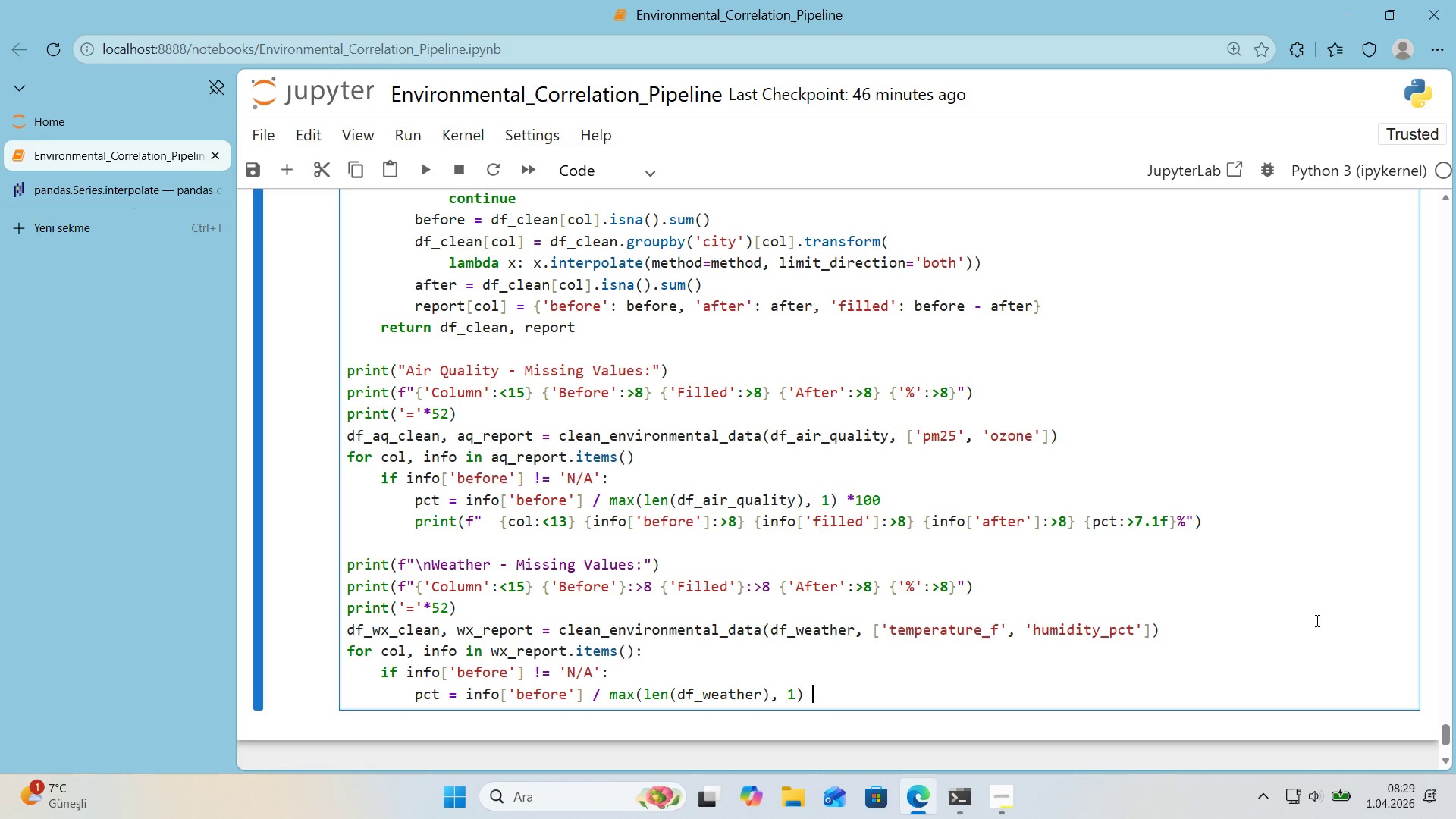 
key(NumpadMultiply)
 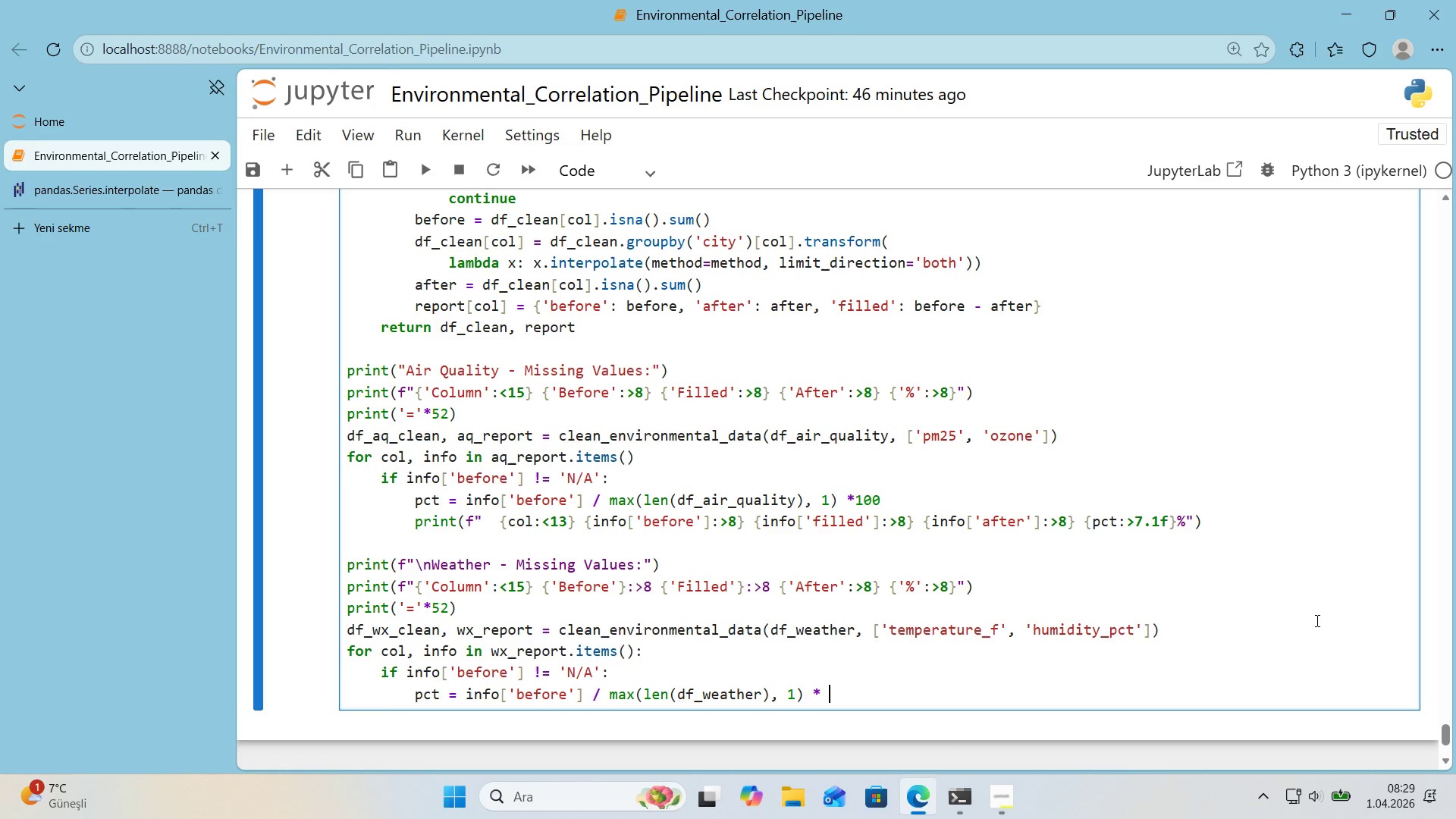 
key(Space)
 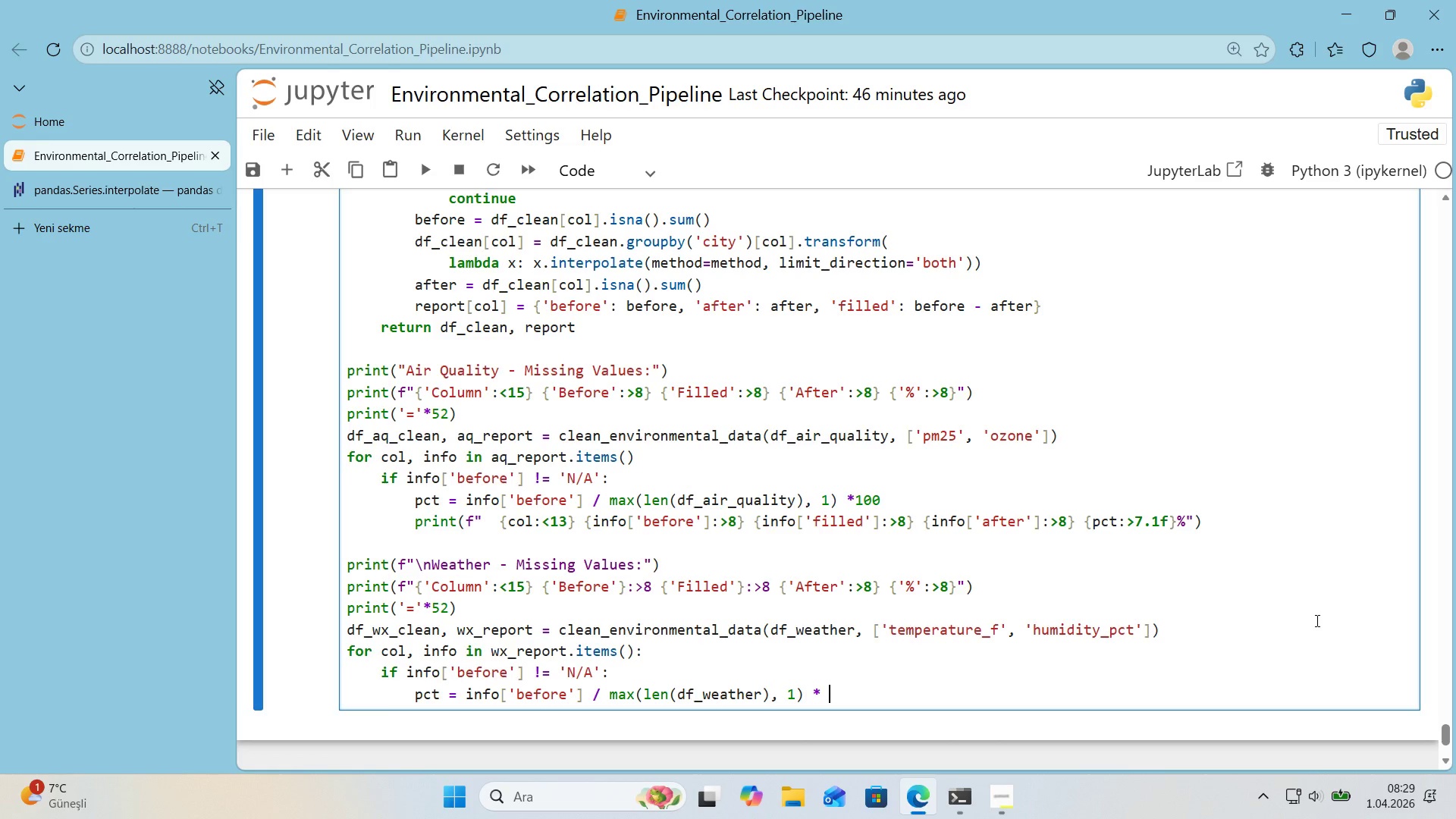 
key(Numpad1)
 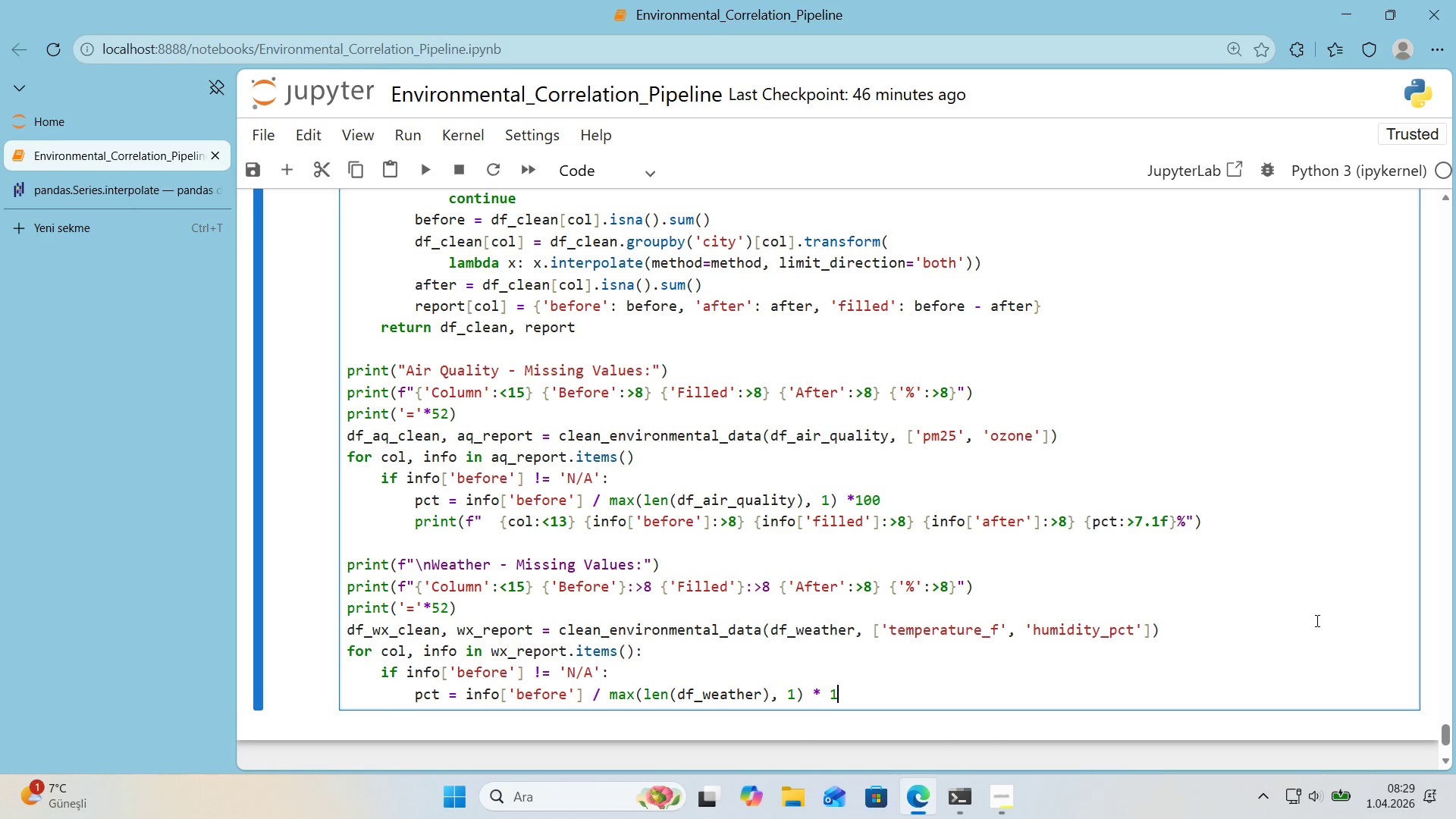 
key(Numpad0)
 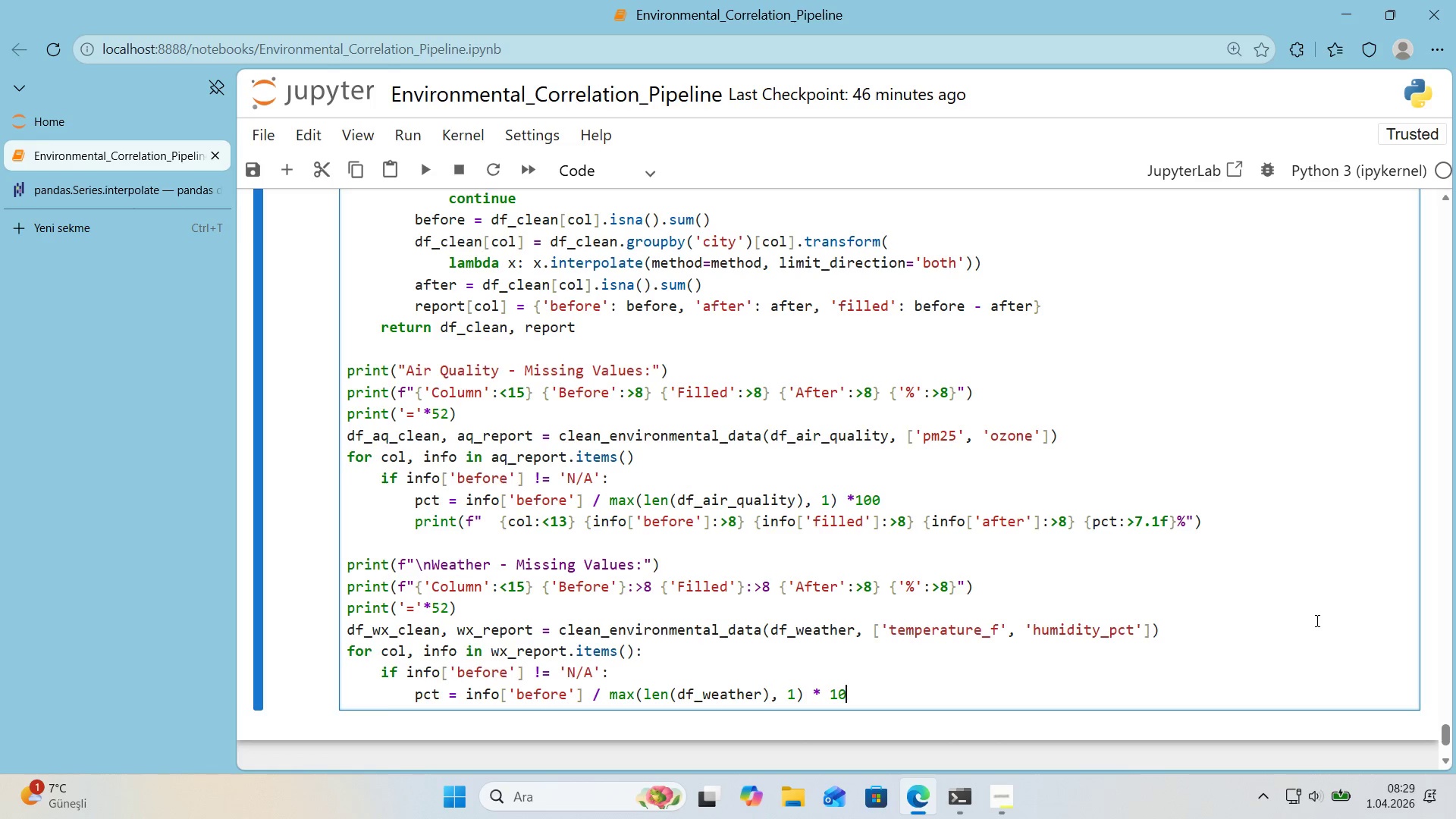 
key(Numpad0)
 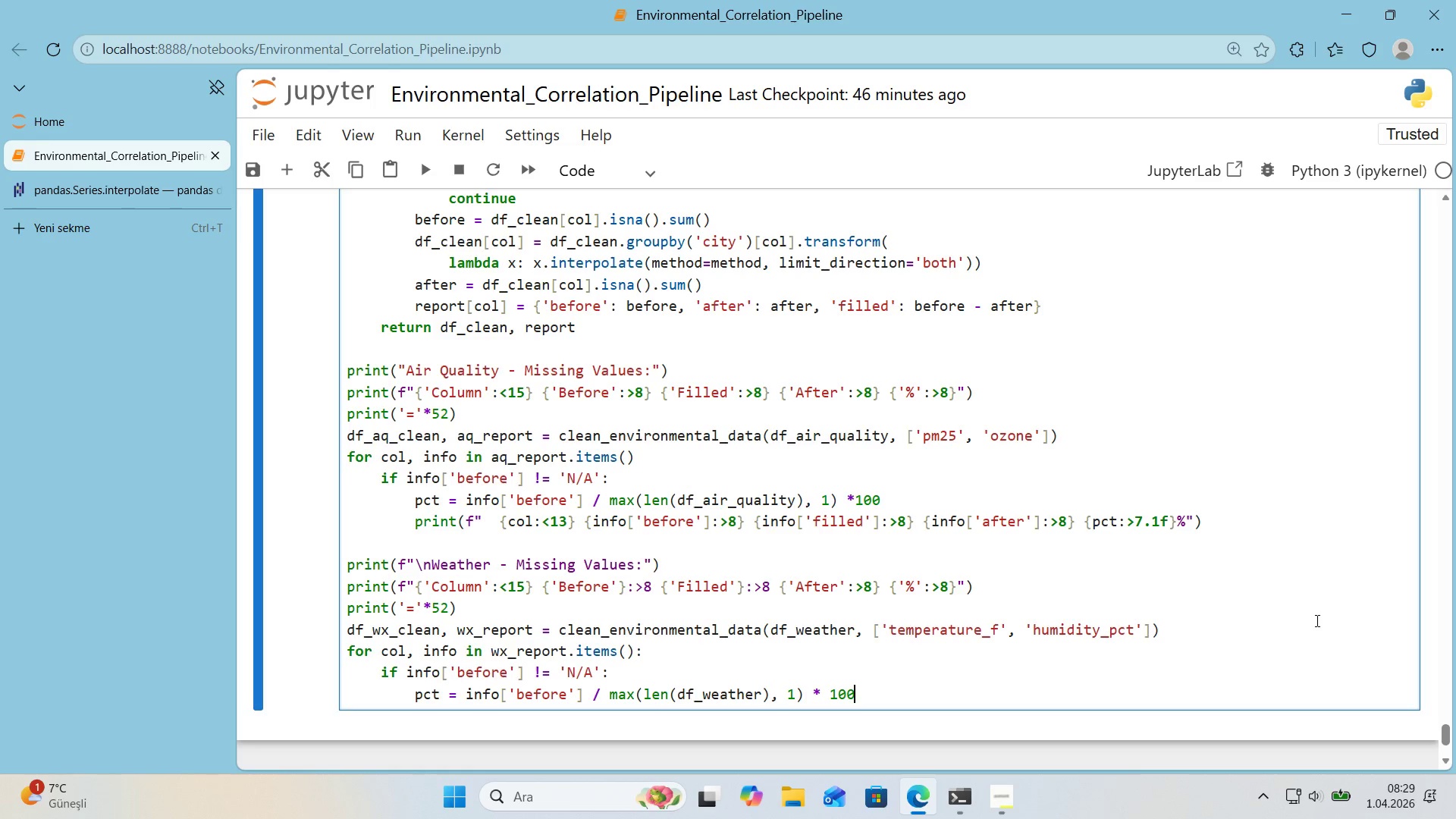 
key(Enter)
 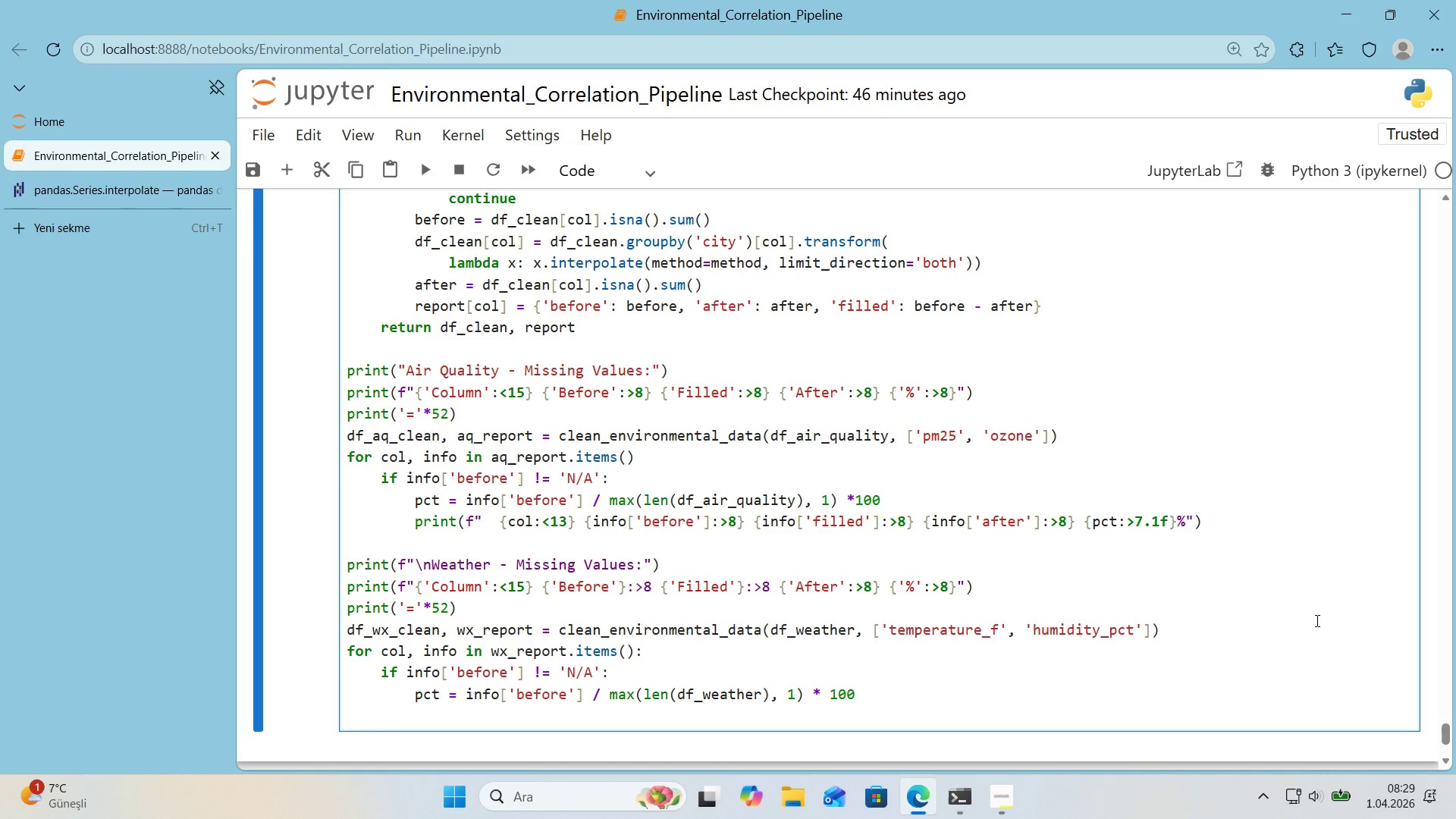 
type(pr'nt*()
 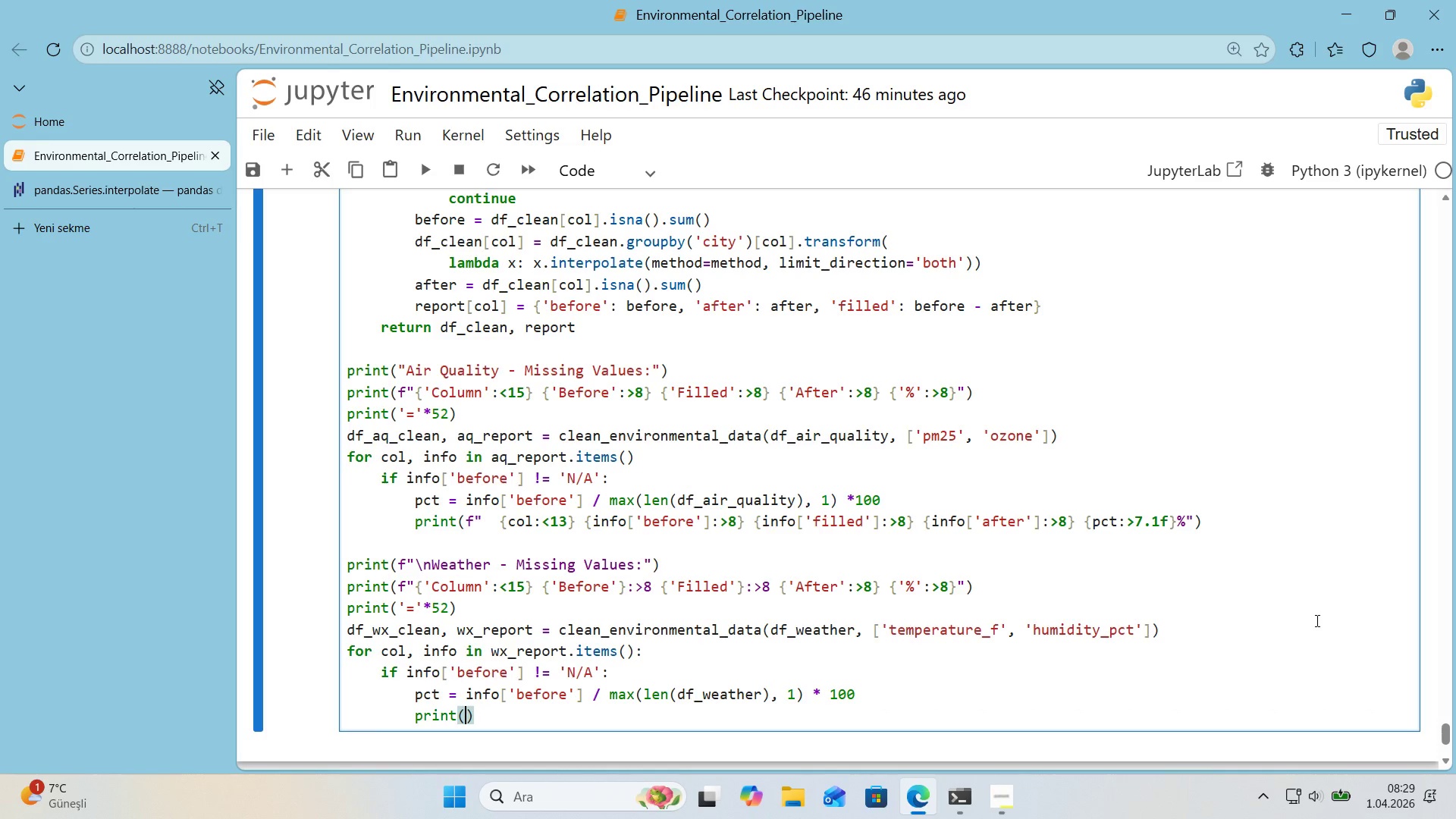 
 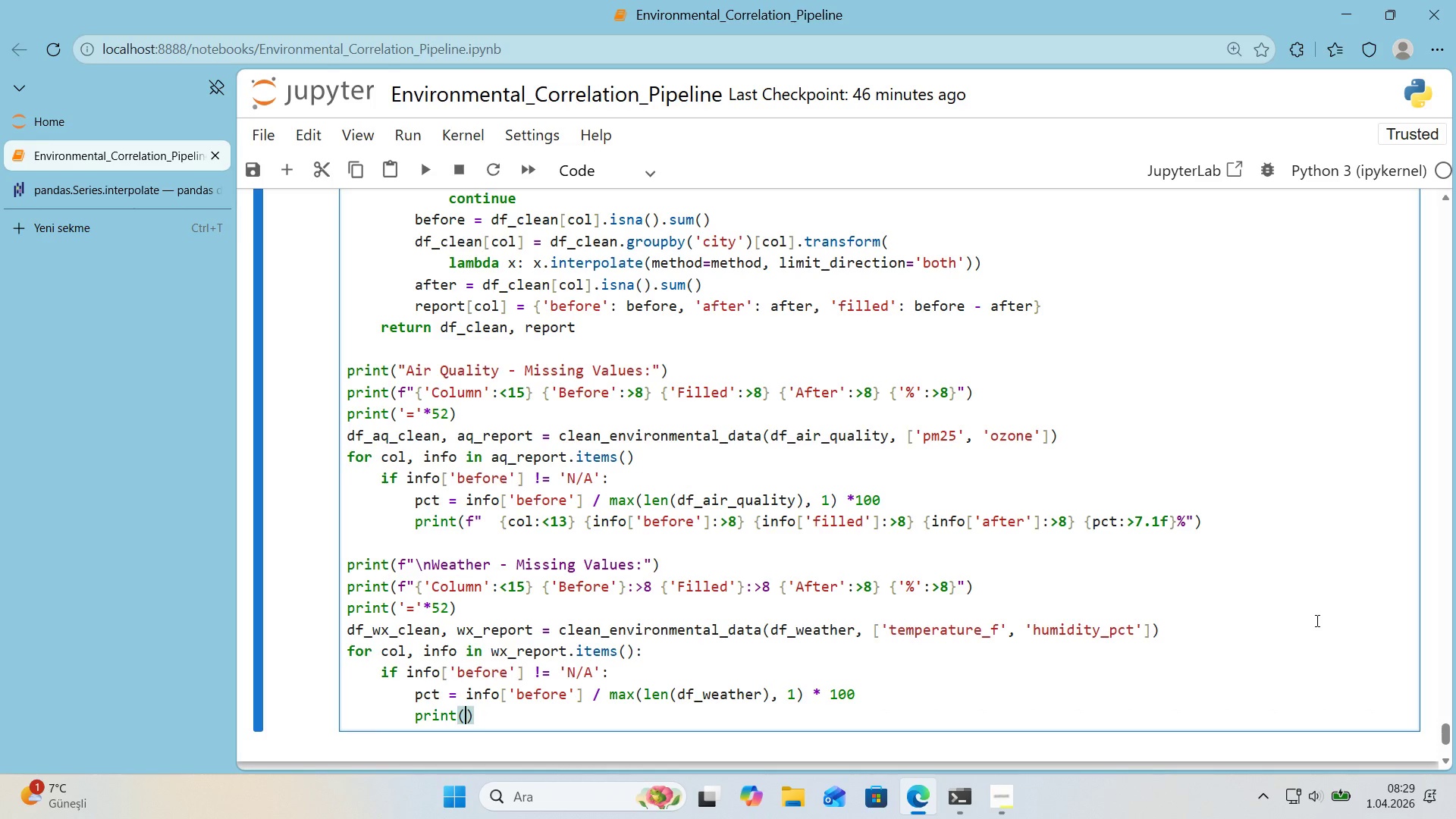 
key(ArrowLeft)
 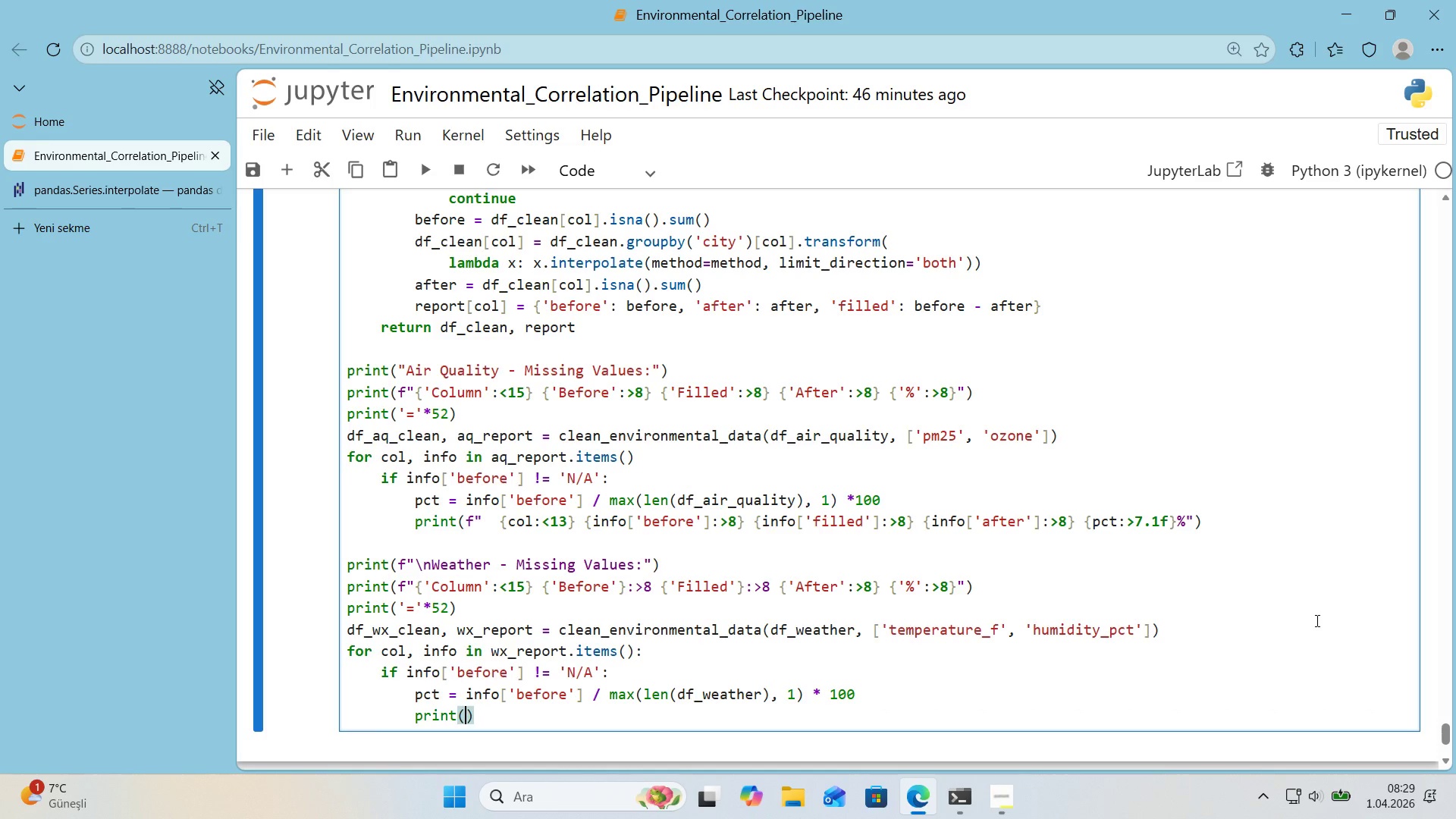 
key(F)
 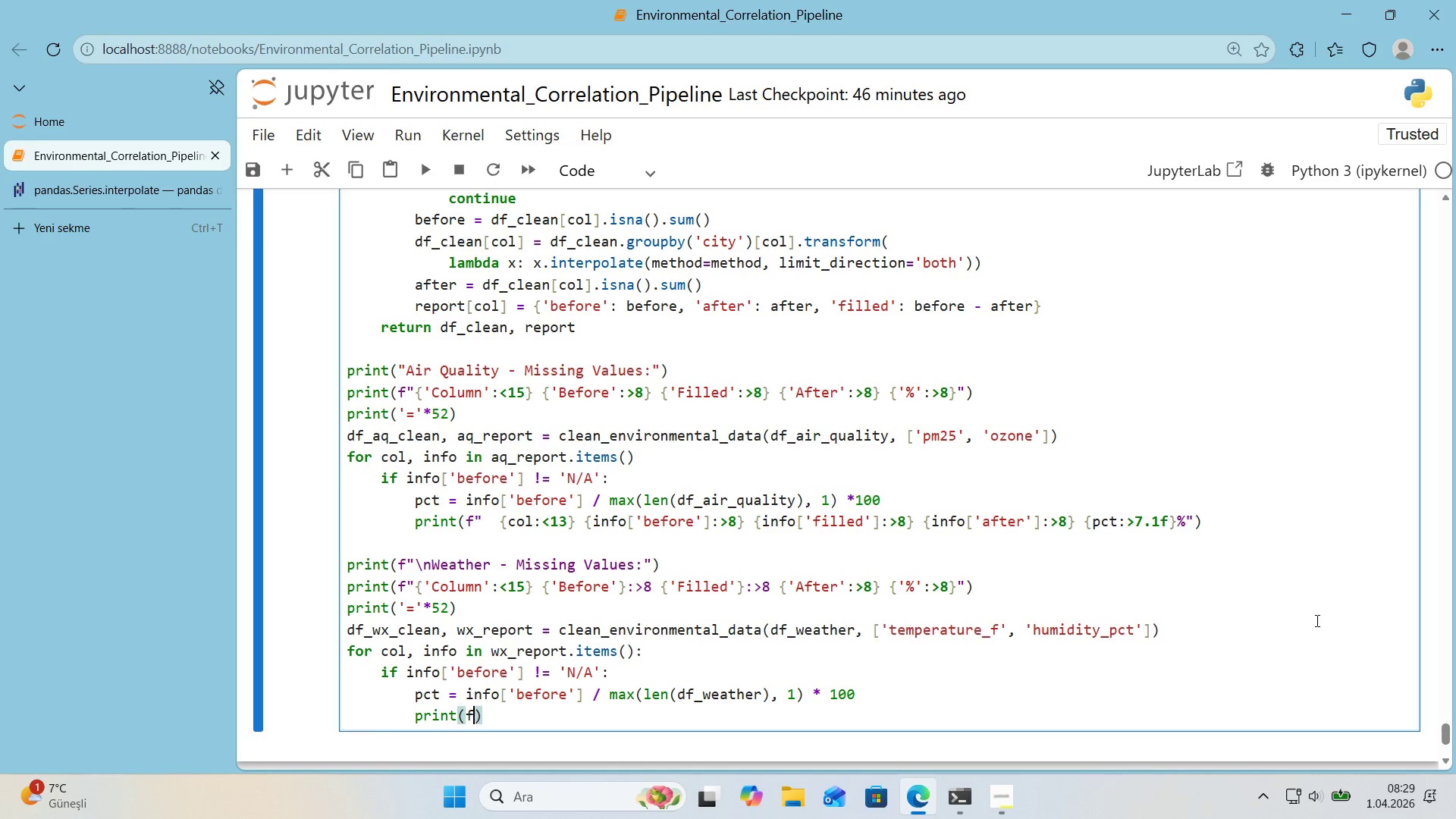 
key(Backquote)
 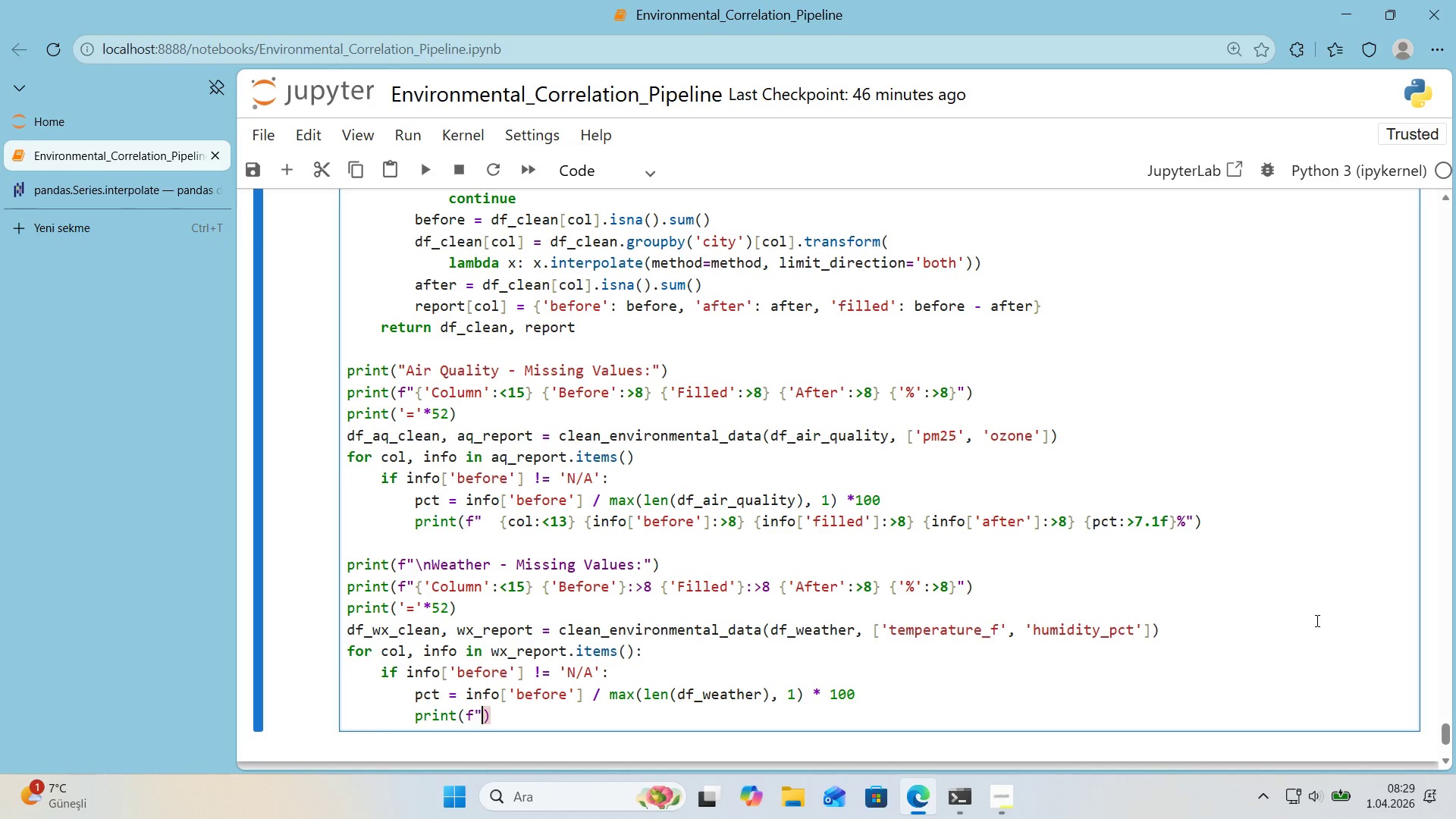 
key(Backquote)
 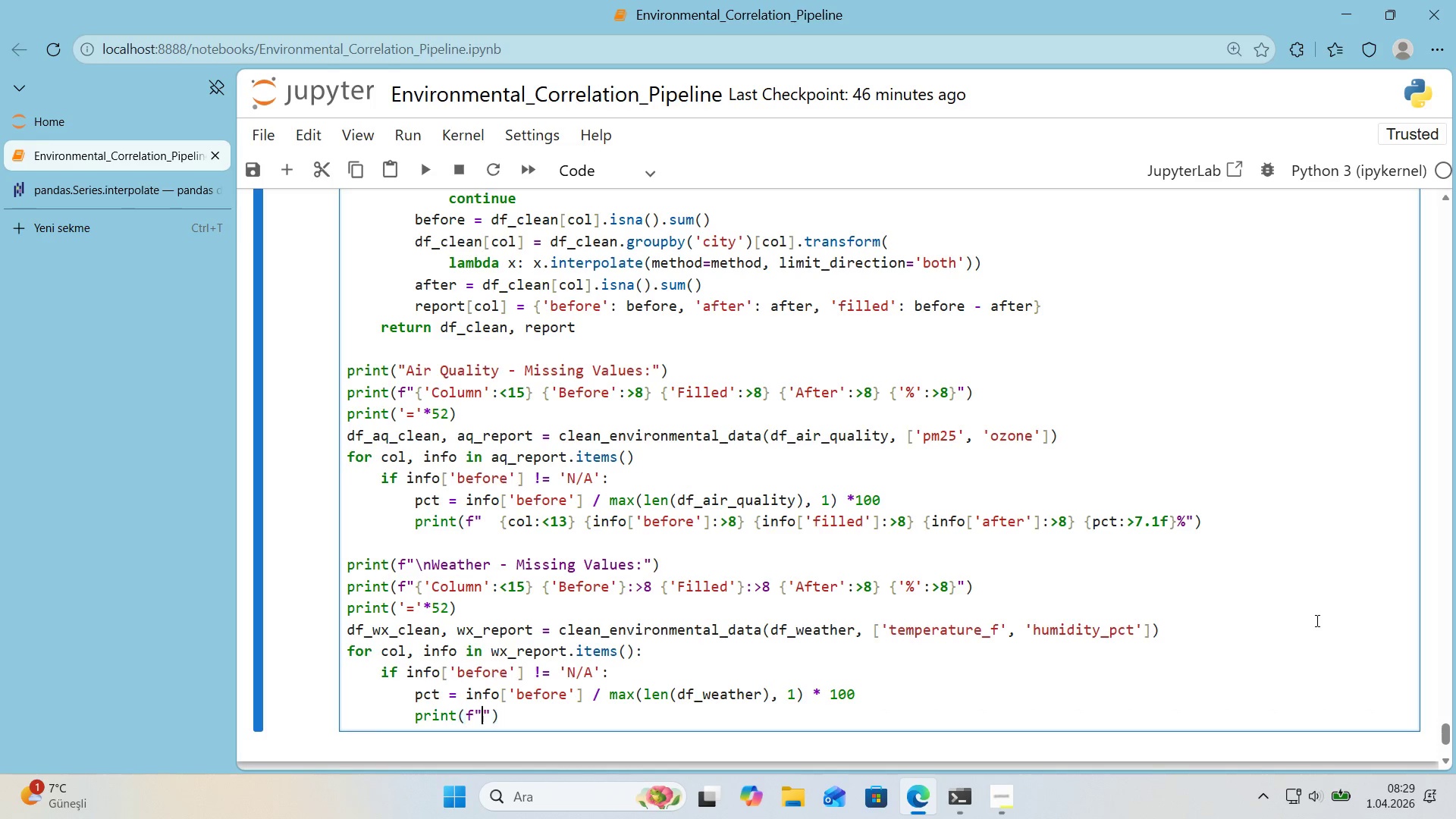 
key(ArrowLeft)
 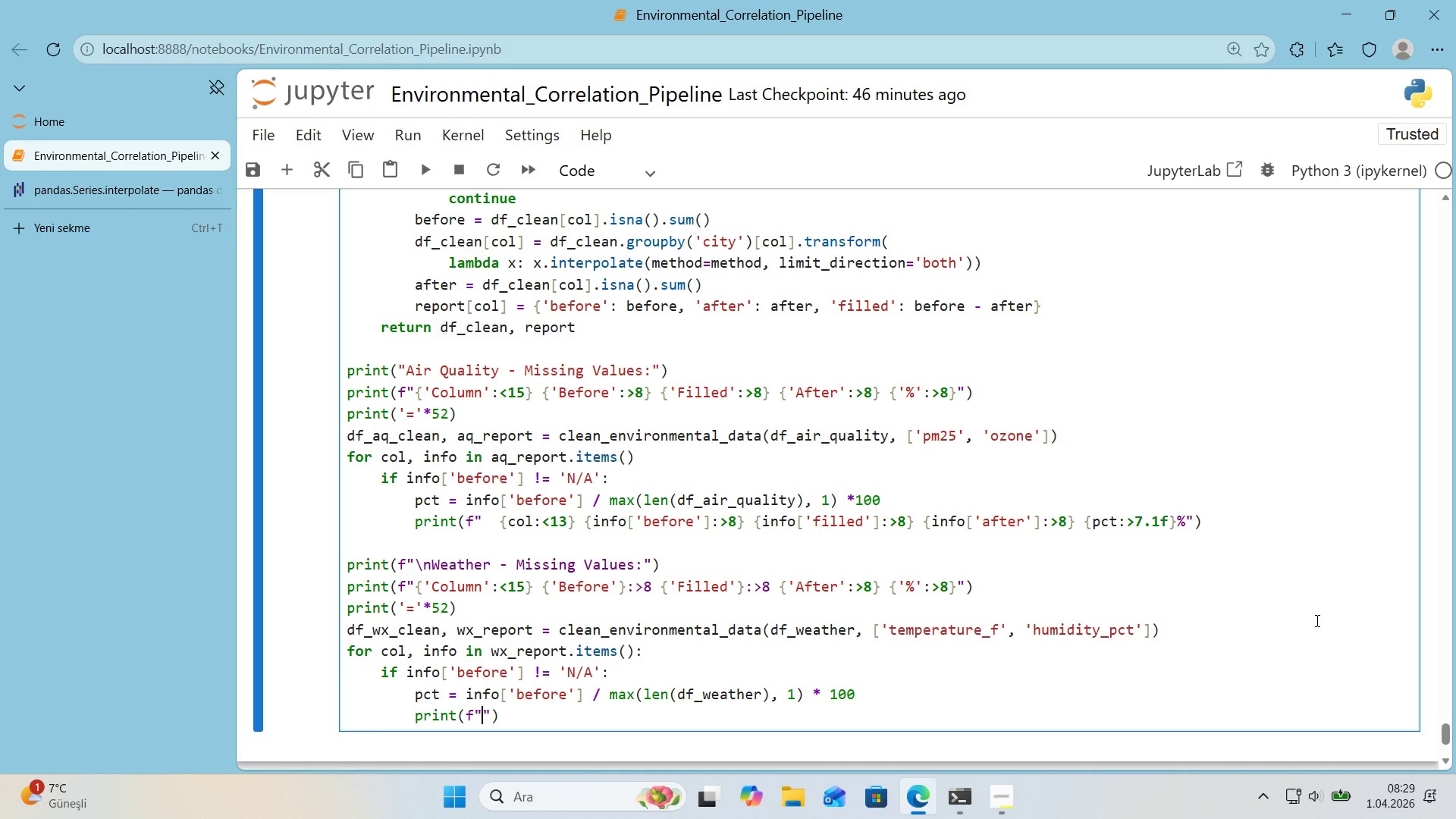 
key(Space)
 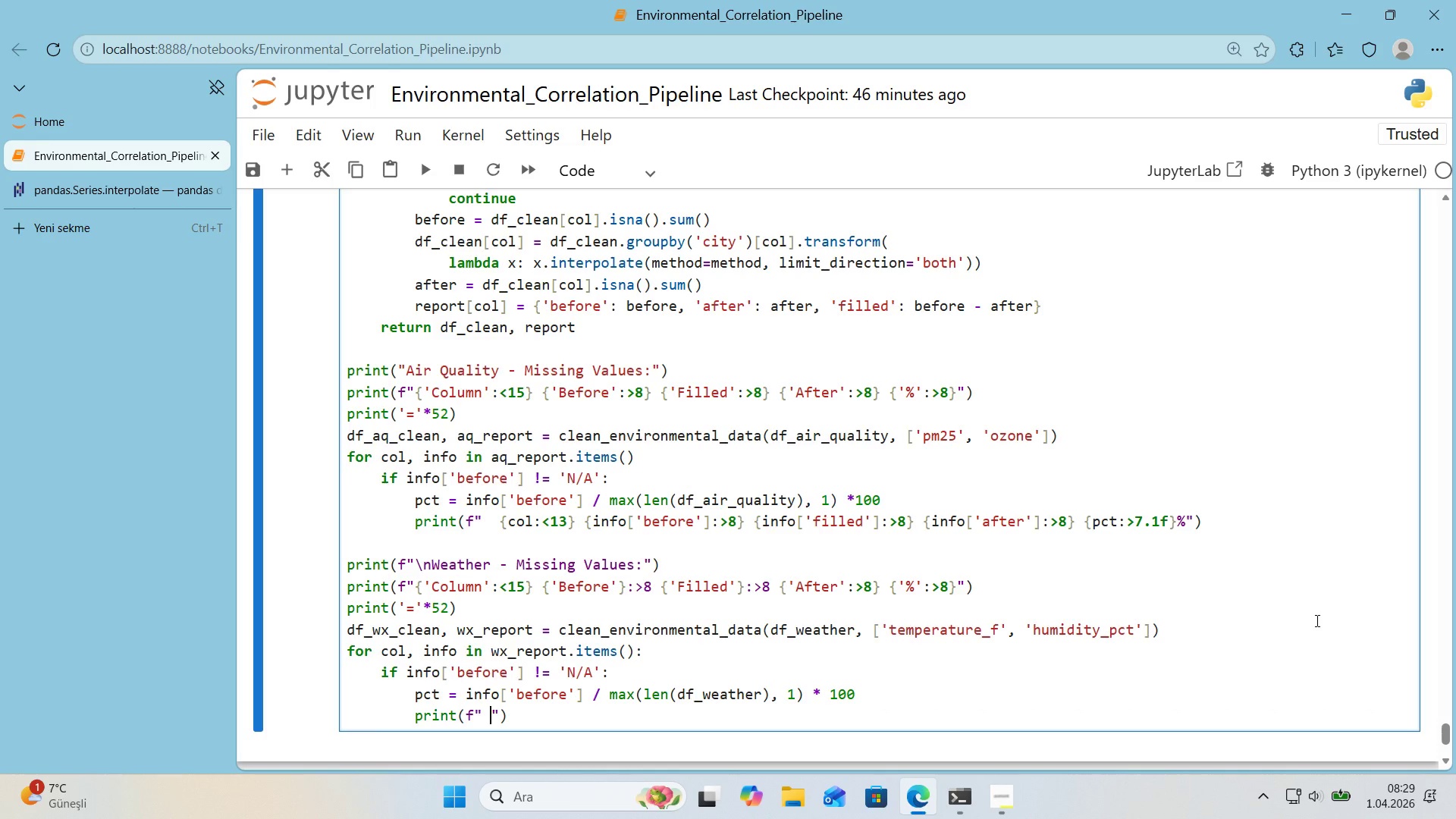 
key(Space)
 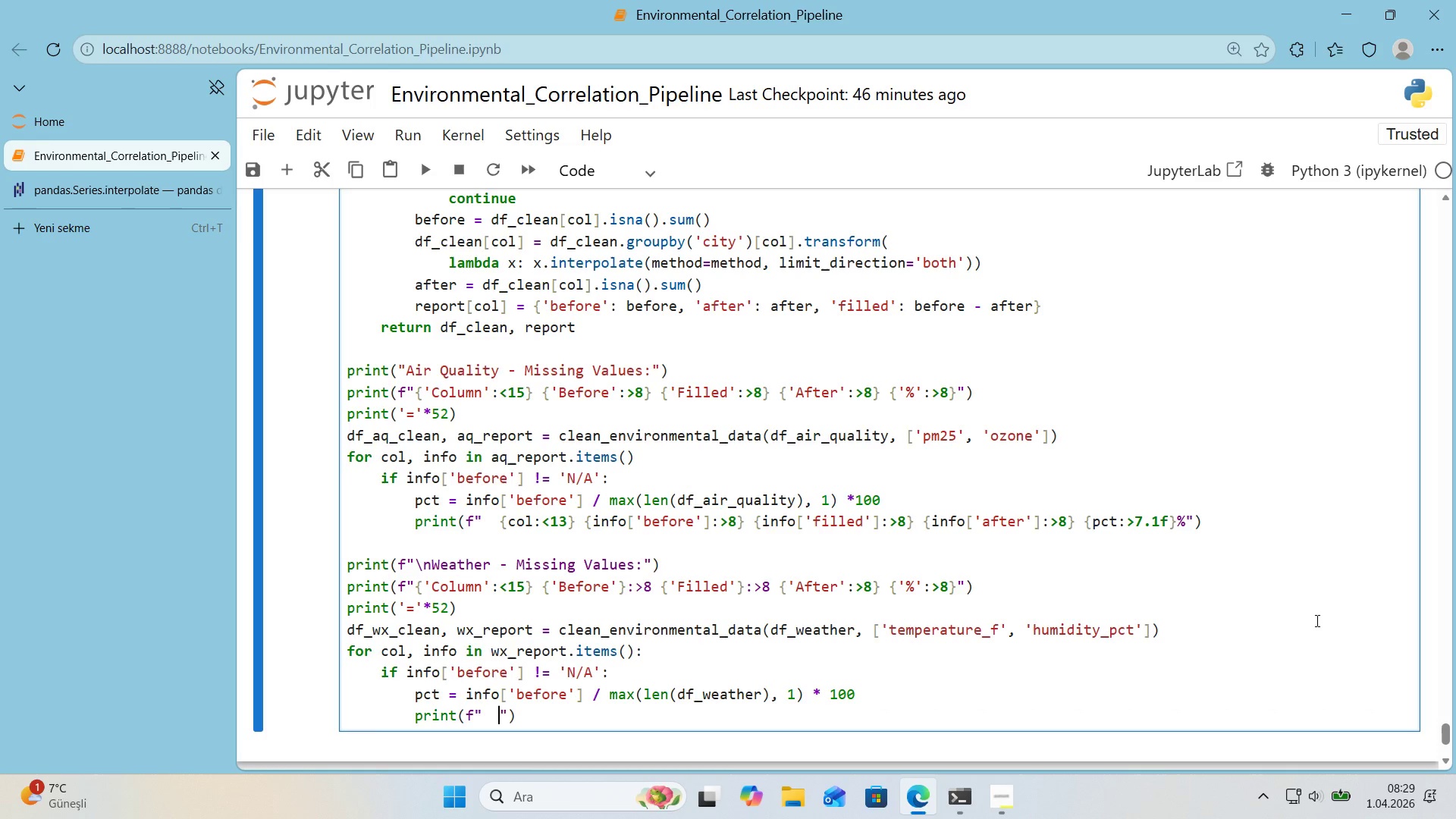 
key(Space)
 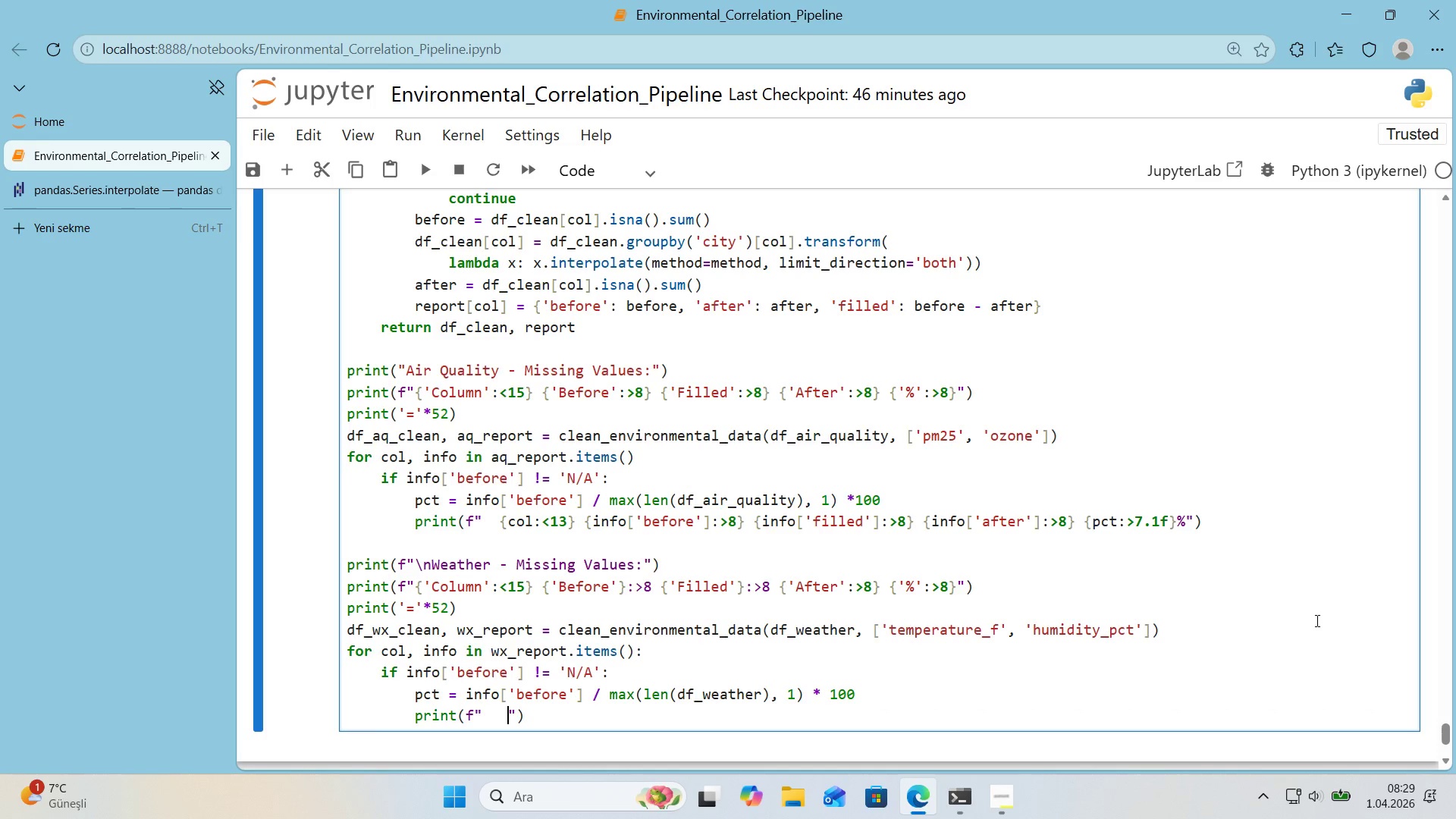 
key(Alt+Control+7)
 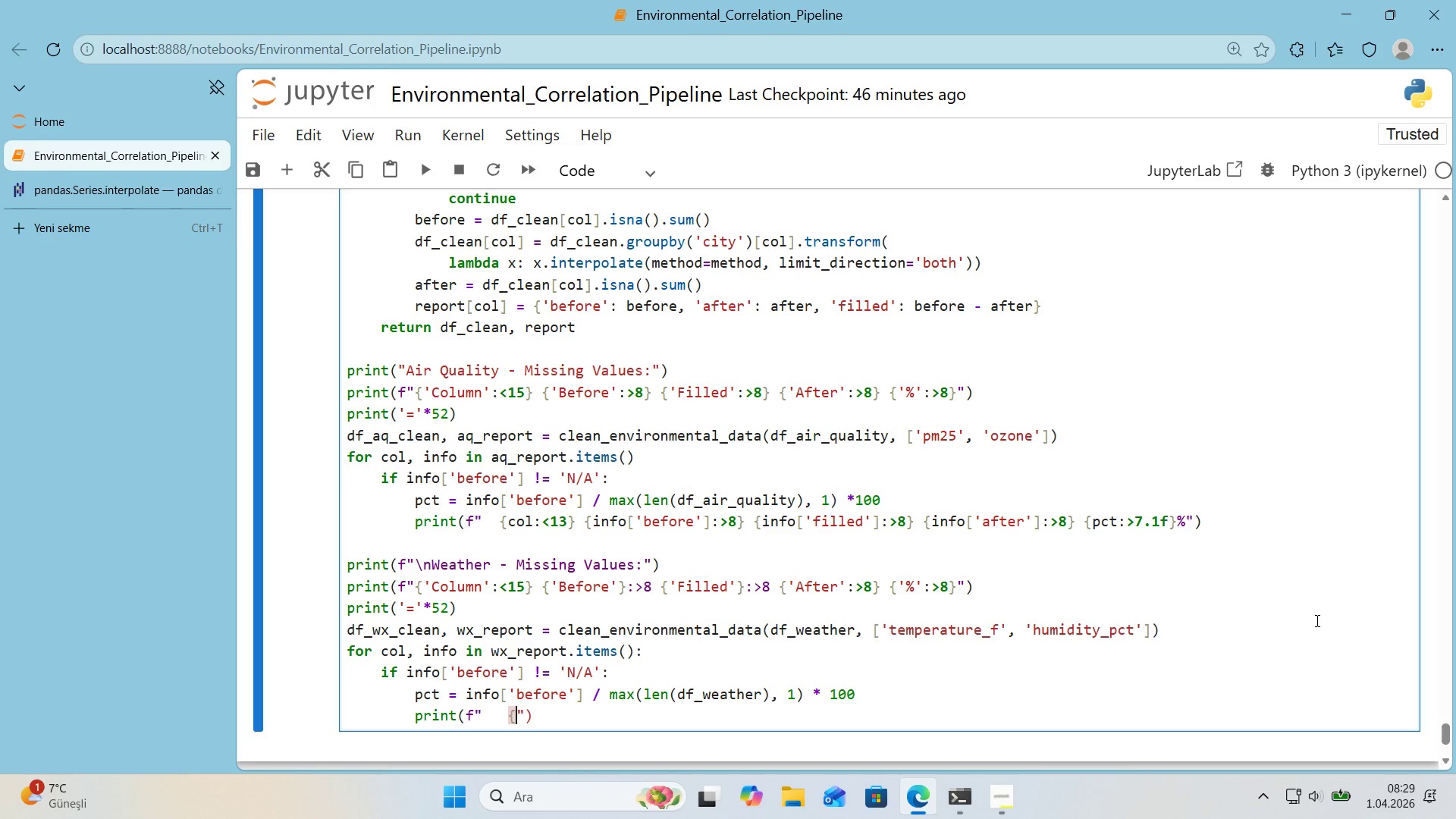 
key(Alt+Control+0)
 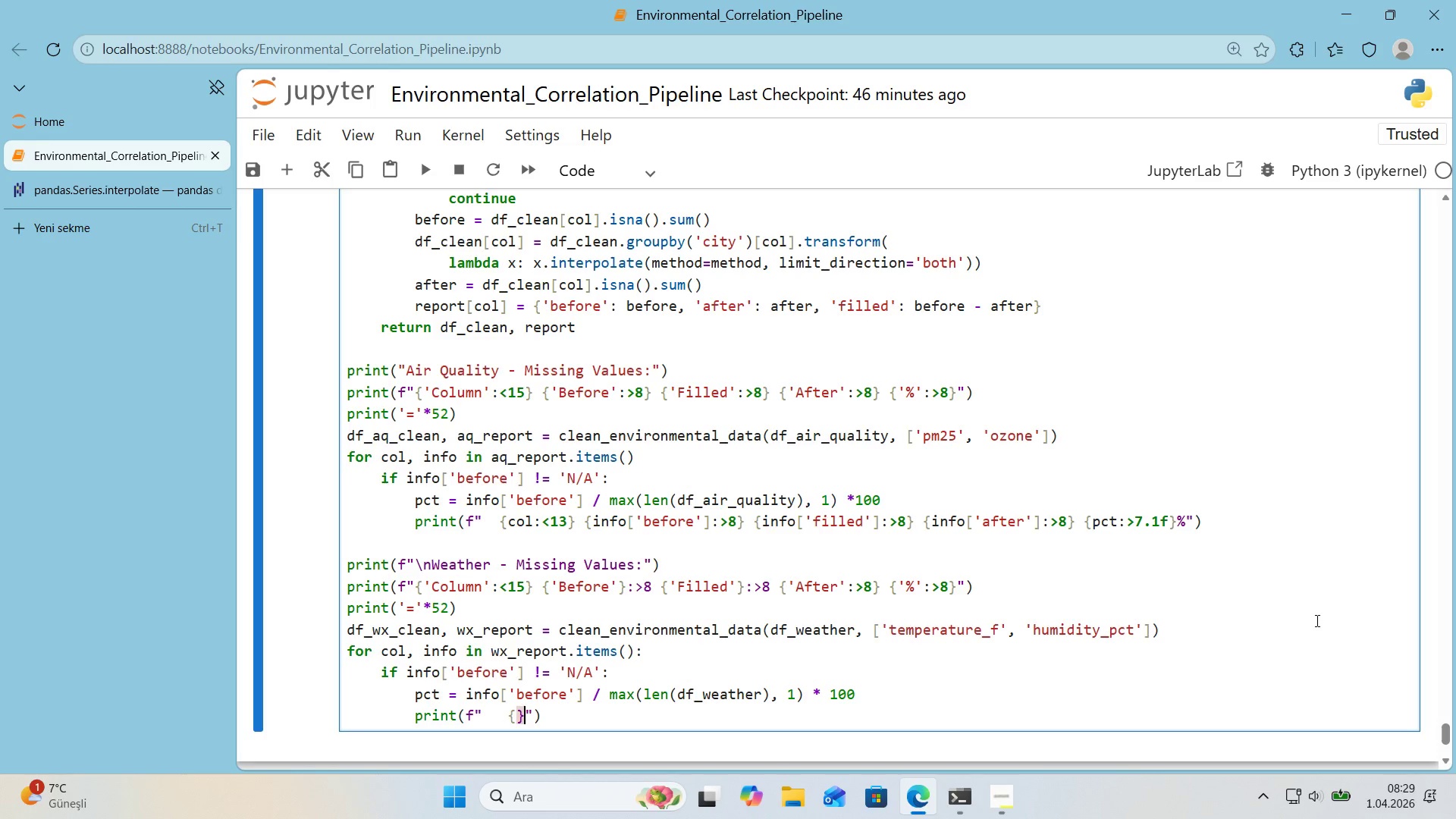 
key(ArrowLeft)
 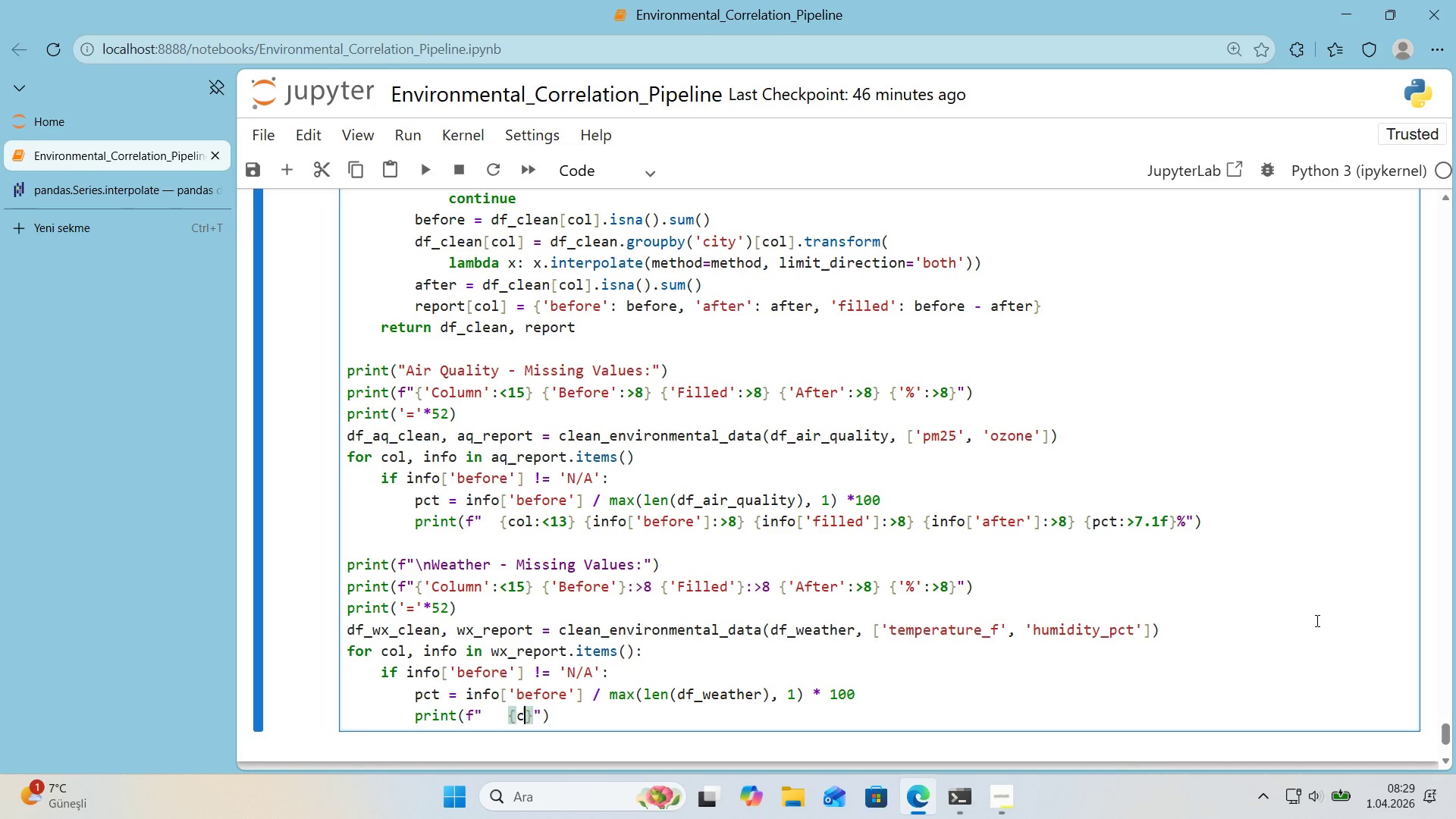 
type(col>[Break]13)
 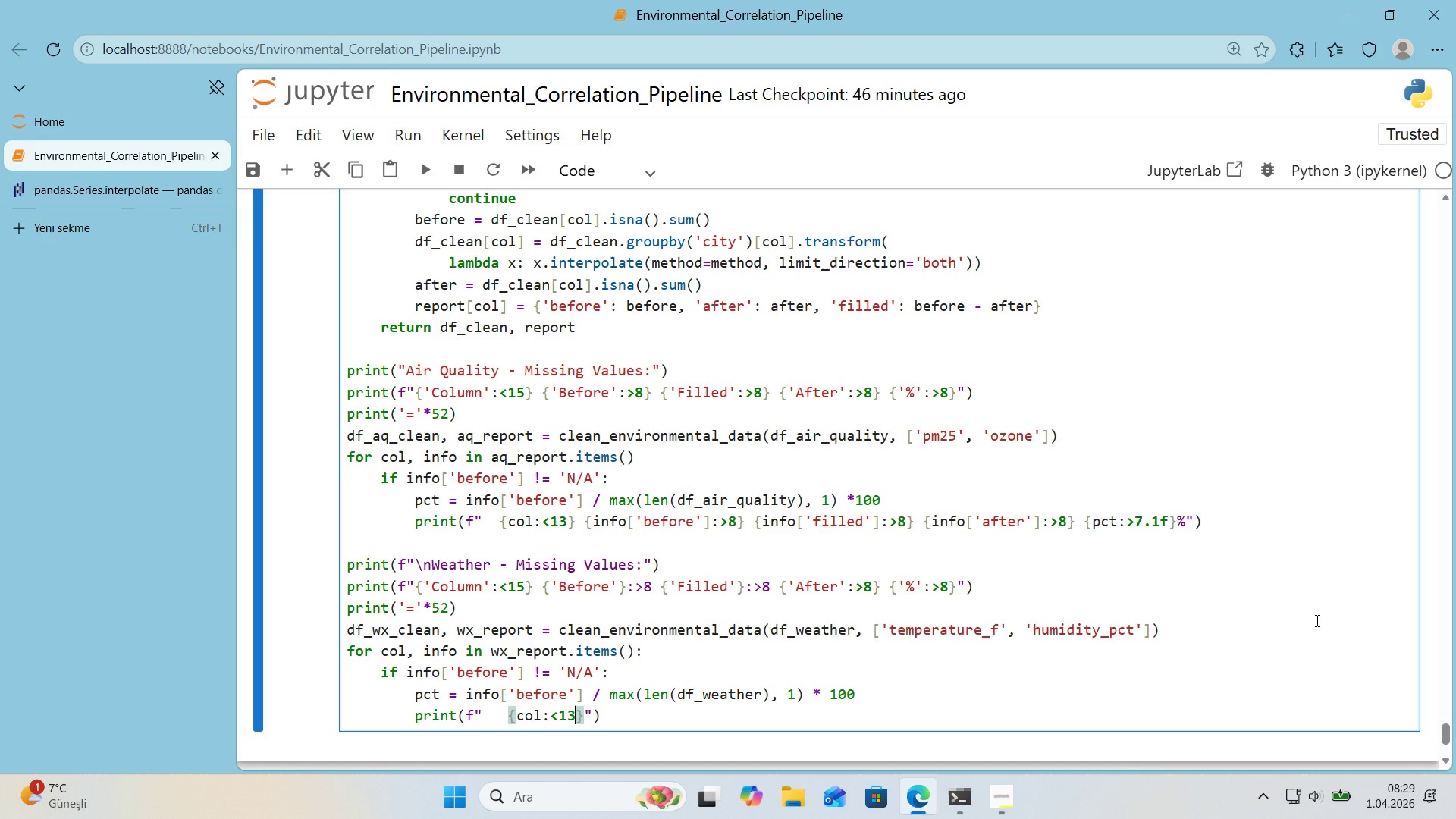 
key(ArrowRight)
 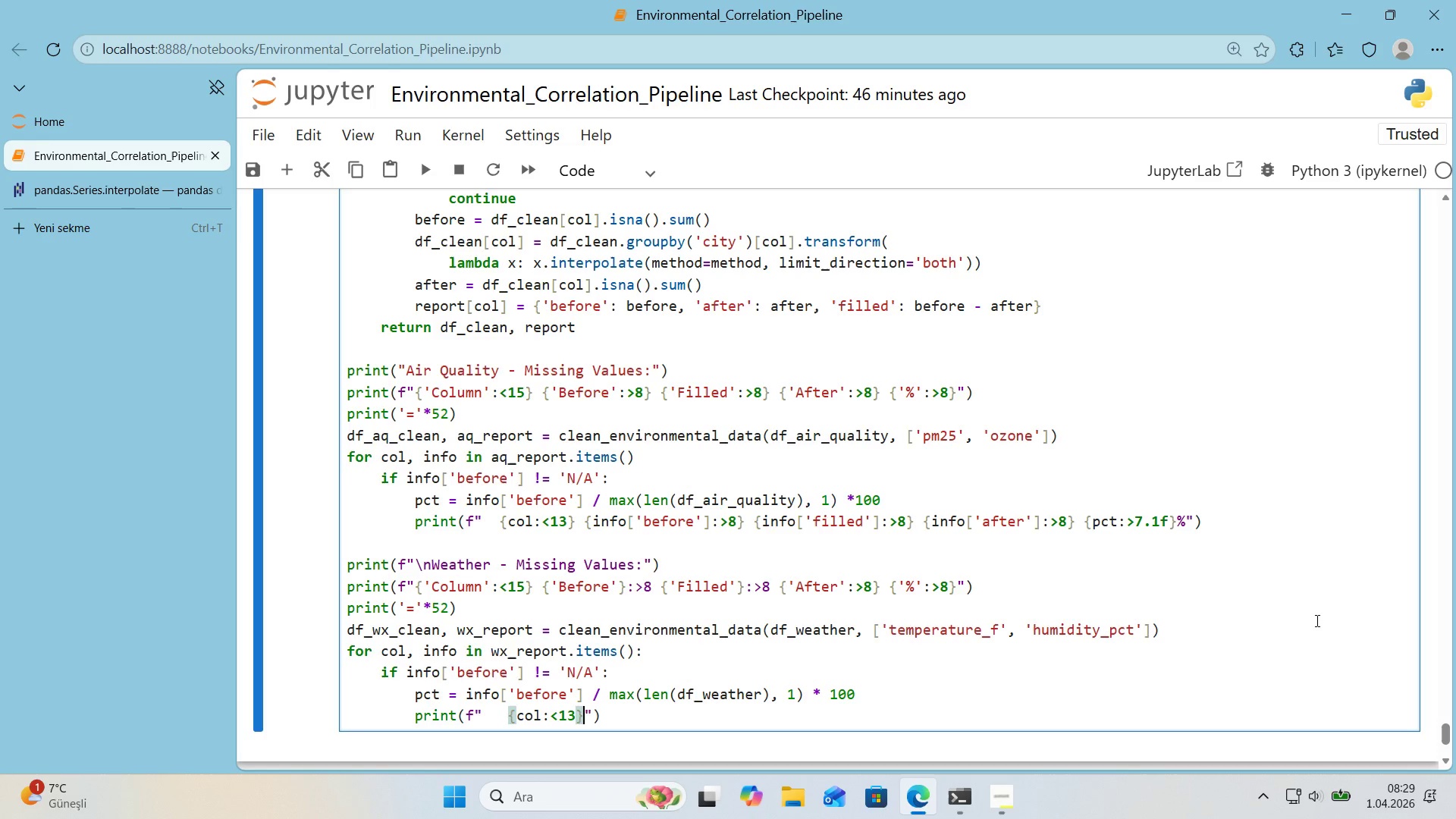 
key(Space)
 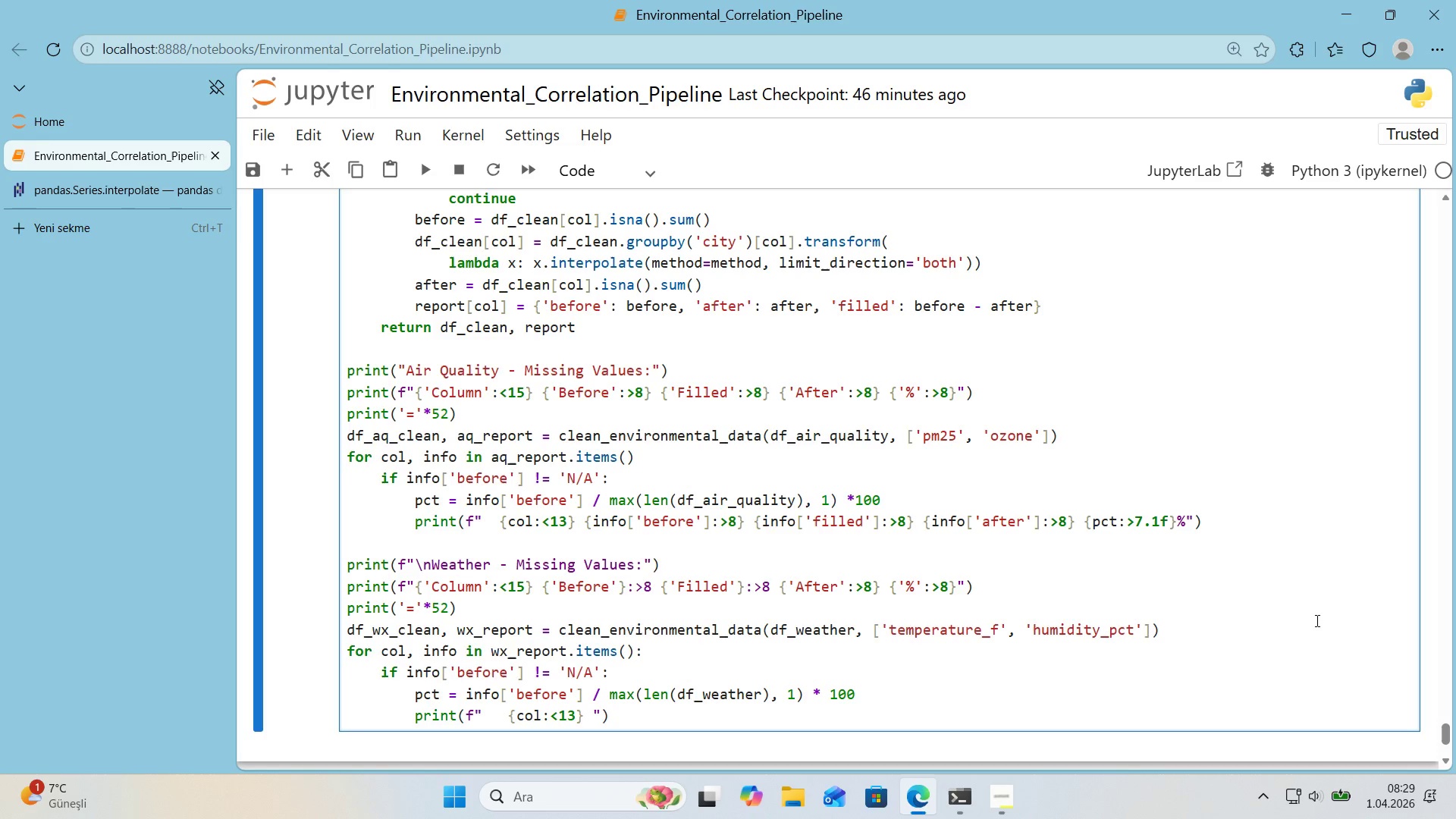 
key(Alt+Control+7)
 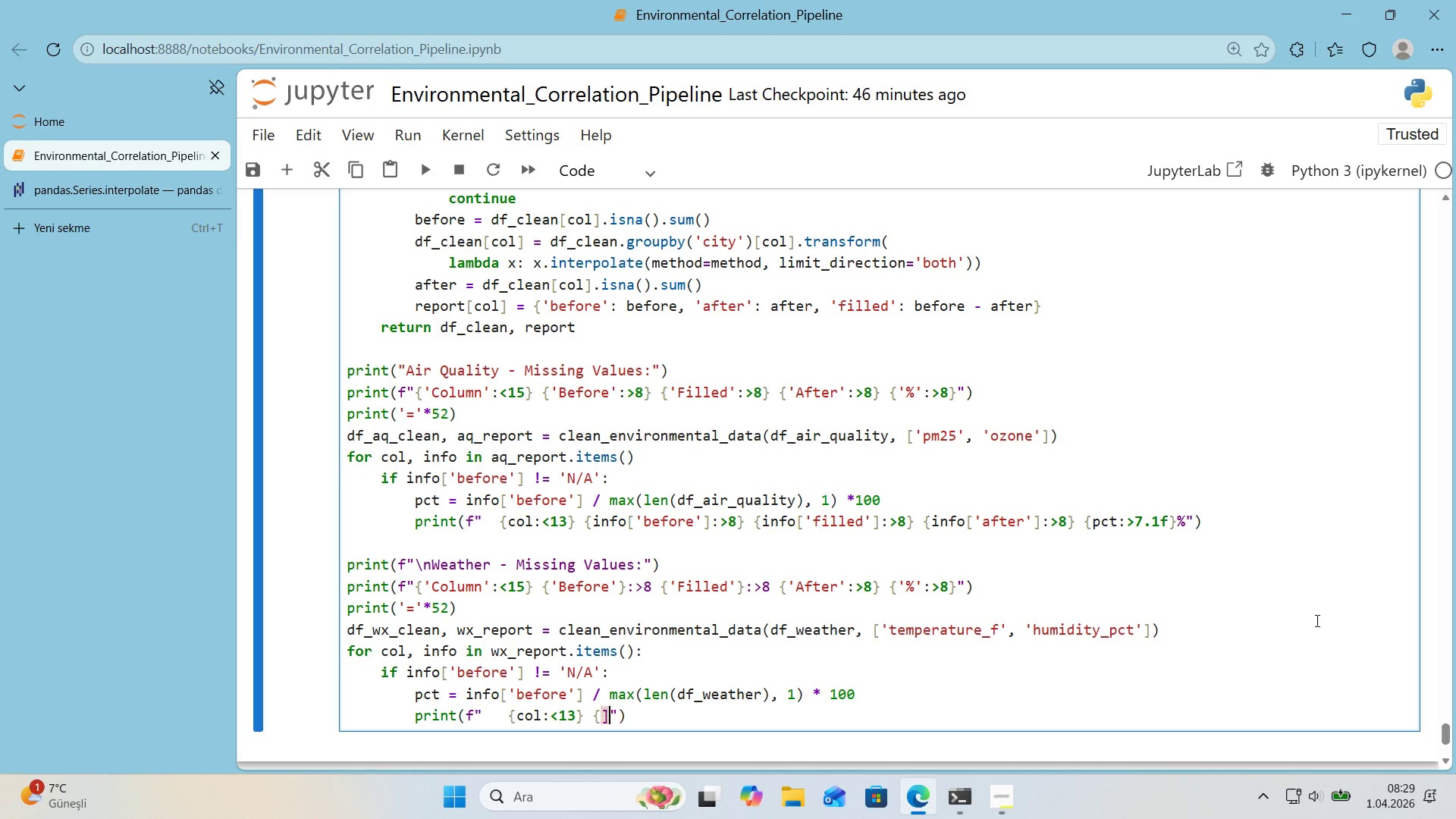 
key(Alt+Control+9)
 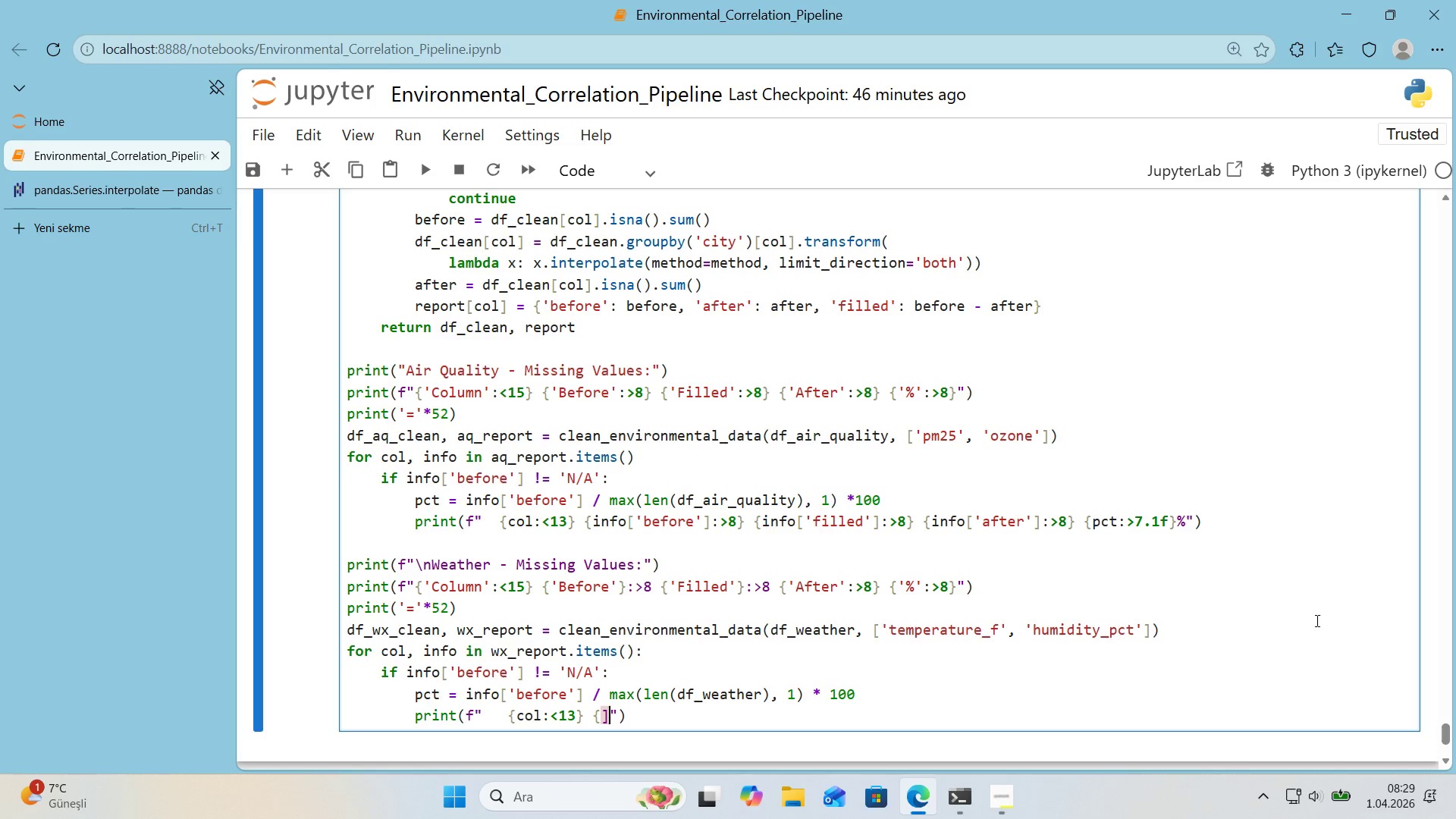 
key(Alt+Control+AltRight)
 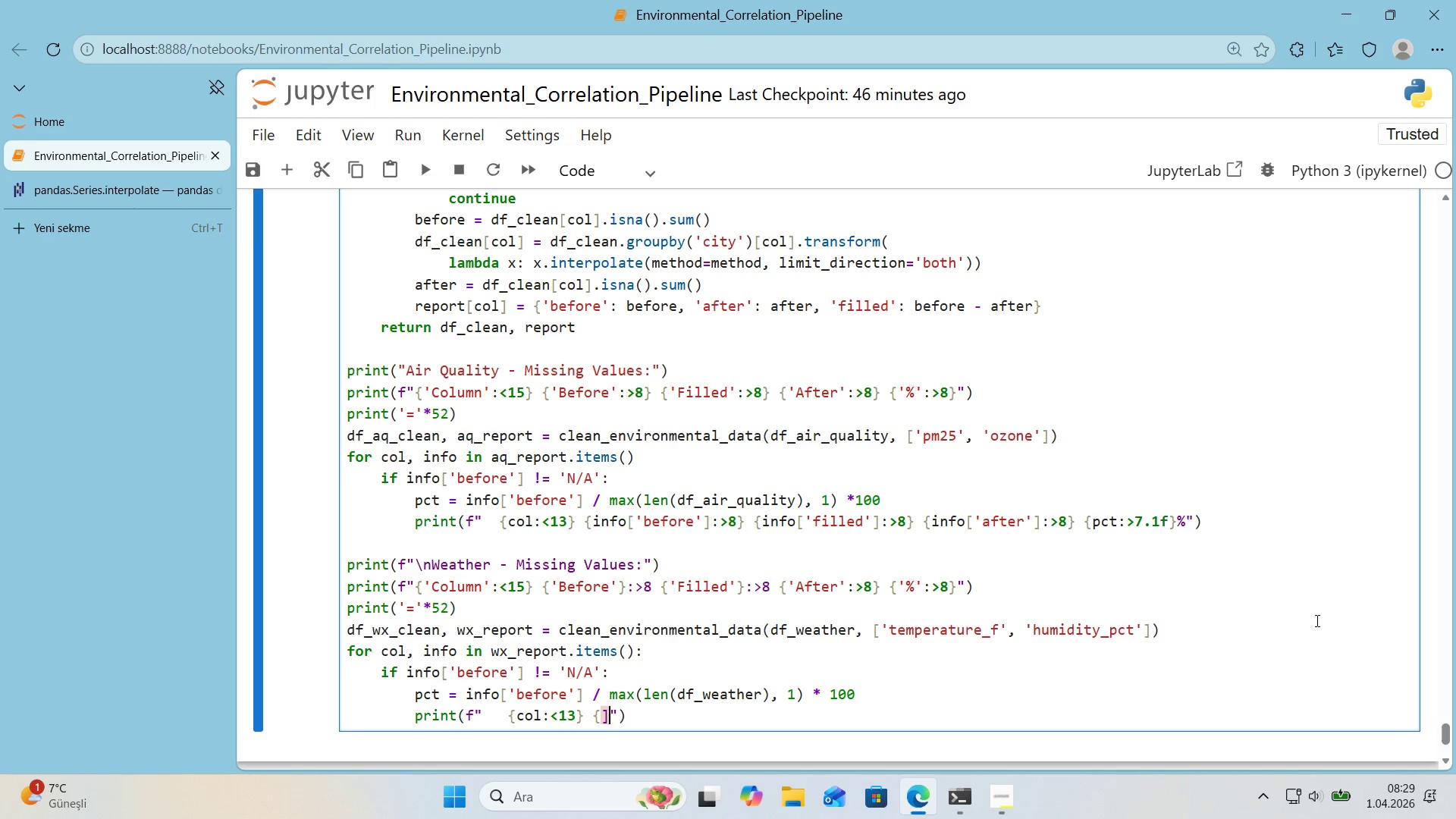 
key(Control+ControlLeft)
 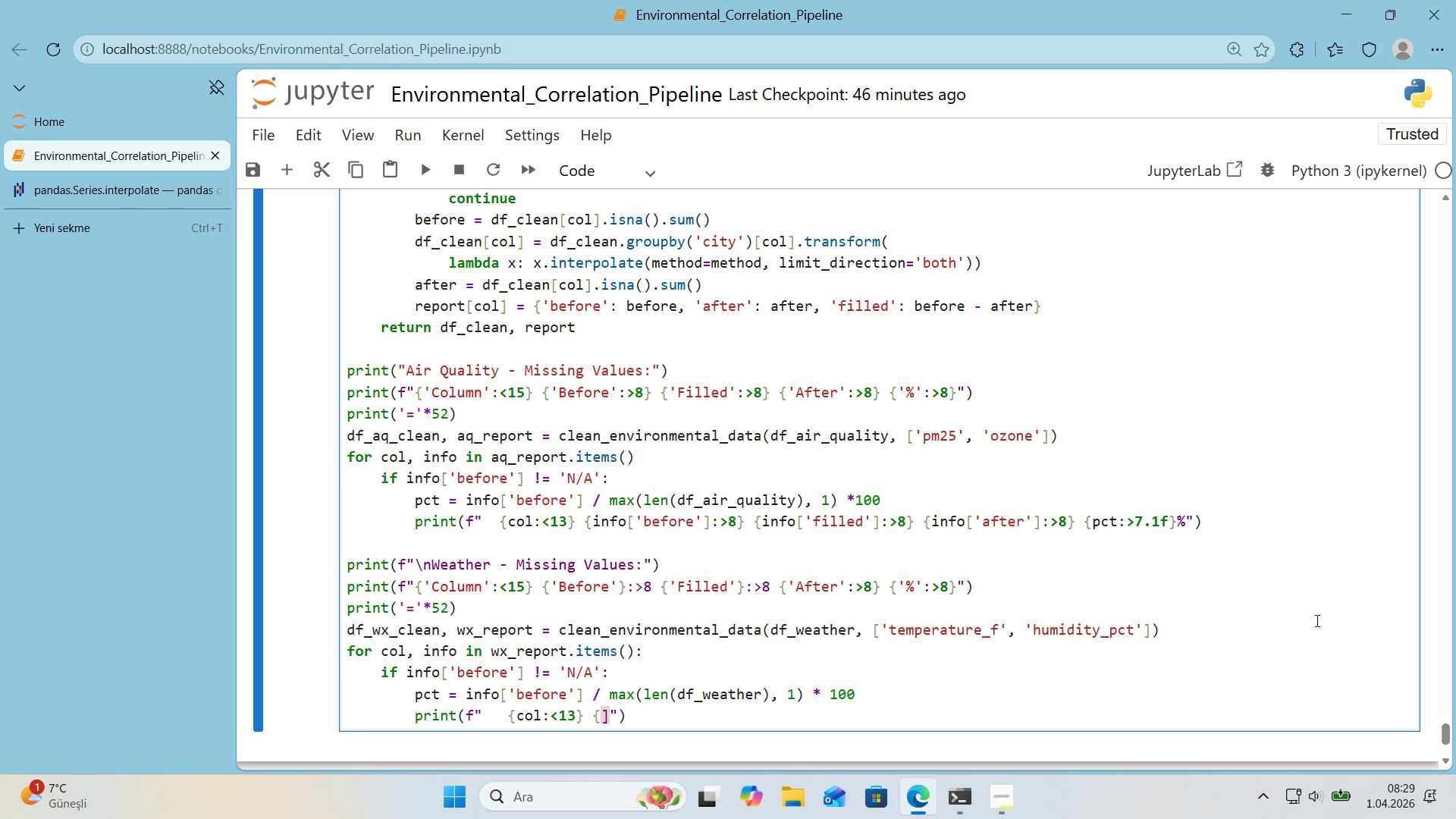 
key(Backspace)
 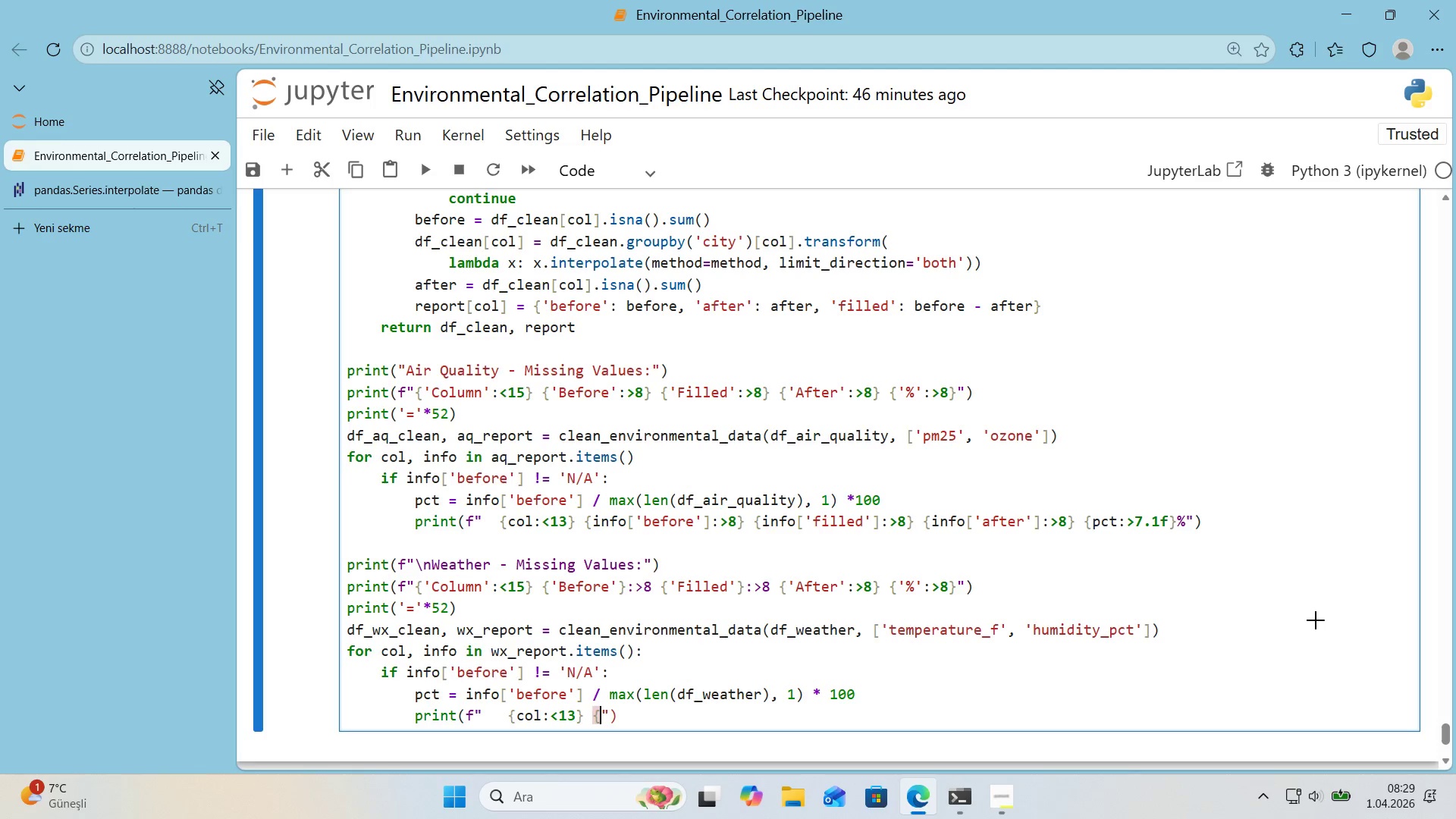 
key(Alt+Control+0)
 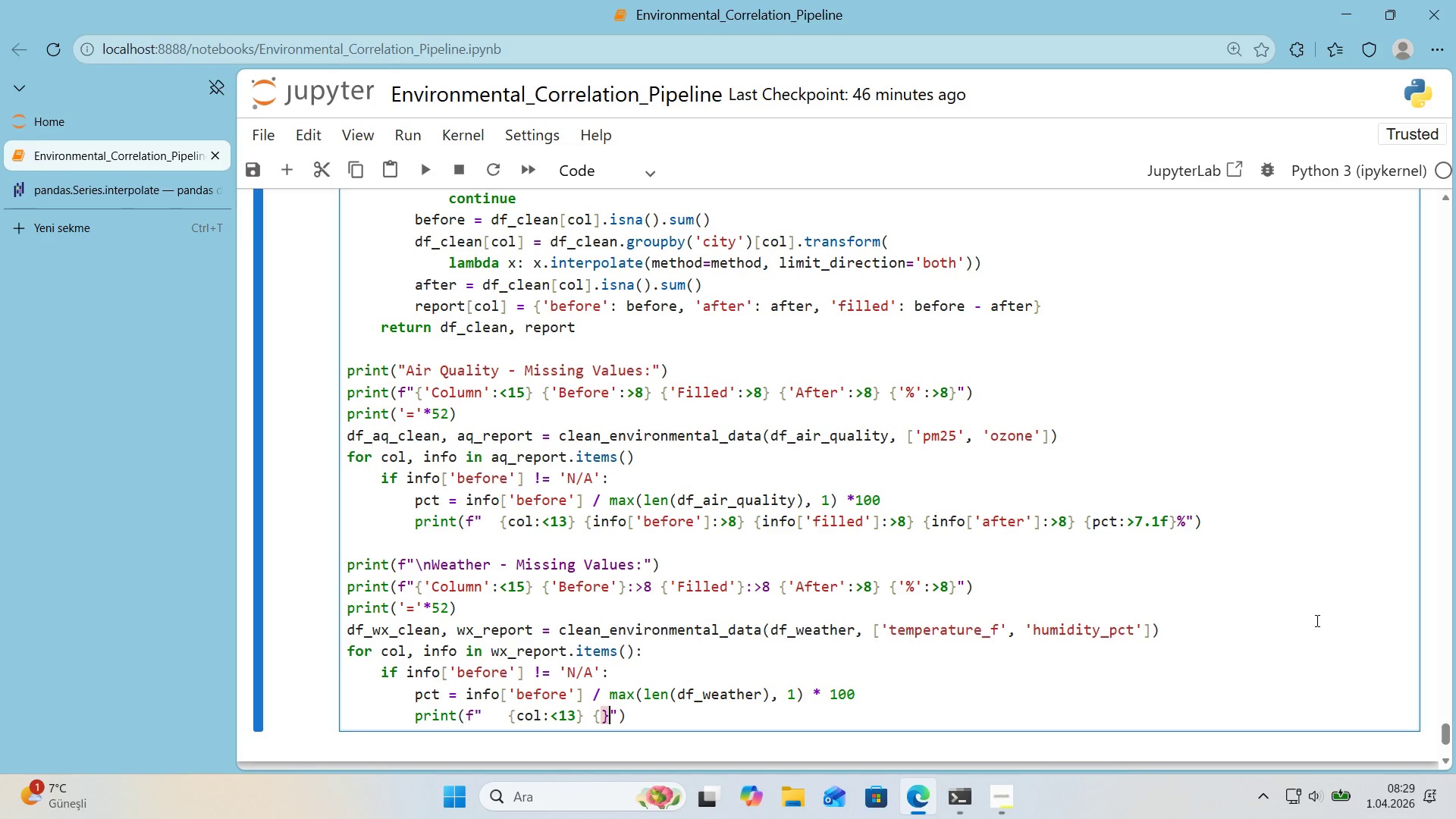 
key(ArrowLeft)
 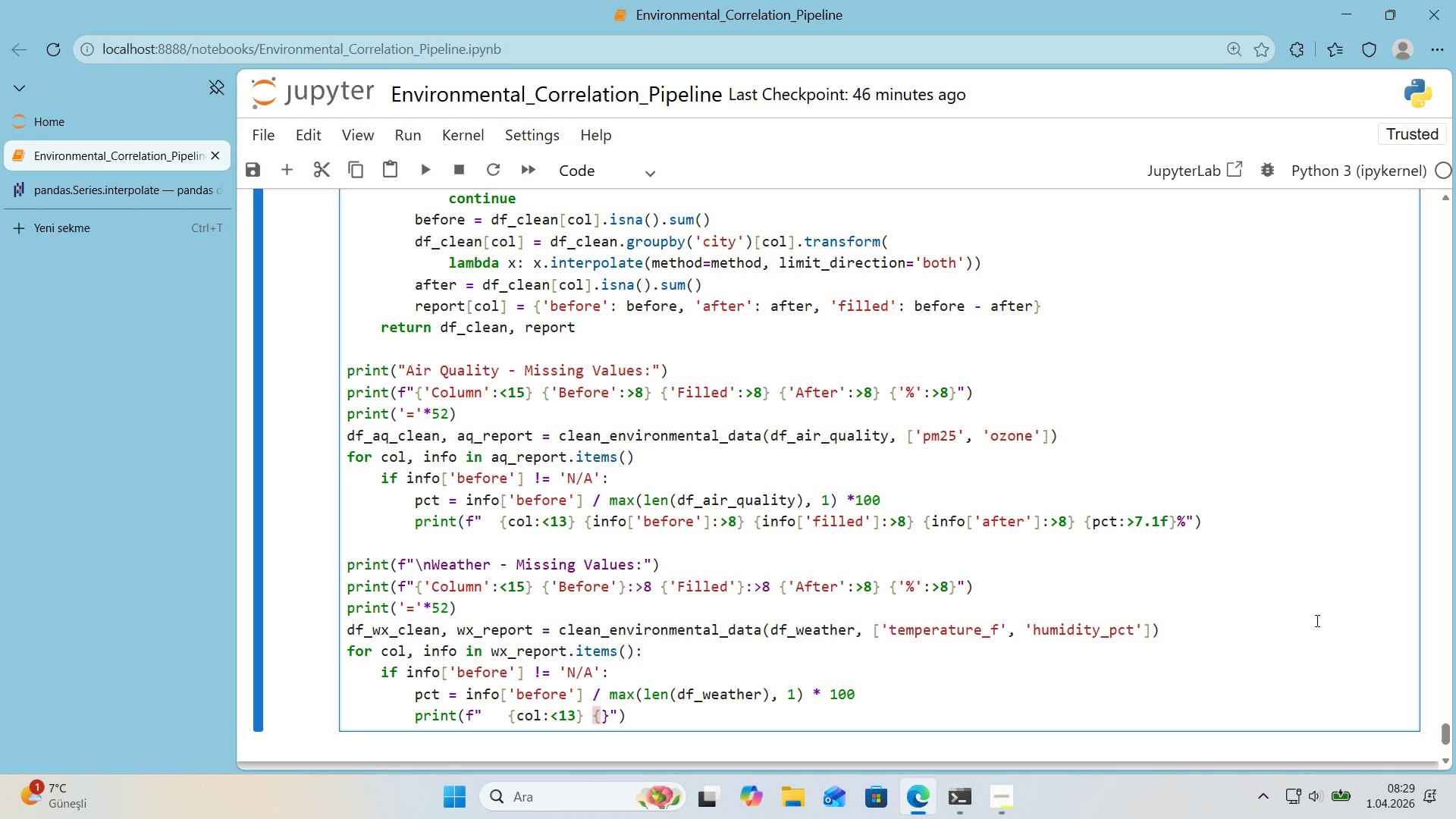 
type('nfo)
 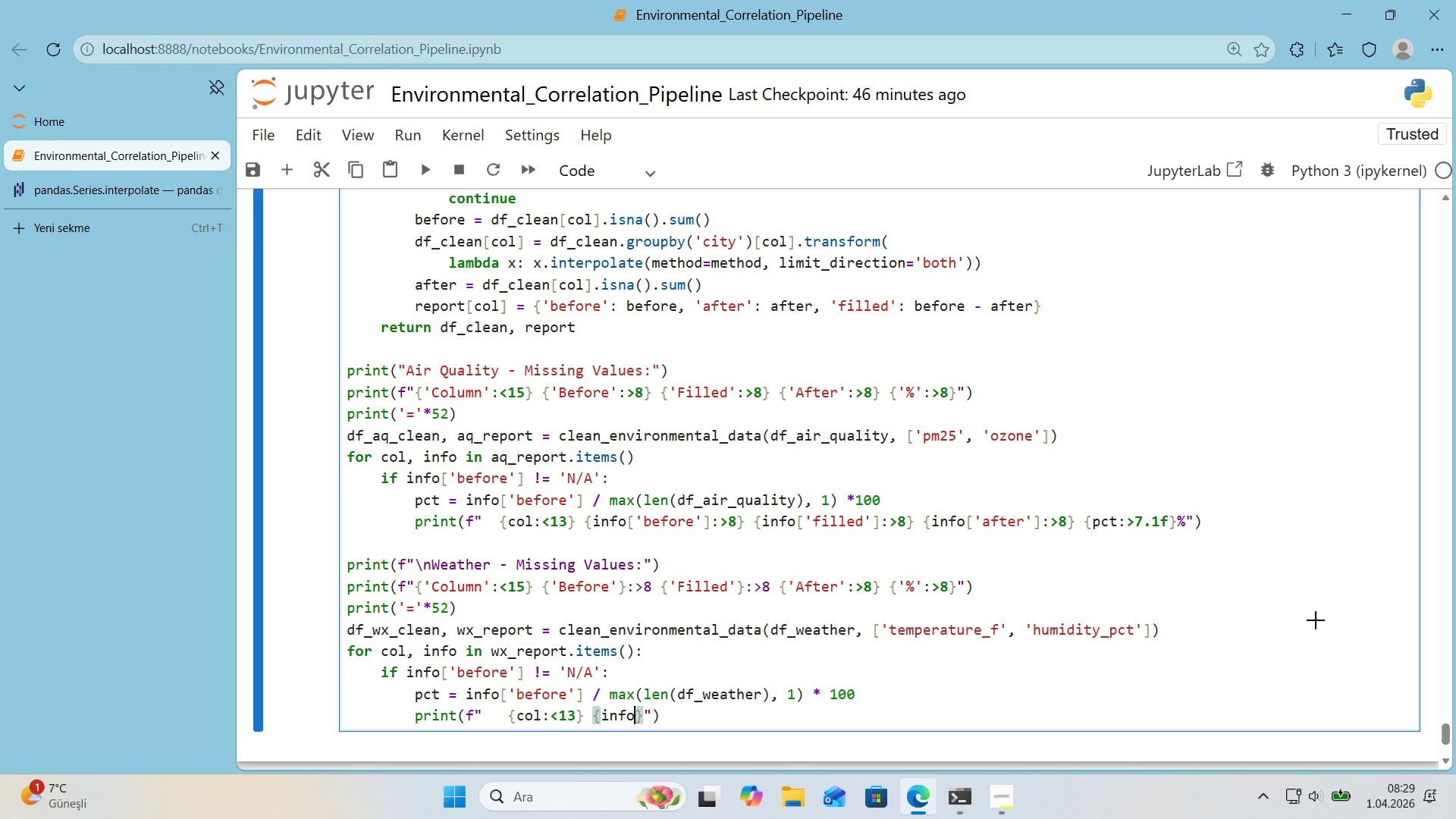 
key(Alt+Control+8)
 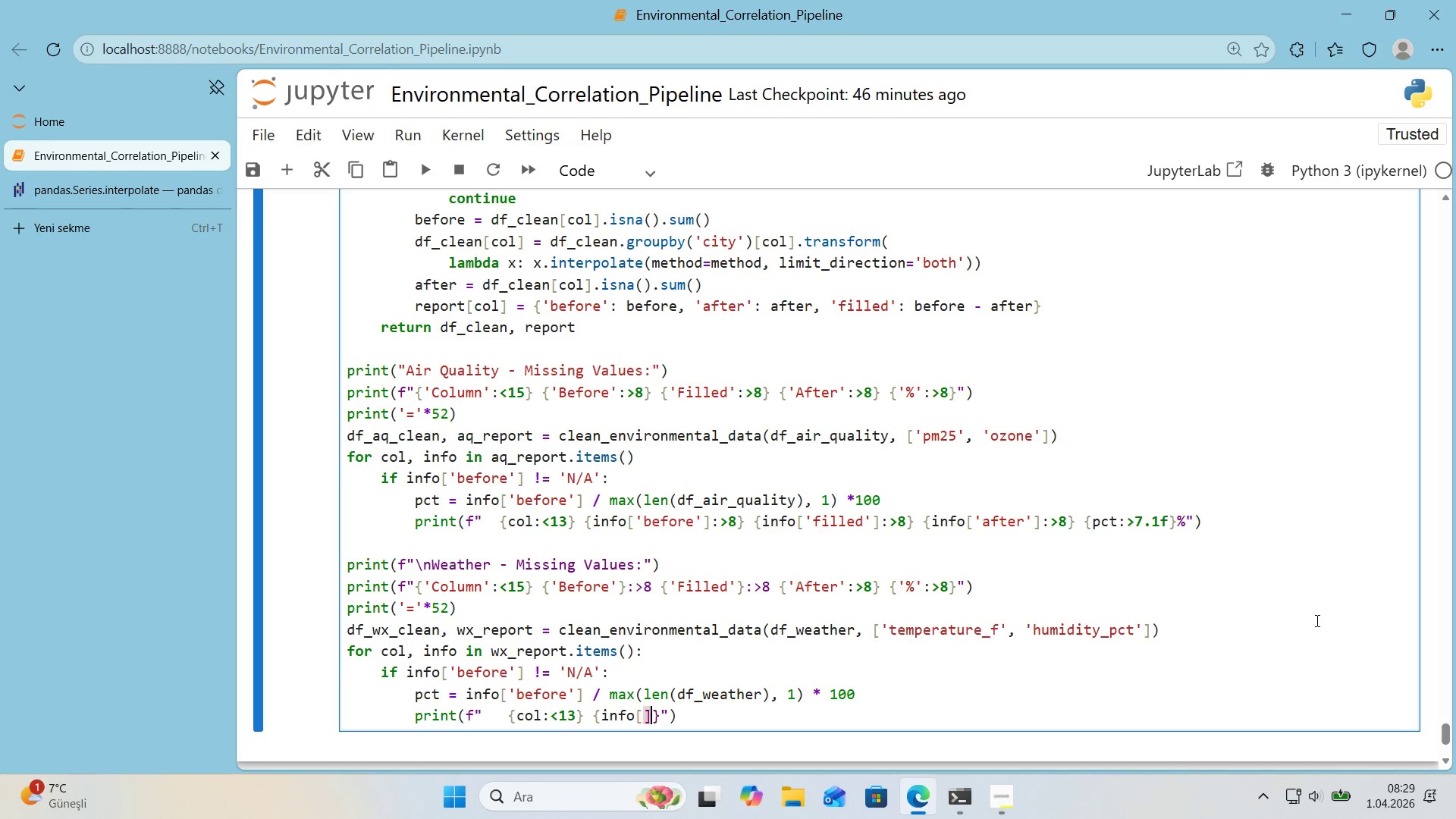 
key(Alt+Control+9)
 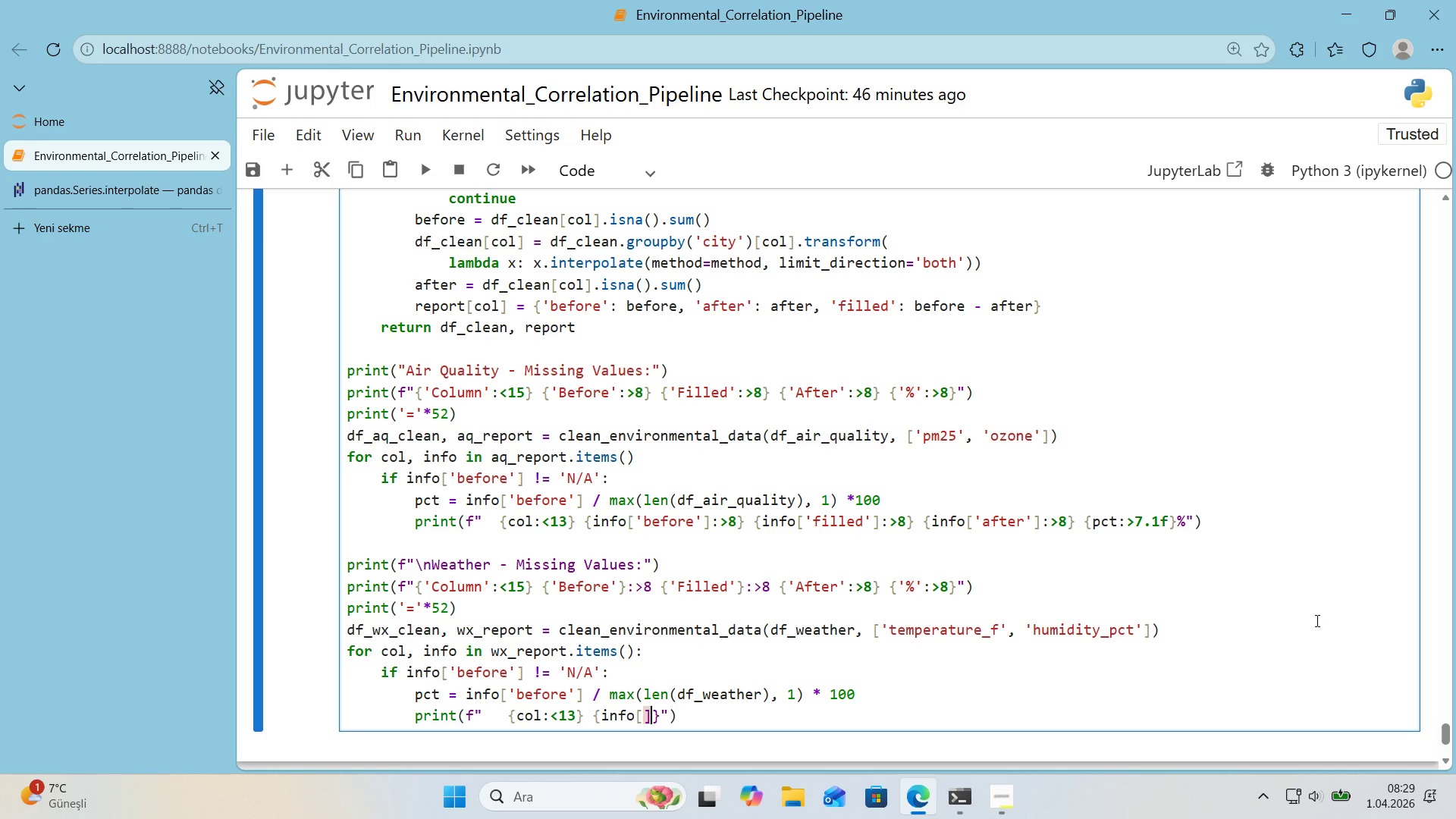 
key(ArrowLeft)
 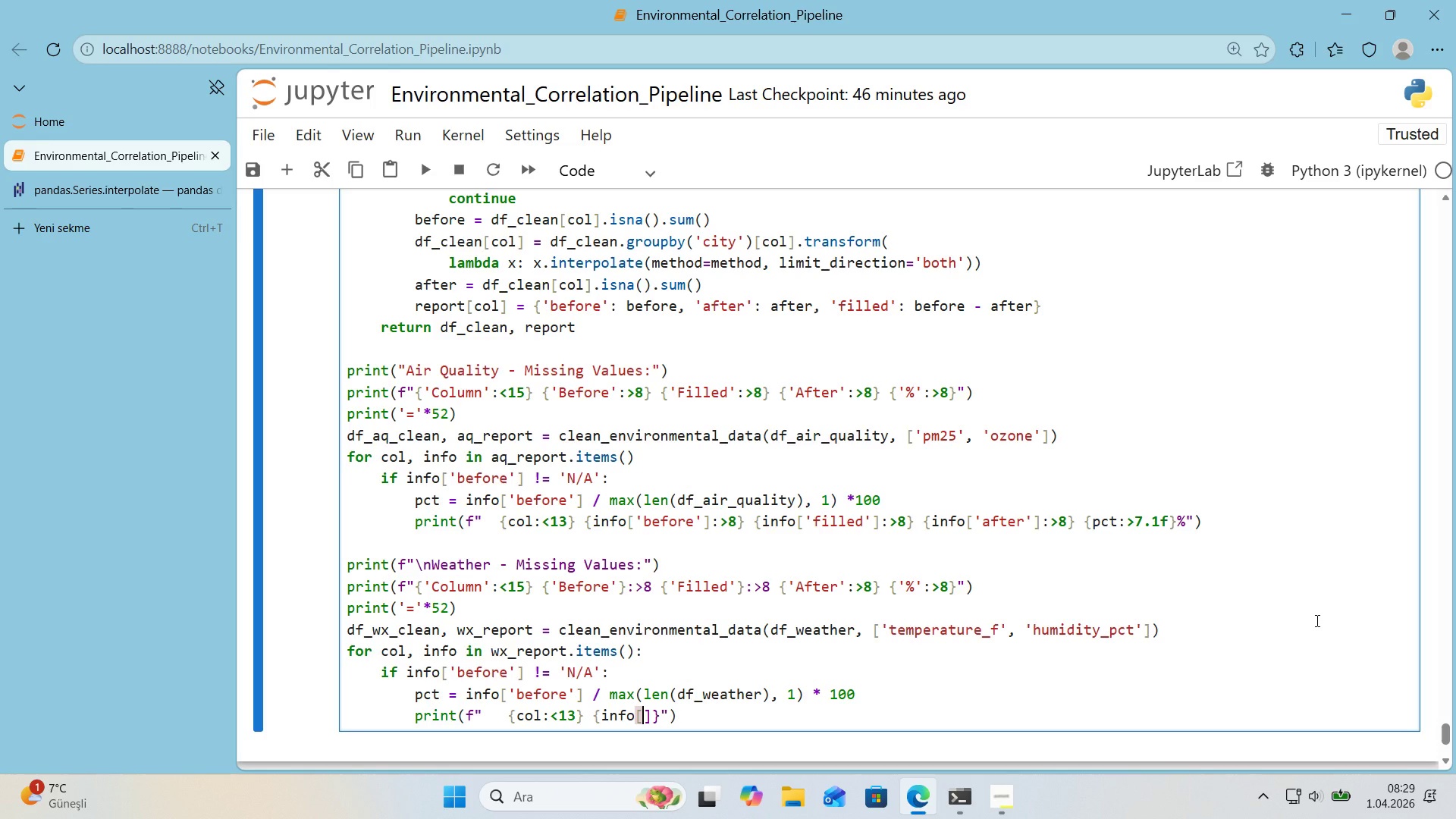 
type(@@)
 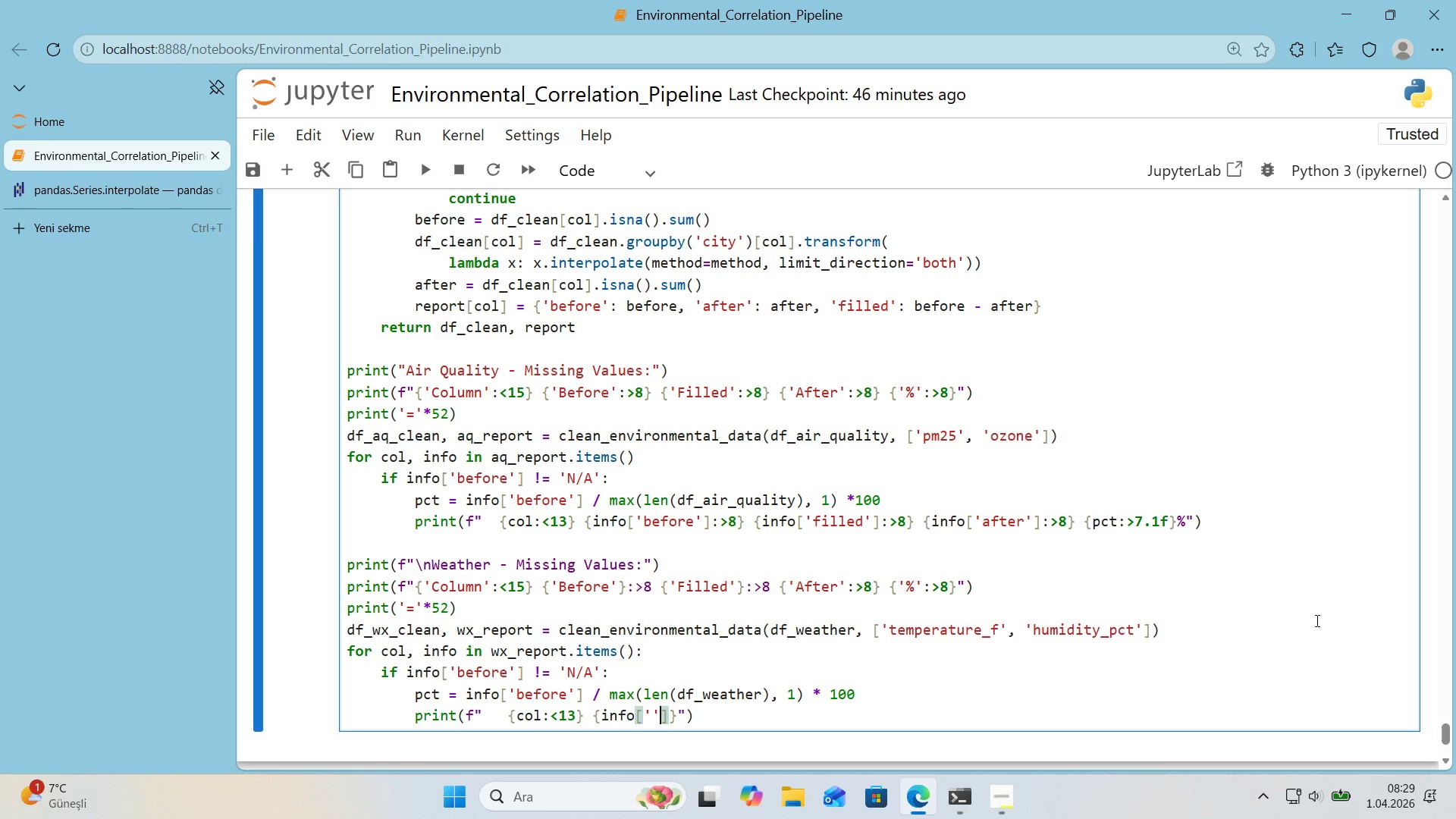 
key(ArrowLeft)
 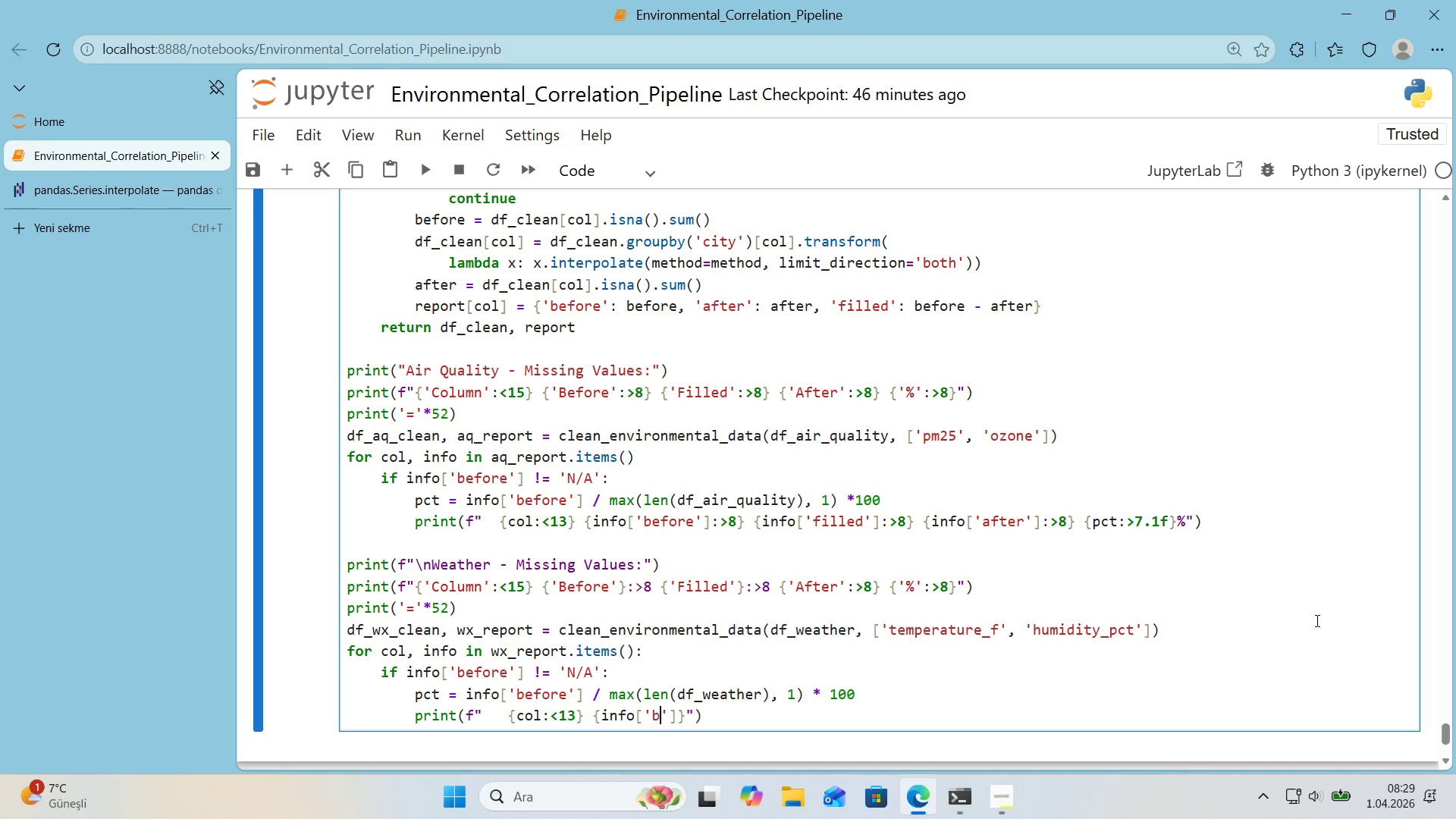 
type(before)
 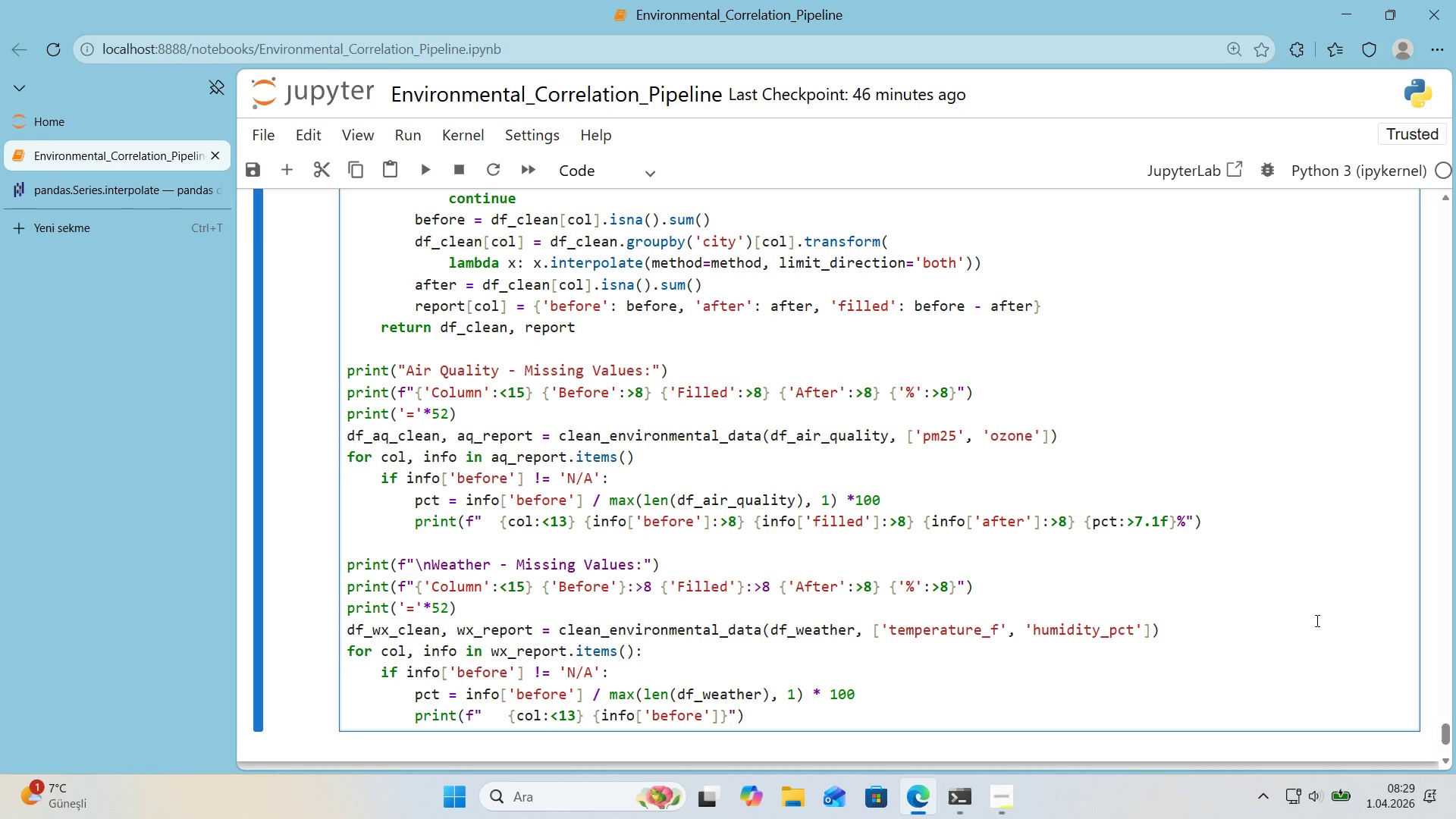 
key(ArrowRight)
 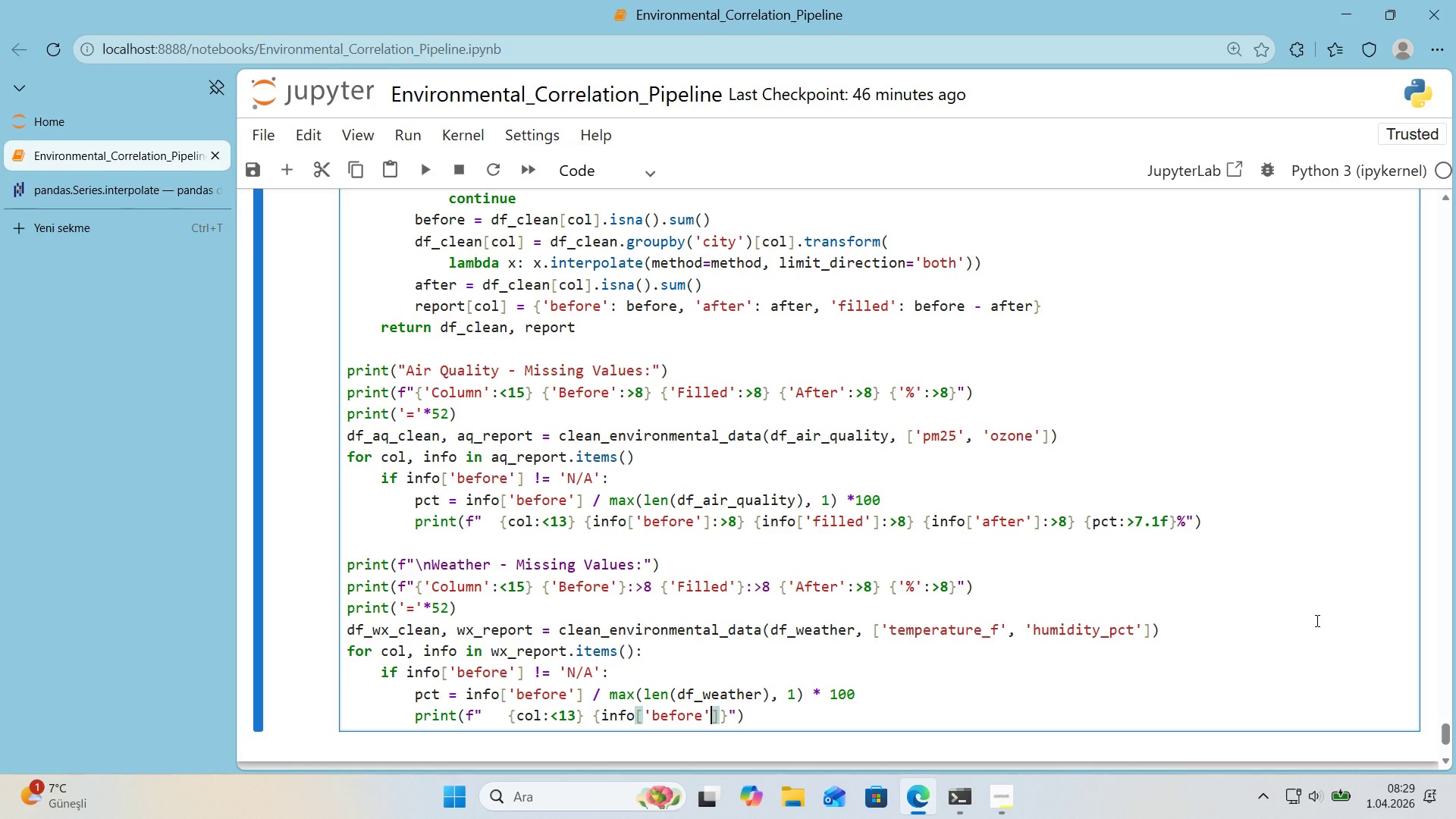 
key(ArrowRight)
 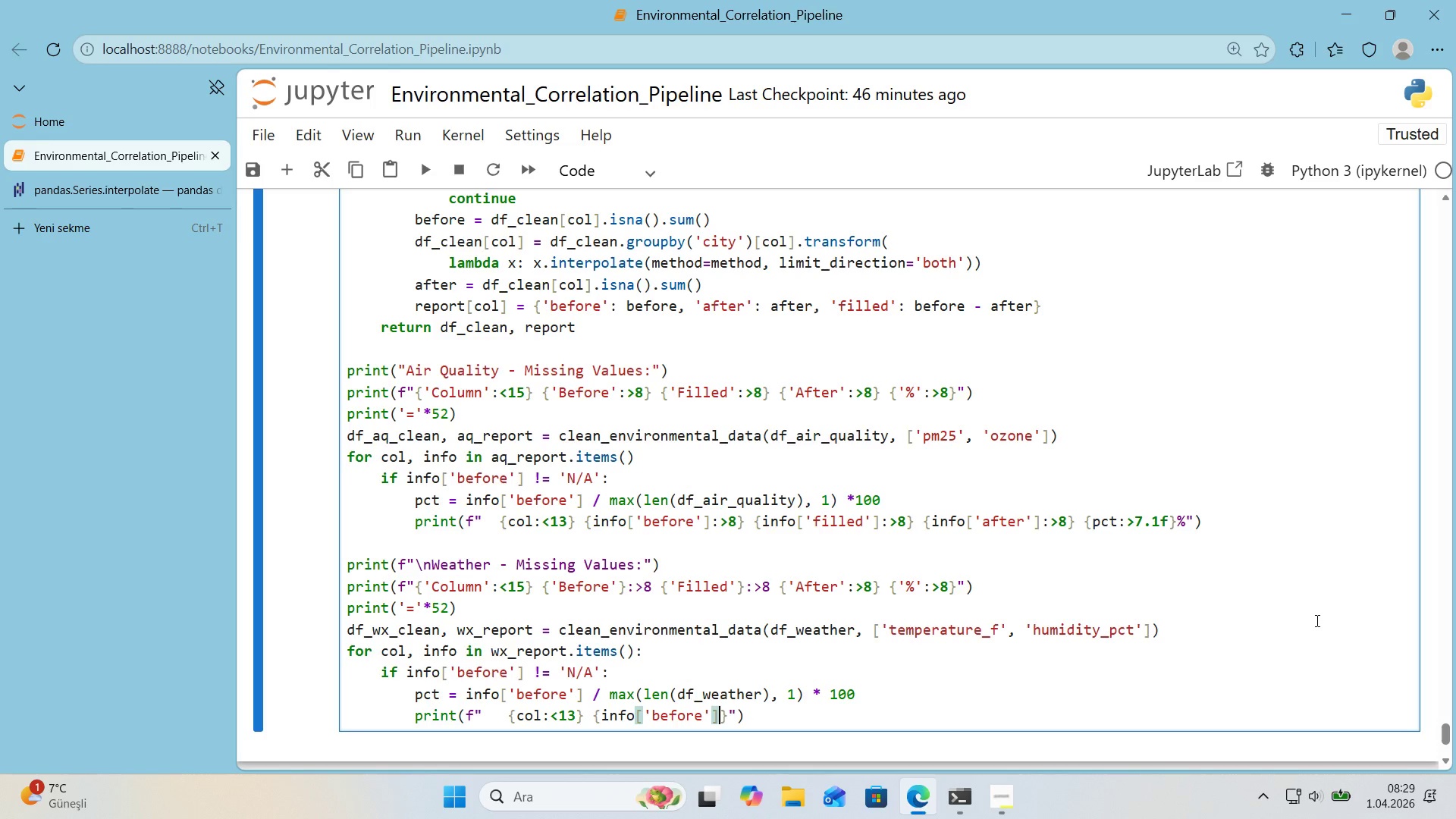 
key(Shift+Period)
 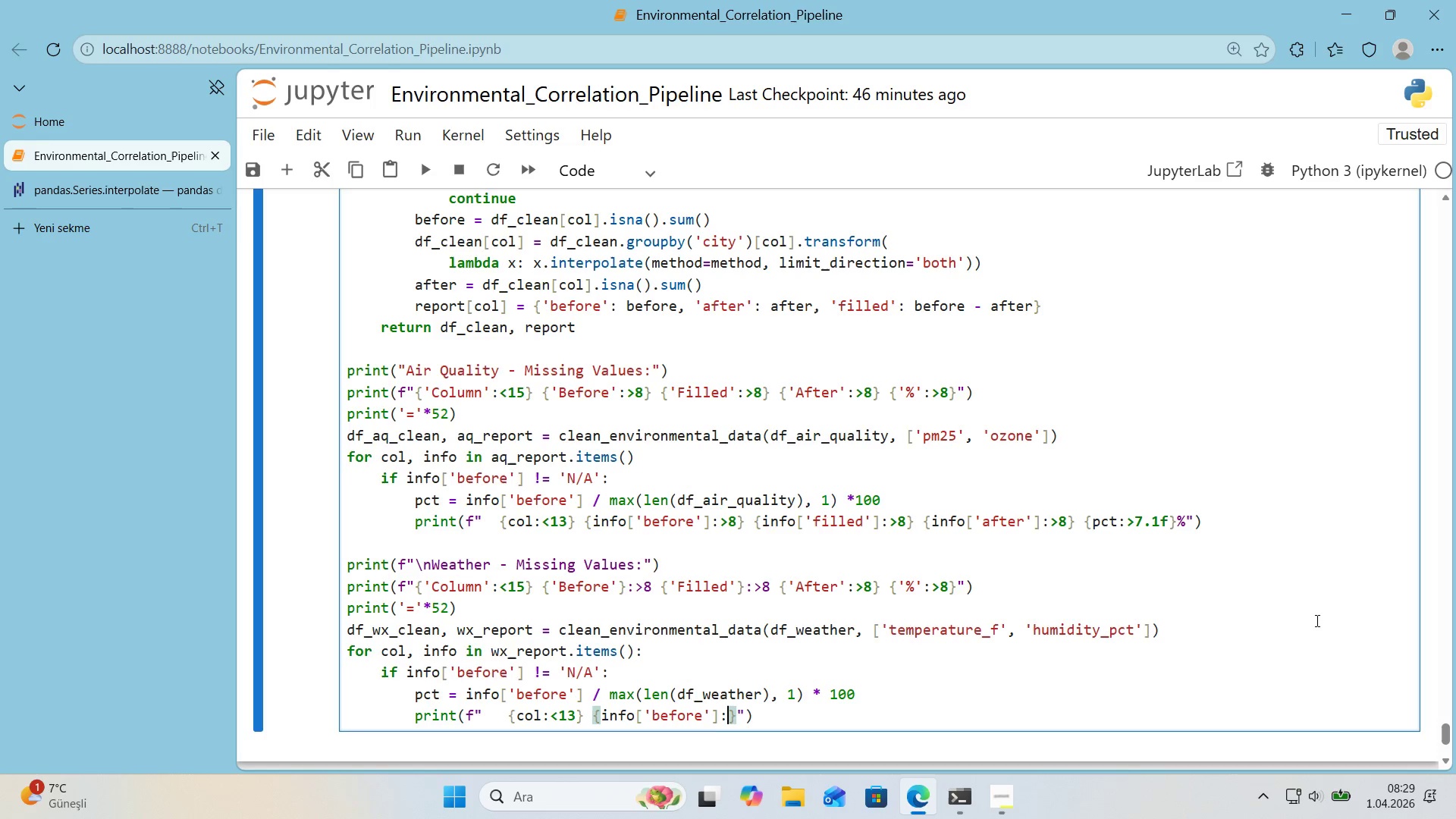 
key(Shift+Break)
 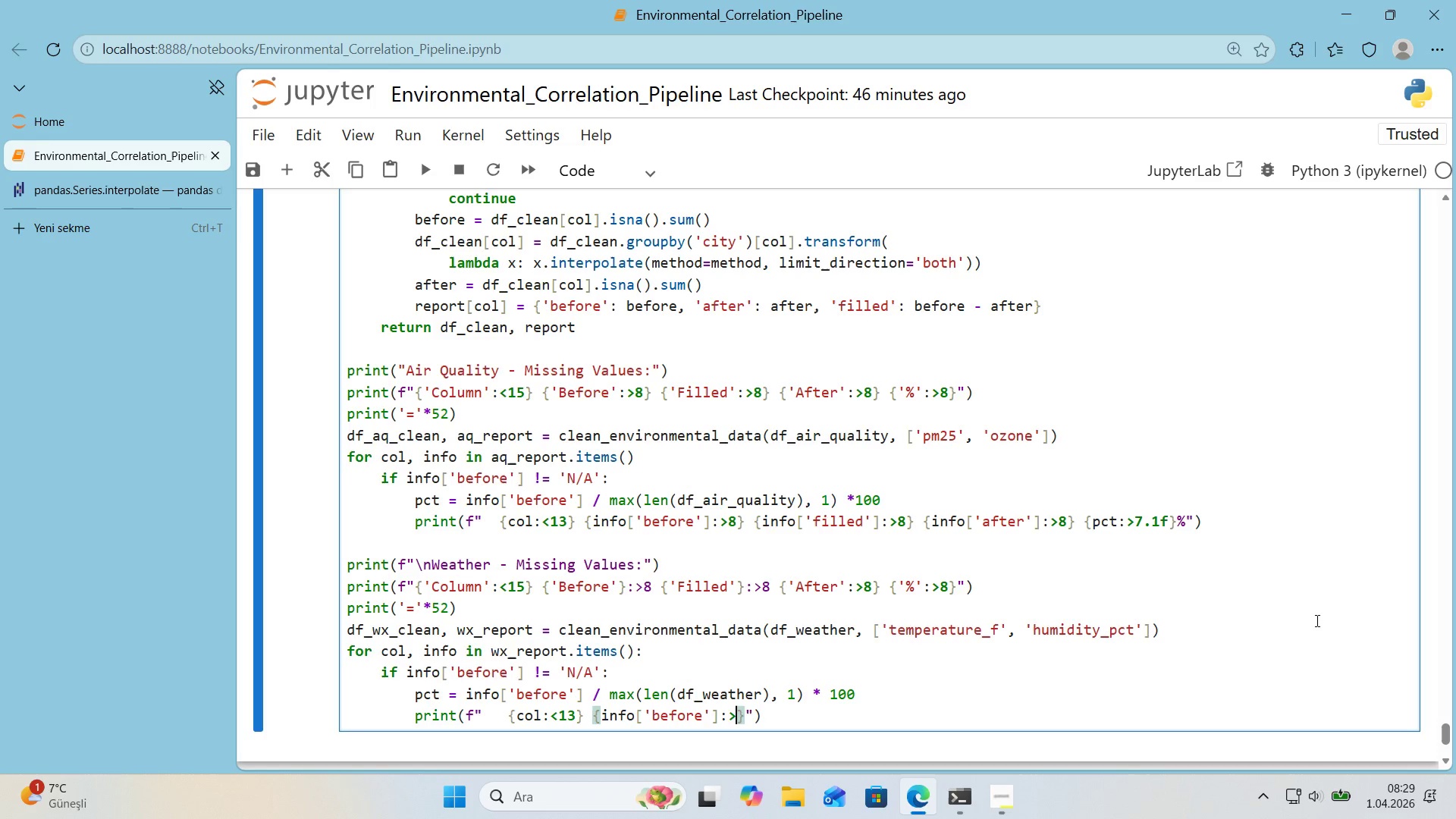 
key(Numpad8)
 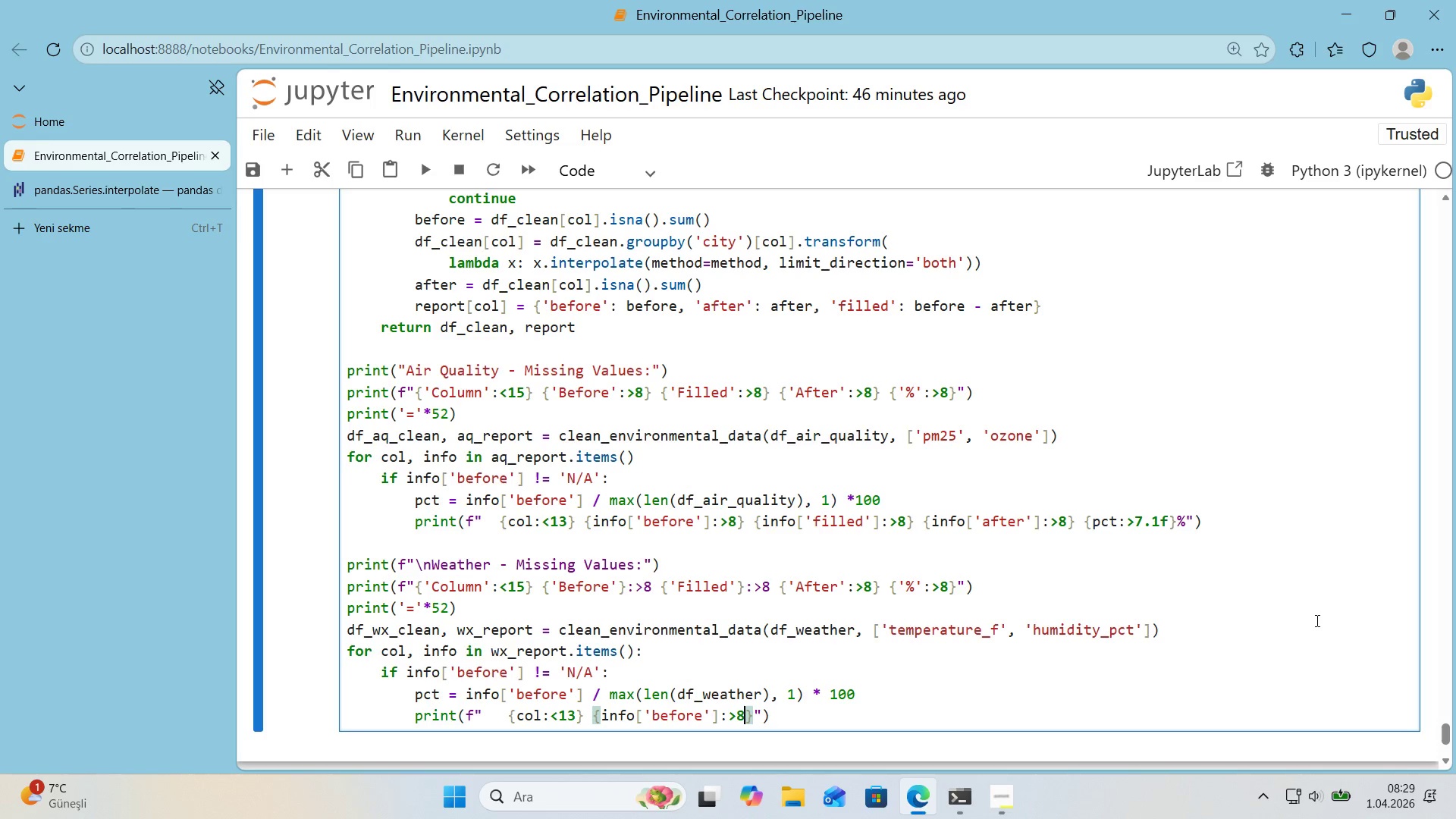 
key(Space)
 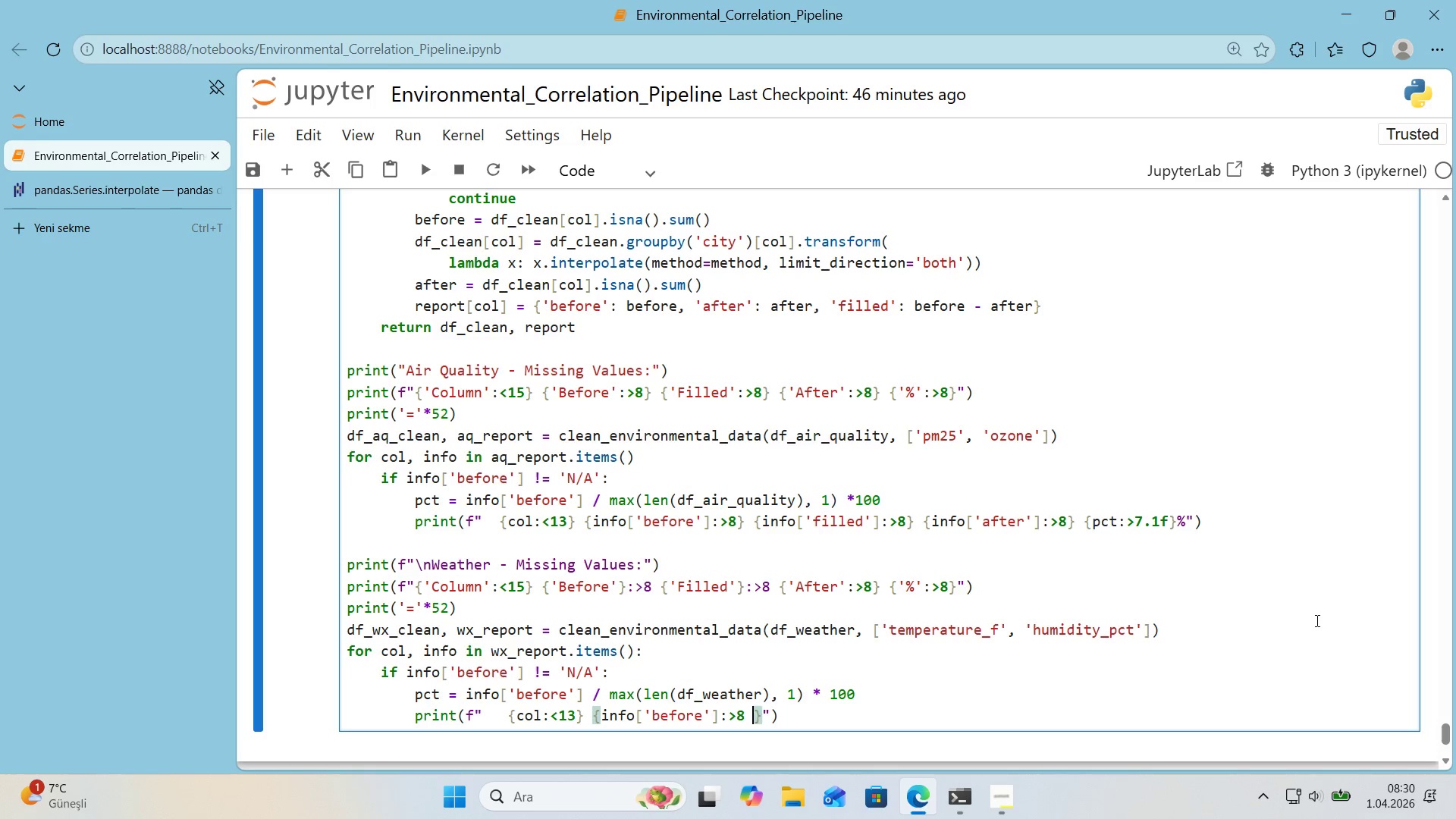 
key(Alt+Control+7)
 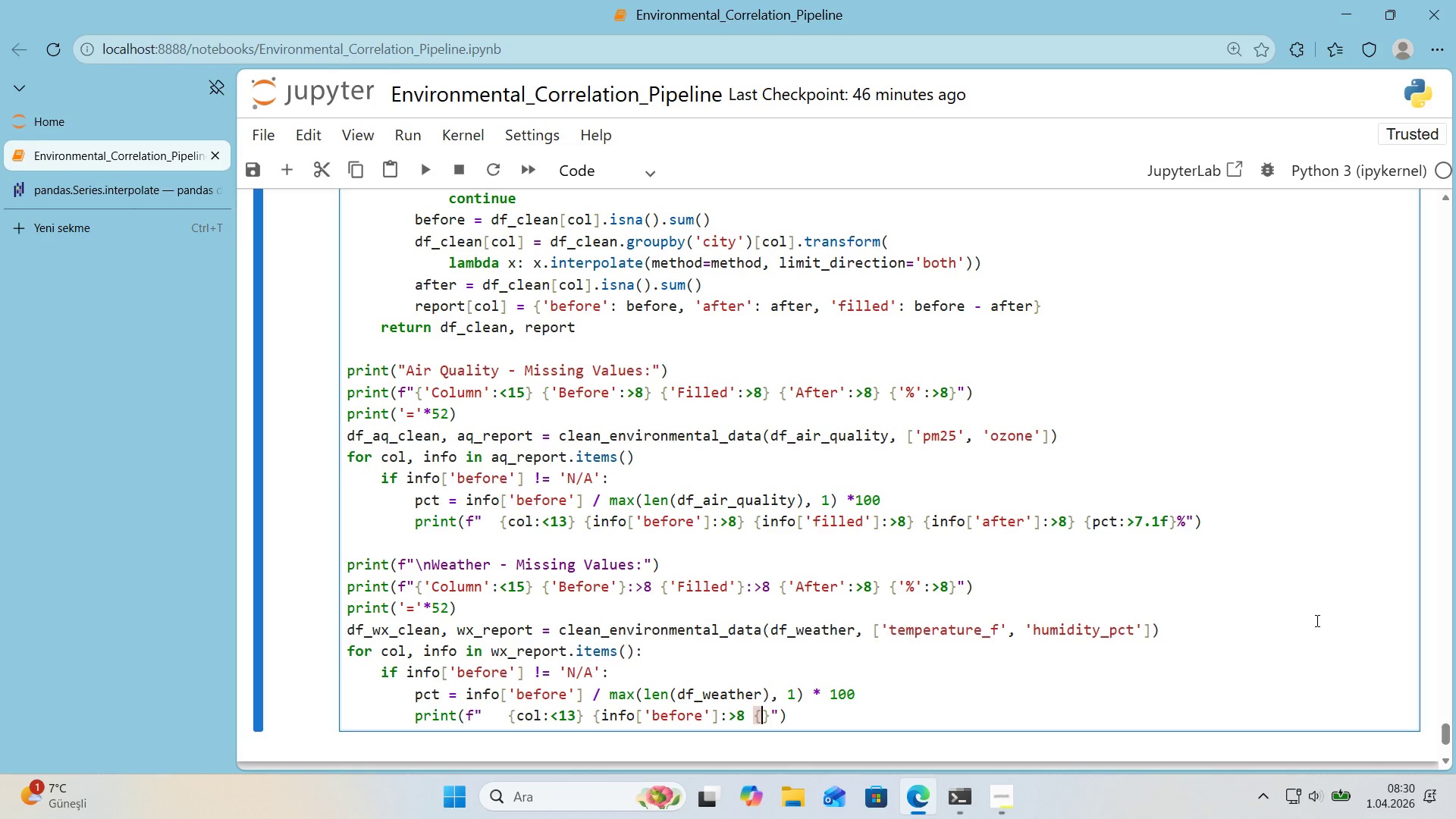 
key(Alt+Control+0)
 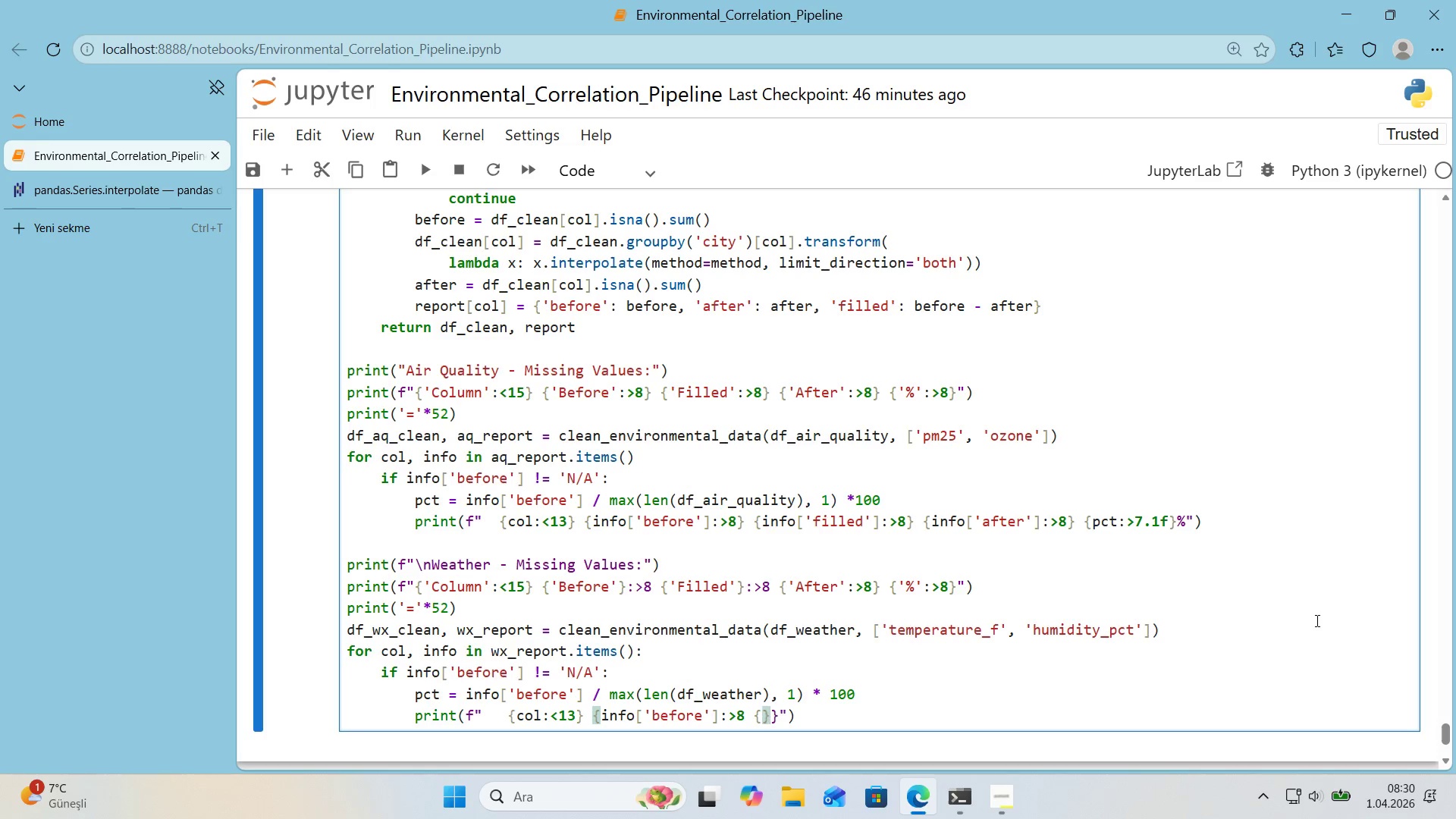 
key(ArrowLeft)
 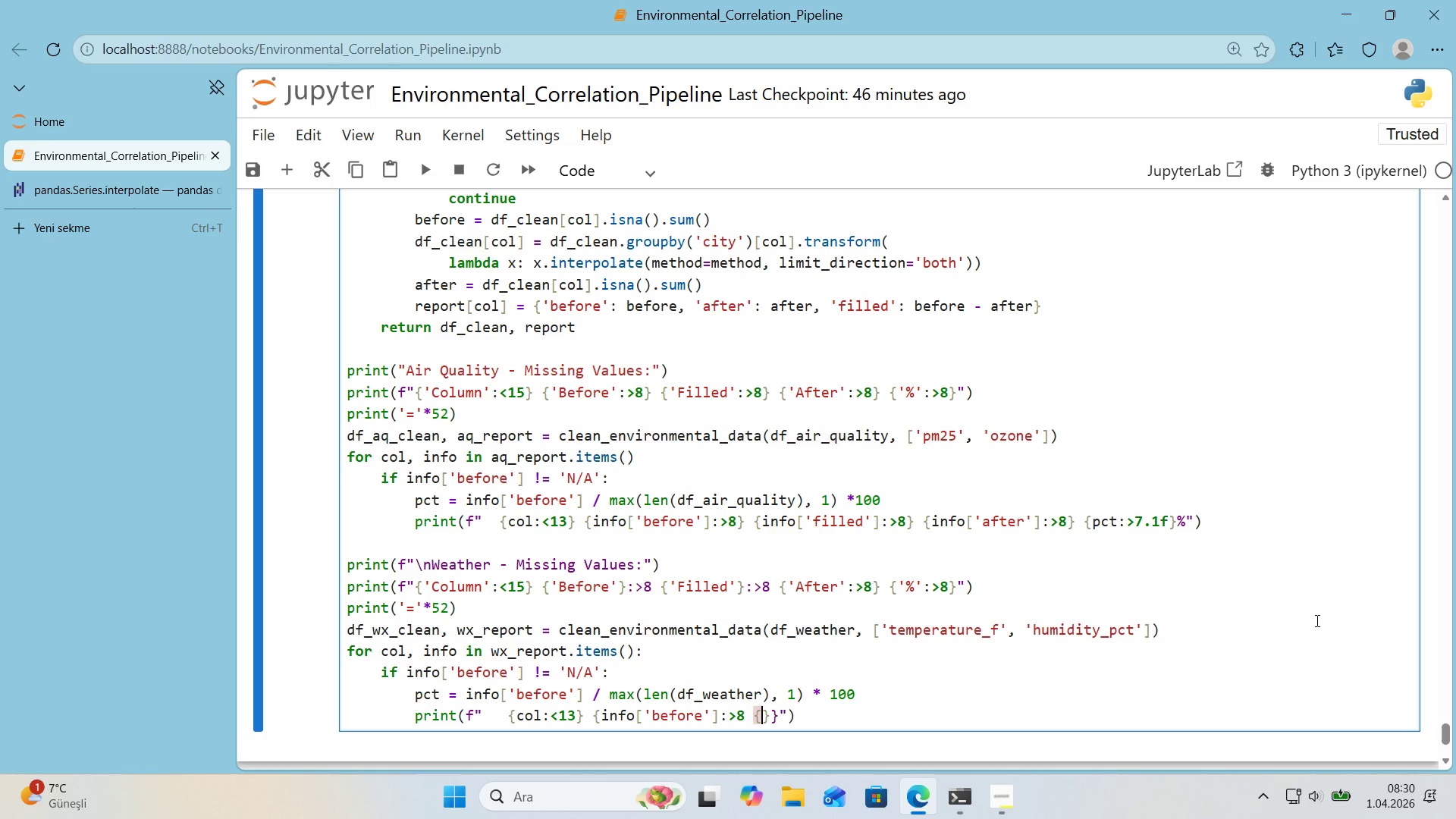 
type('nfo)
 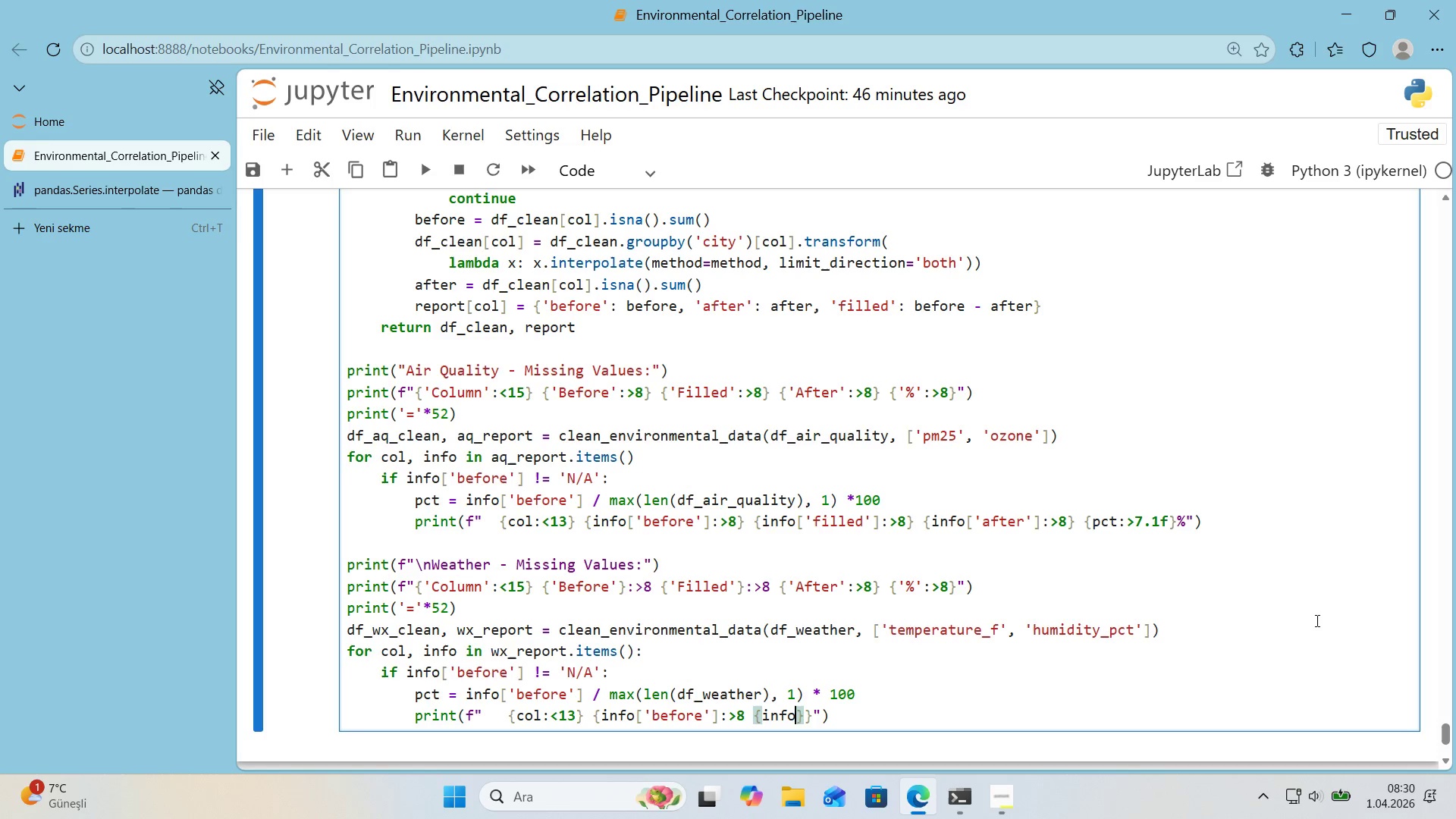 
key(Alt+Control+8)
 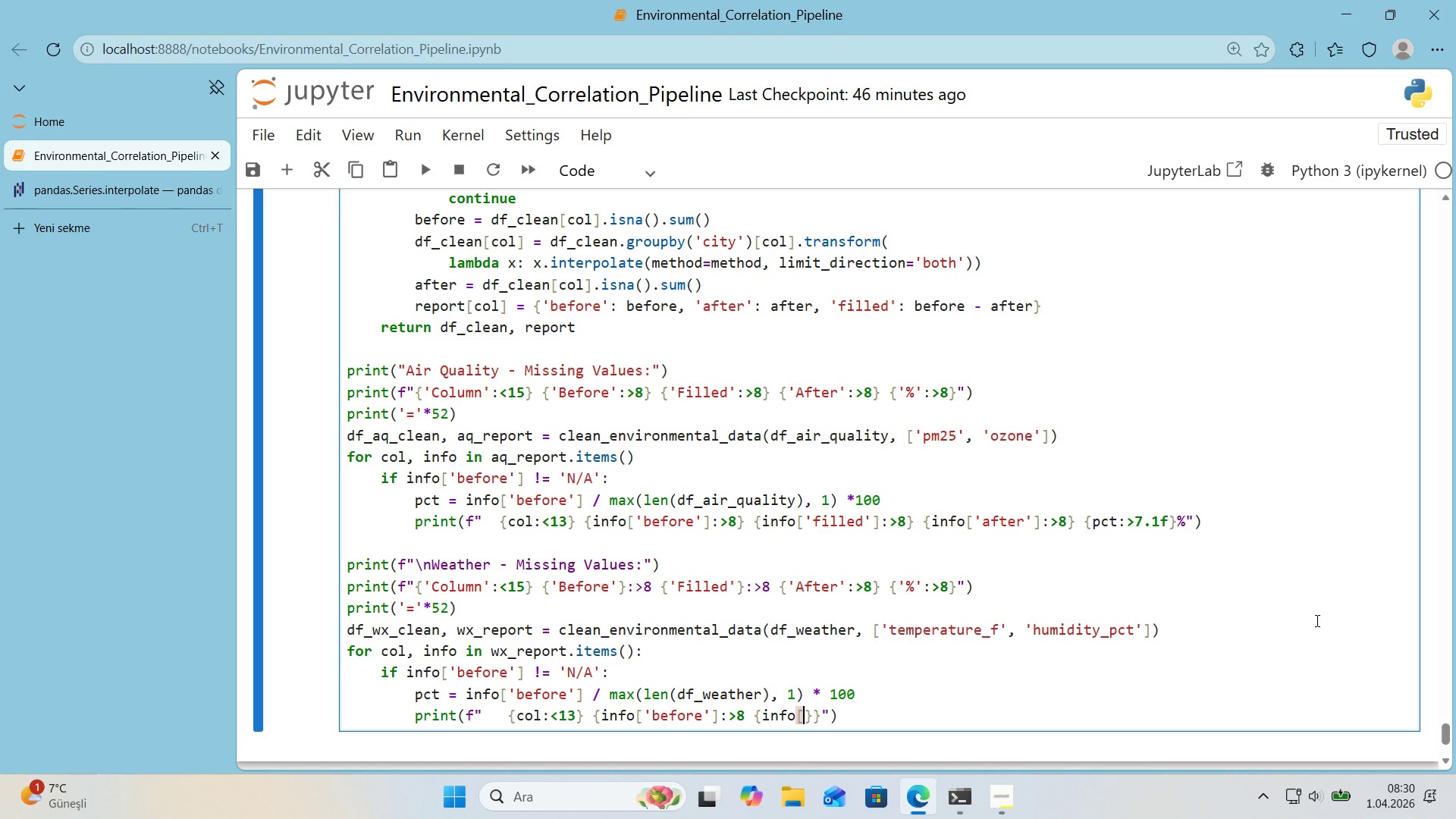 
key(Alt+Control+9)
 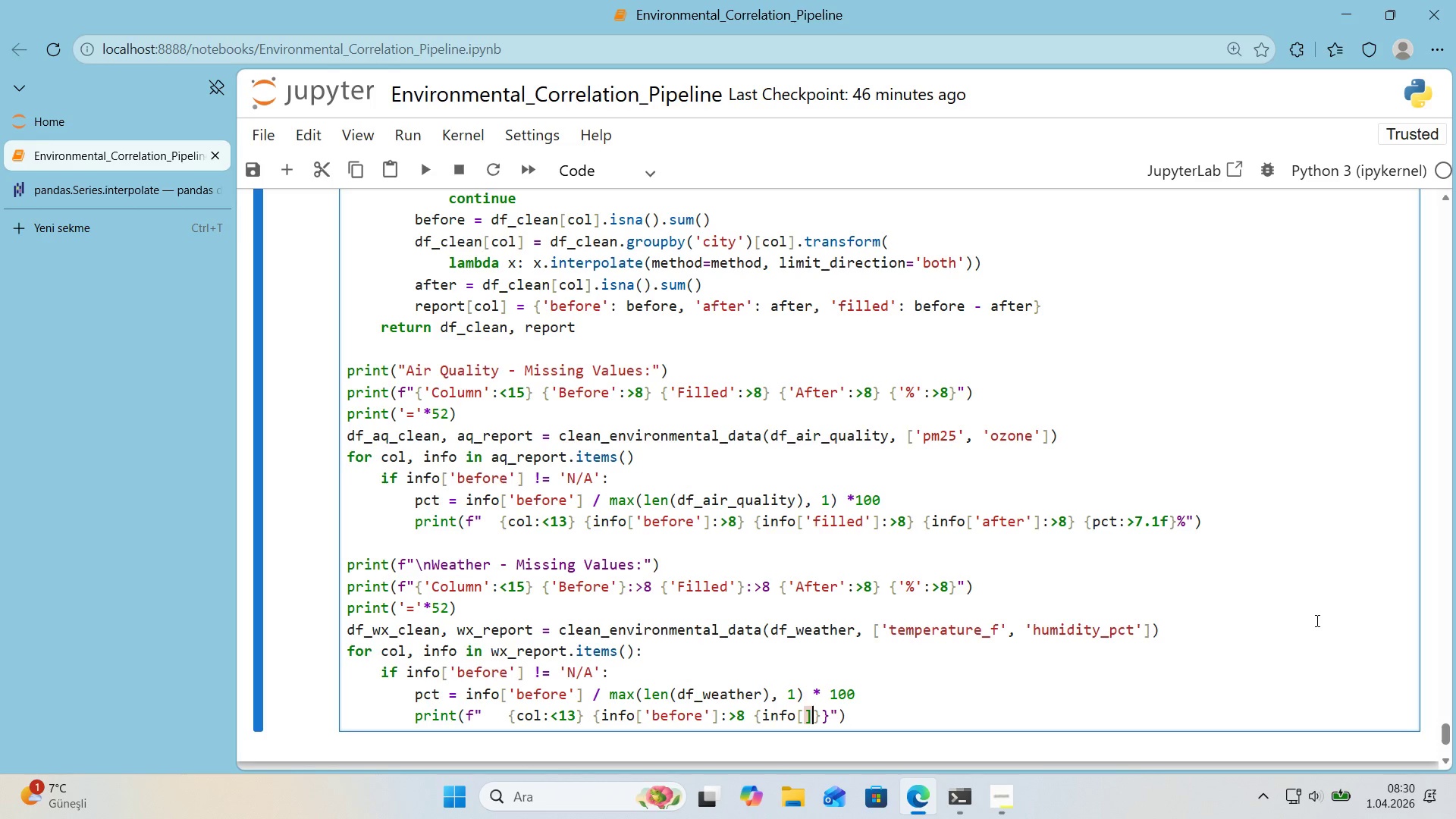 
key(ArrowLeft)
 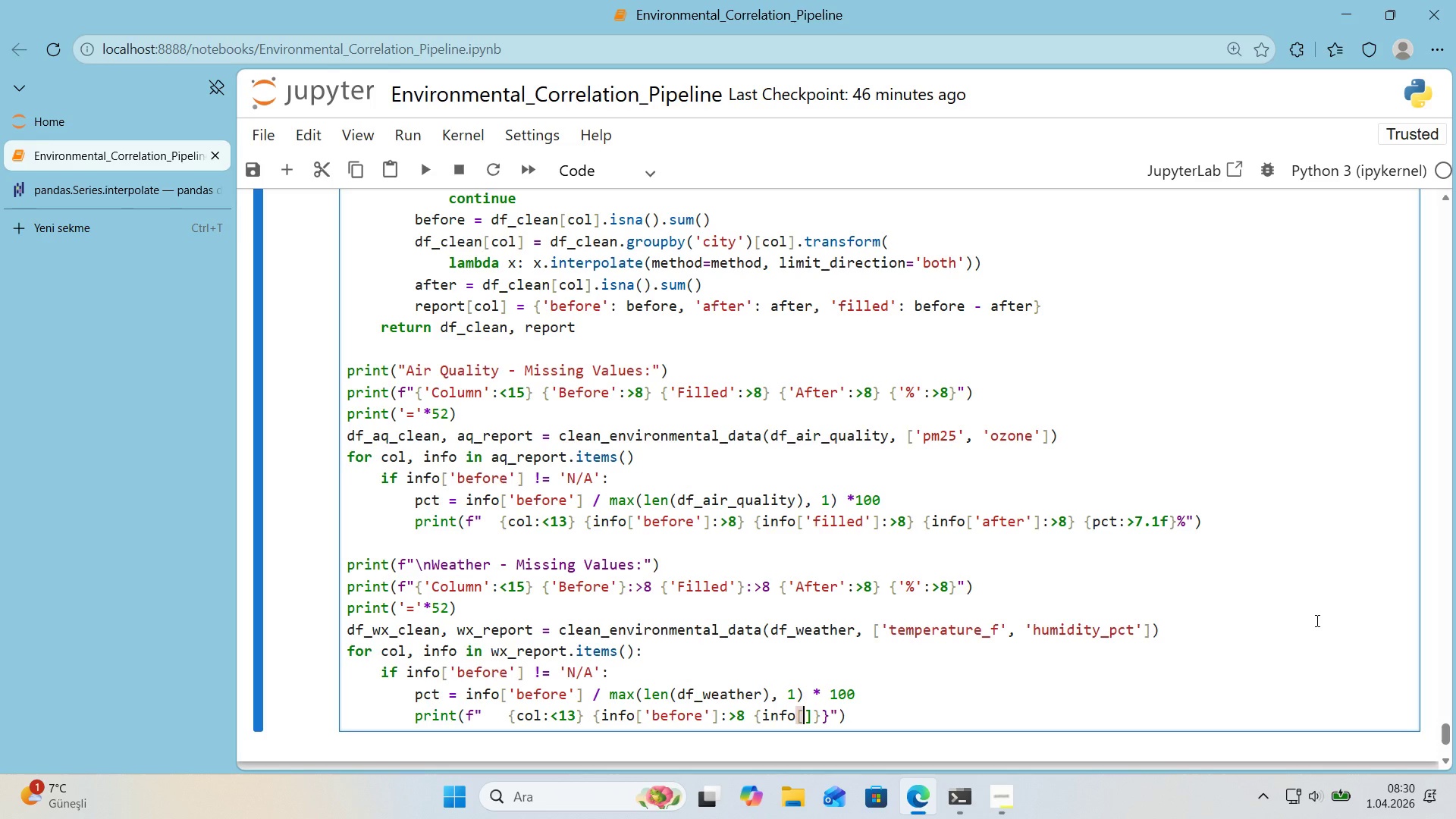 
type(@@)
 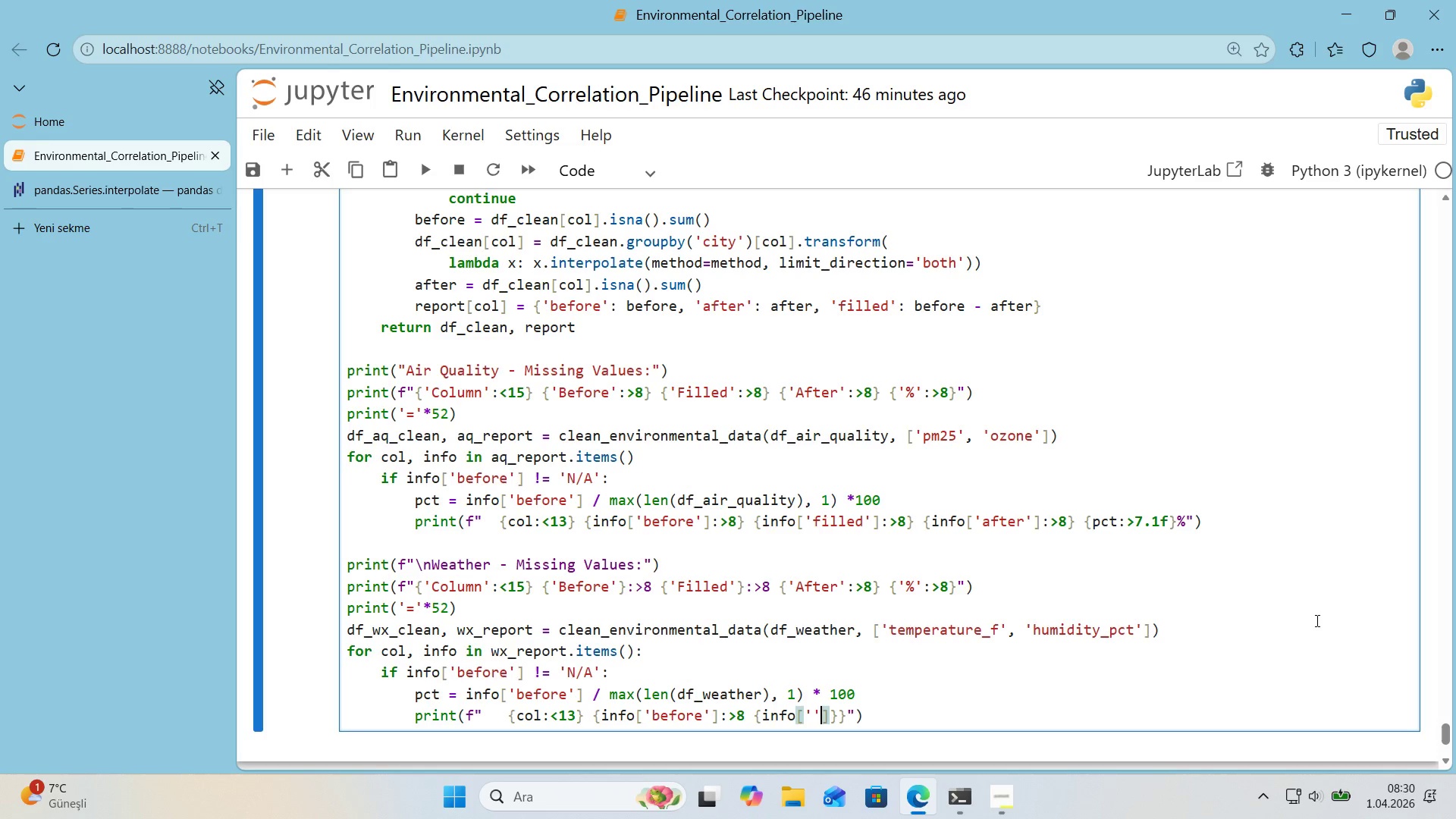 
key(ArrowLeft)
 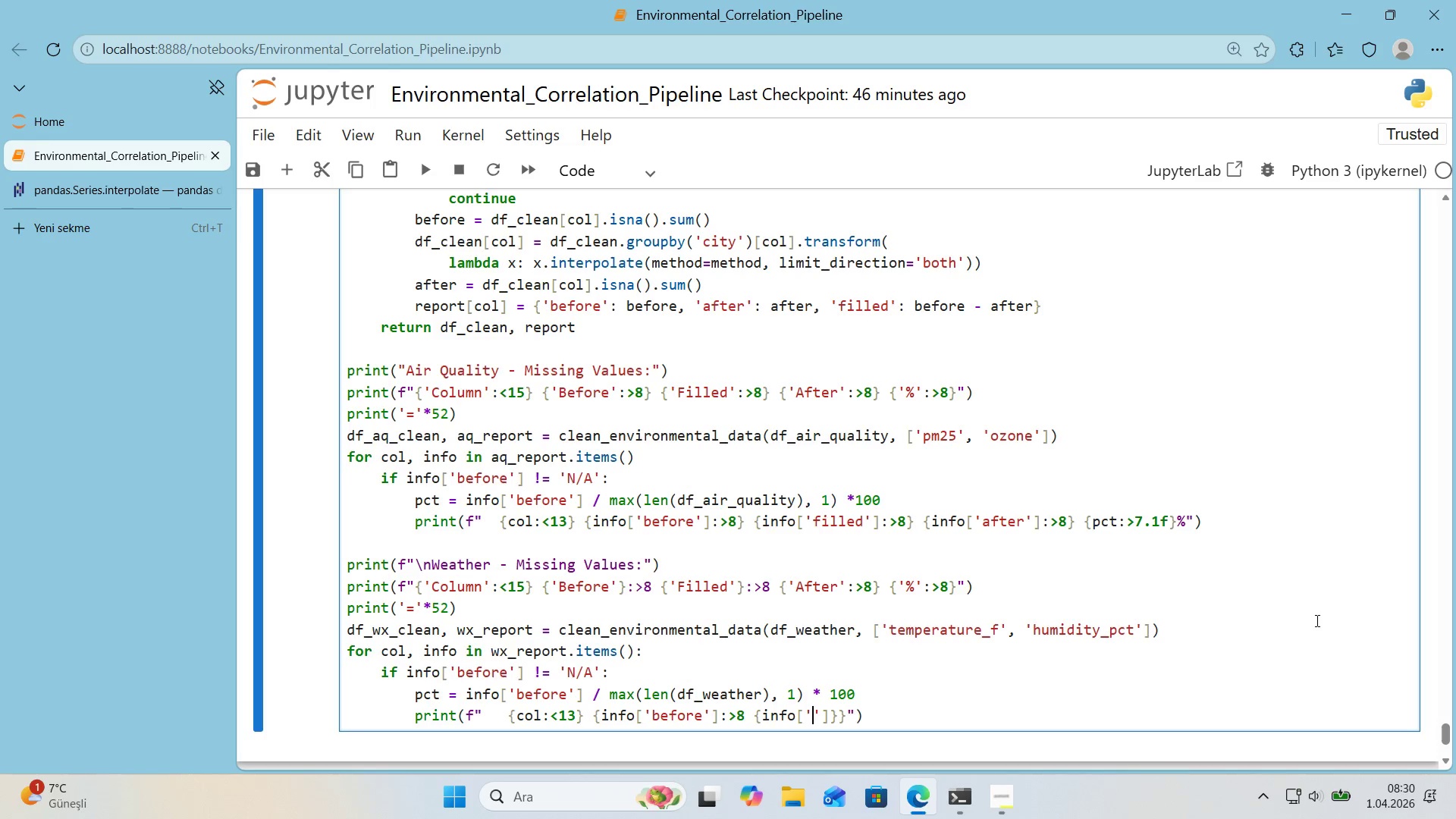 
type(f'lled)
 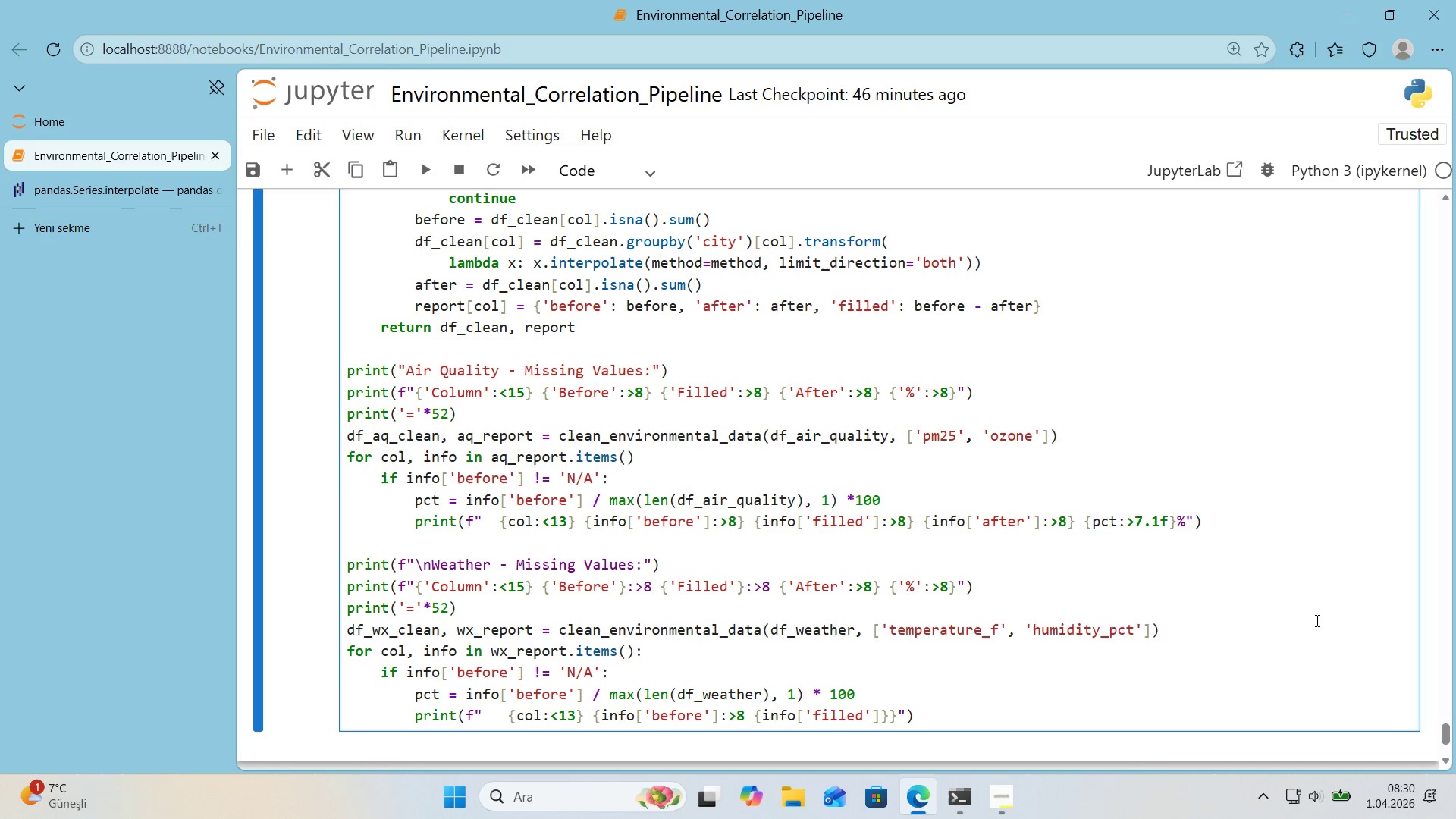 
key(ArrowRight)
 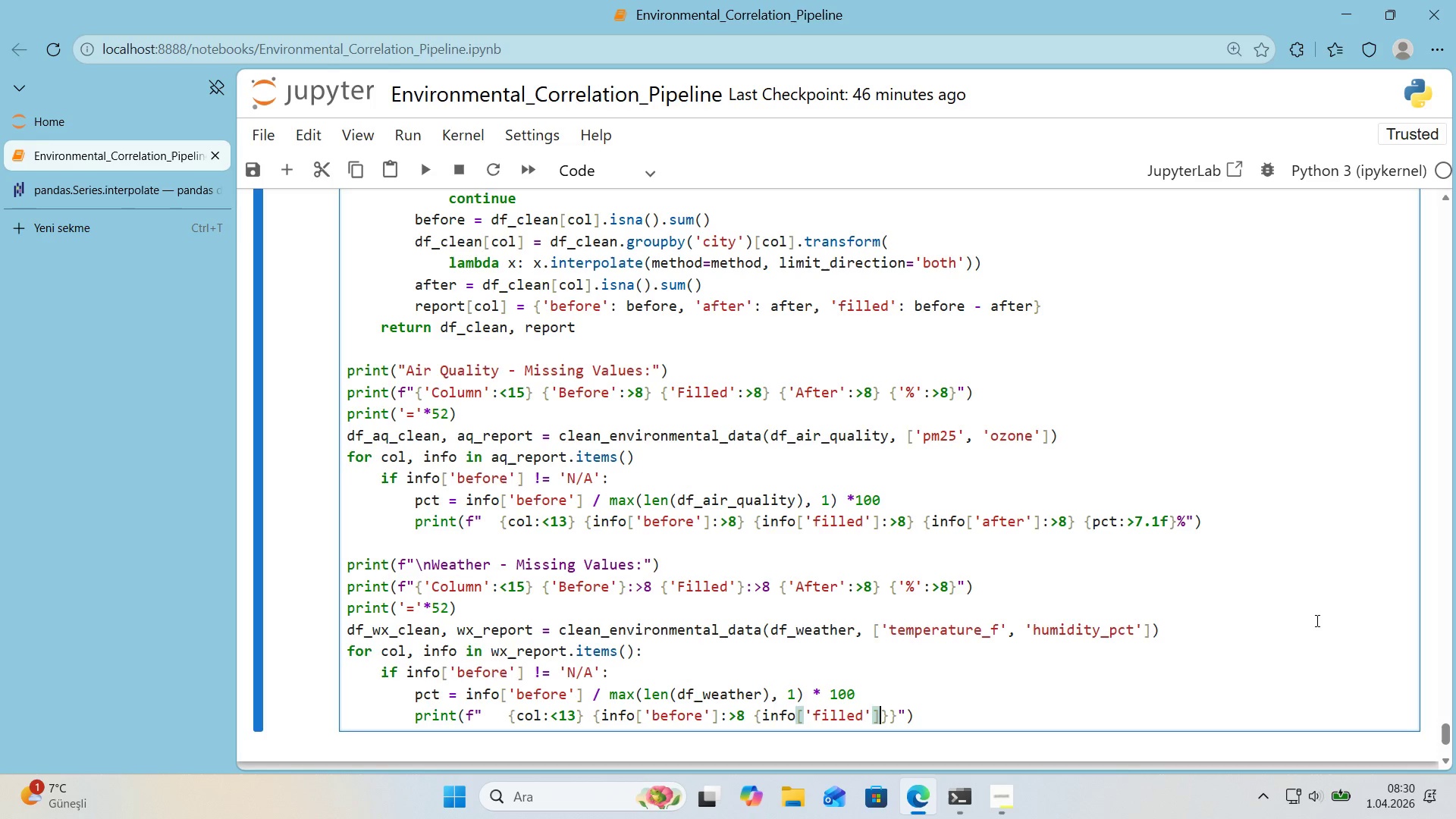 
key(ArrowRight)
 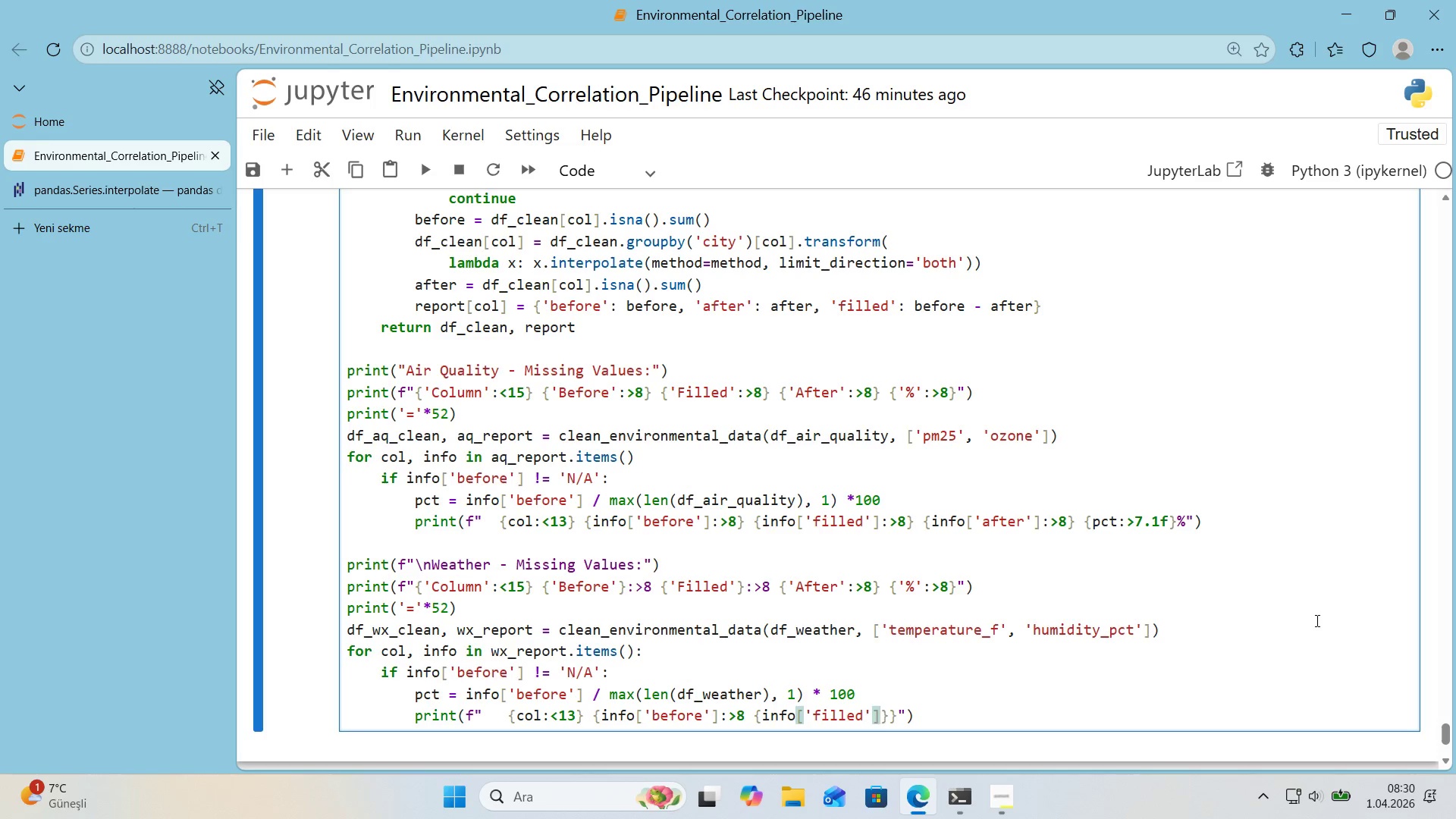 
key(Shift+Period)
 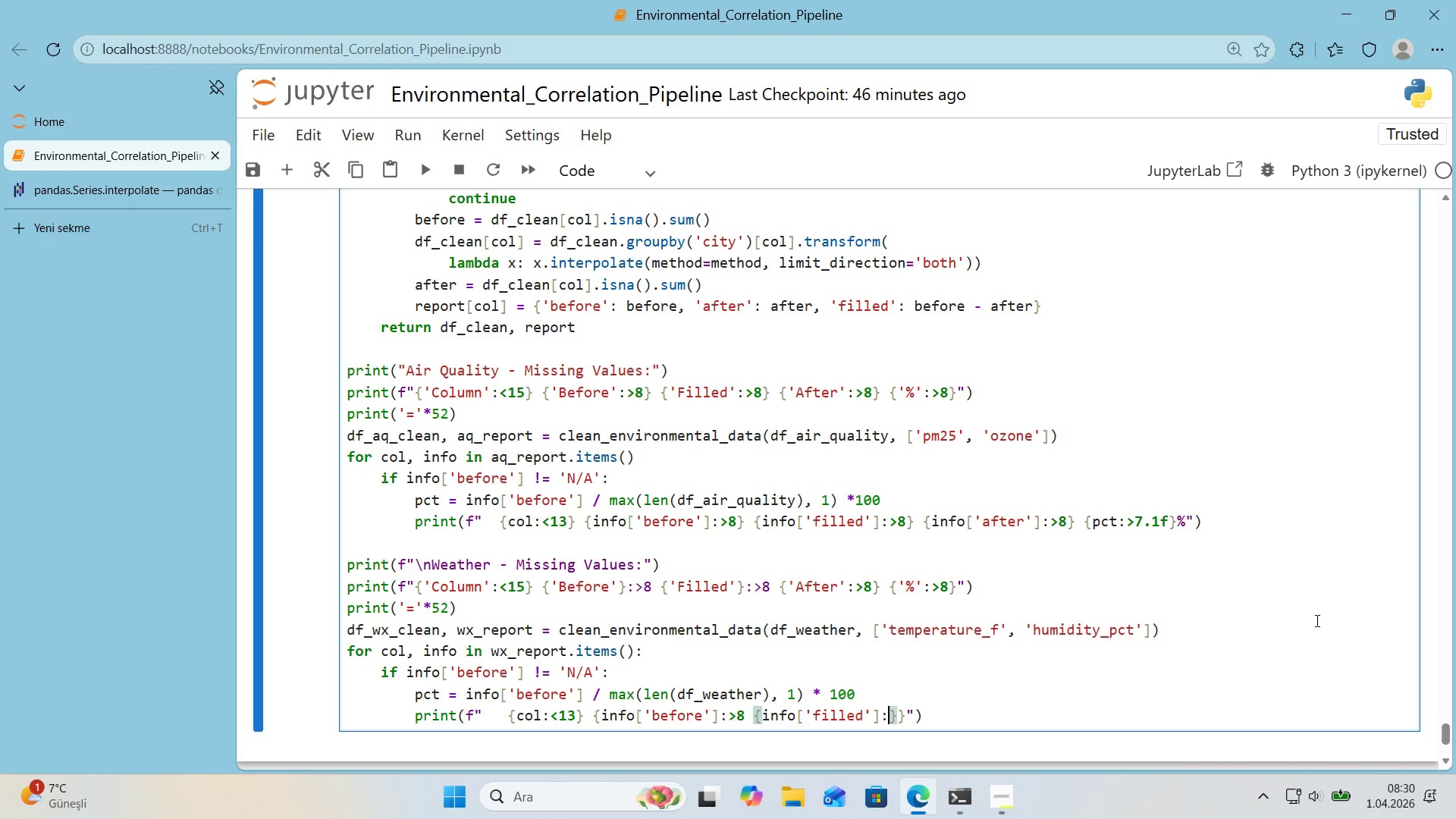 
key(Shift+Break)
 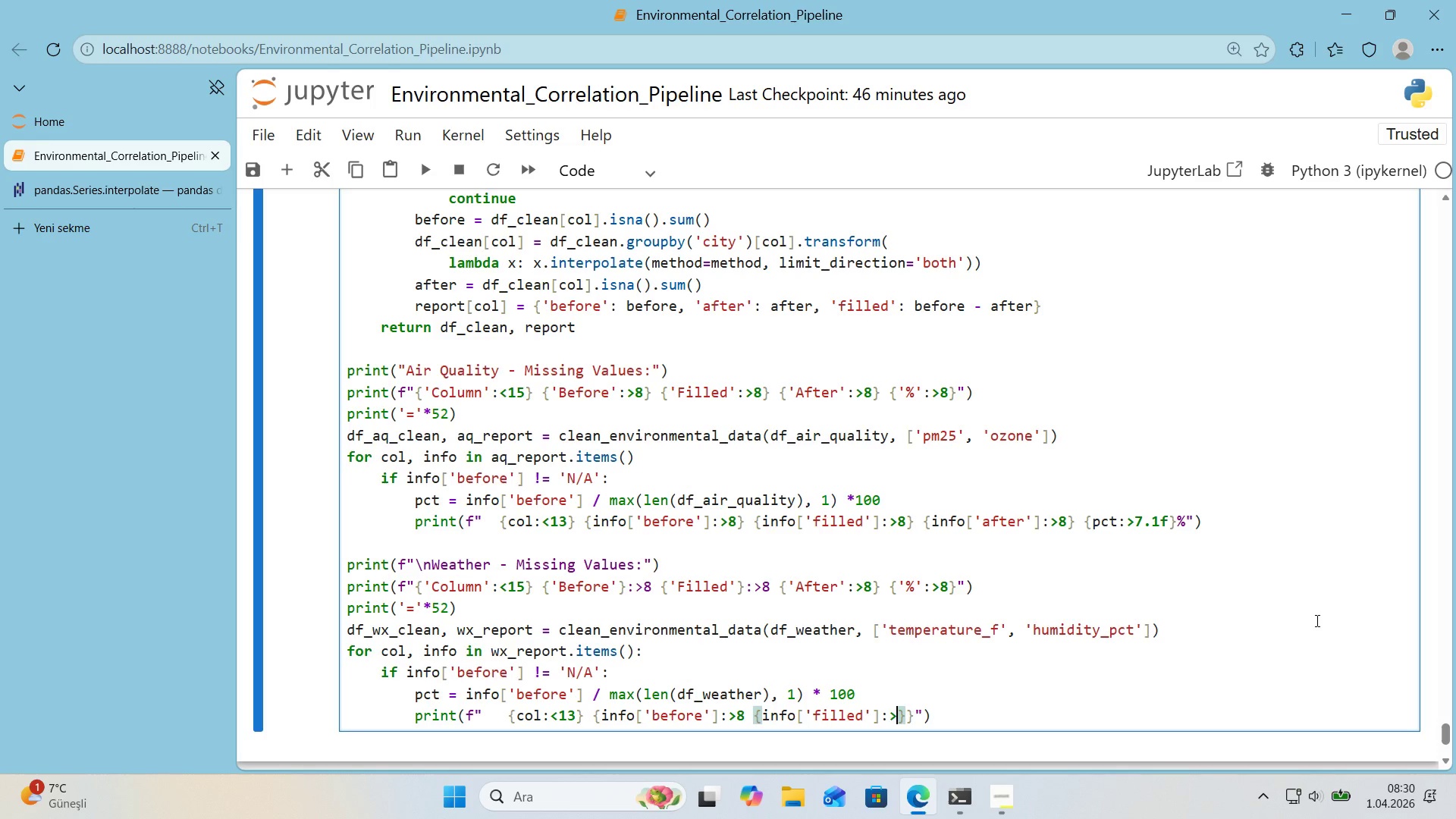 
key(Numpad8)
 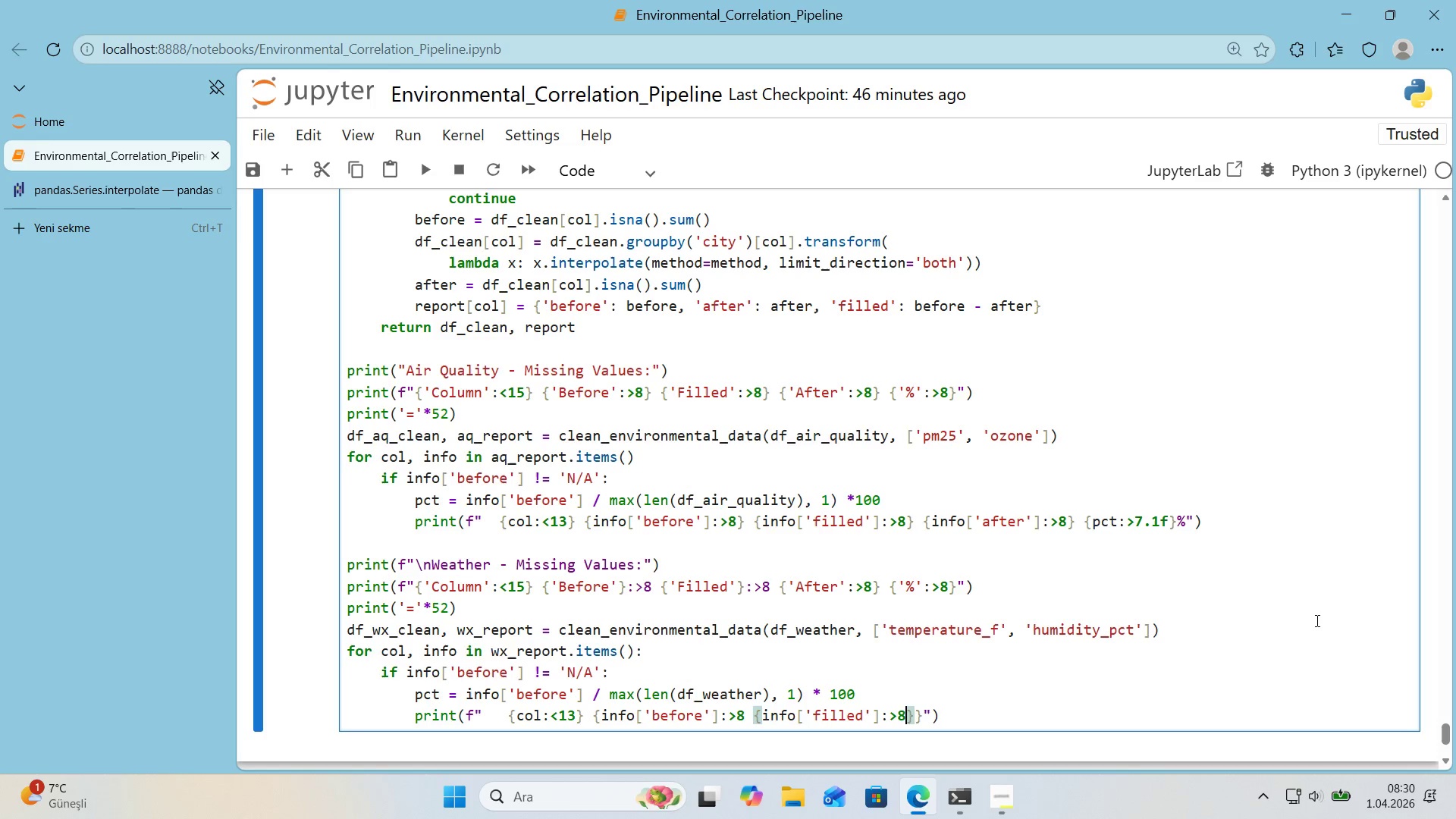 
key(ArrowRight)
 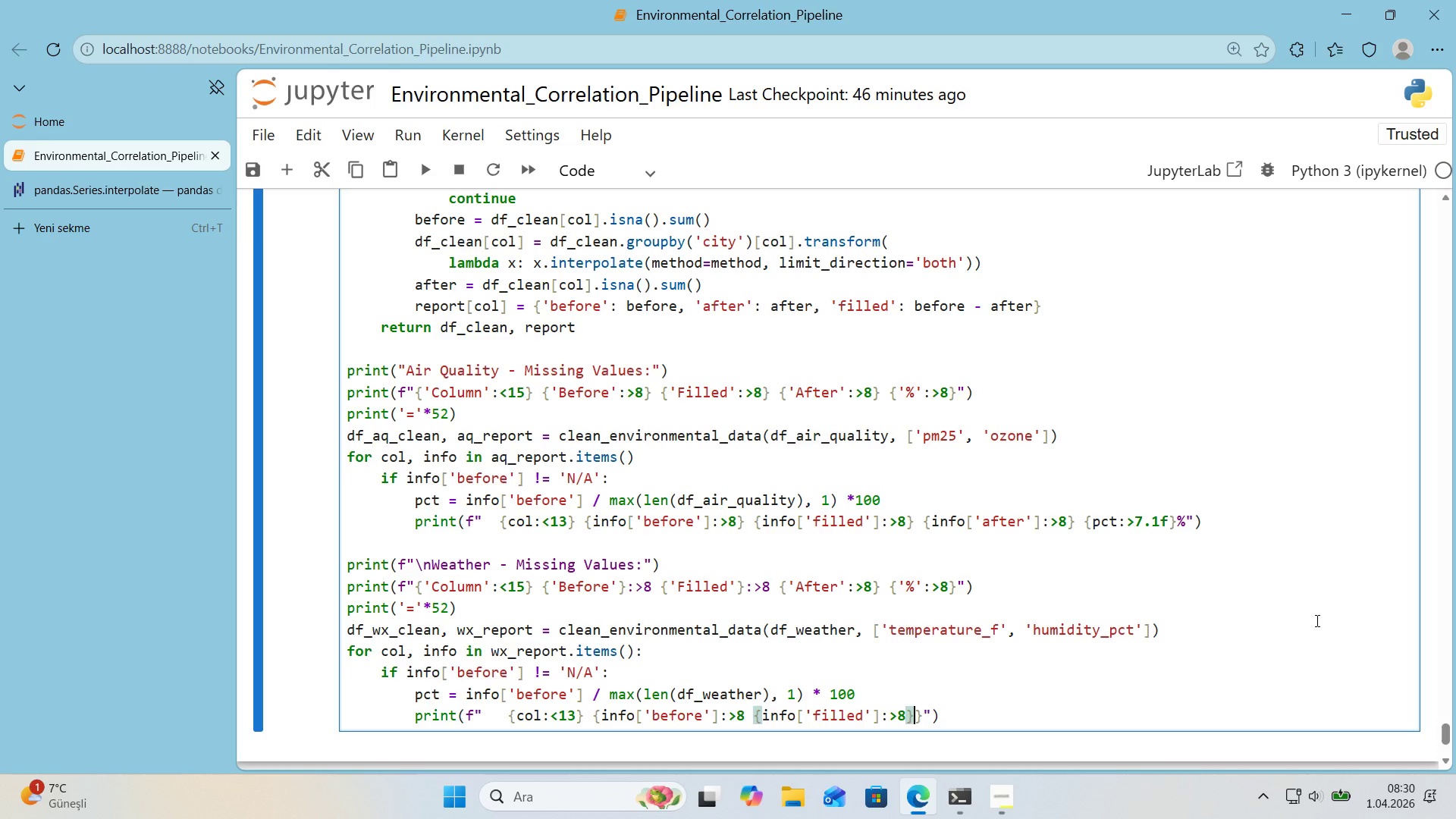 
wait(9.73)
 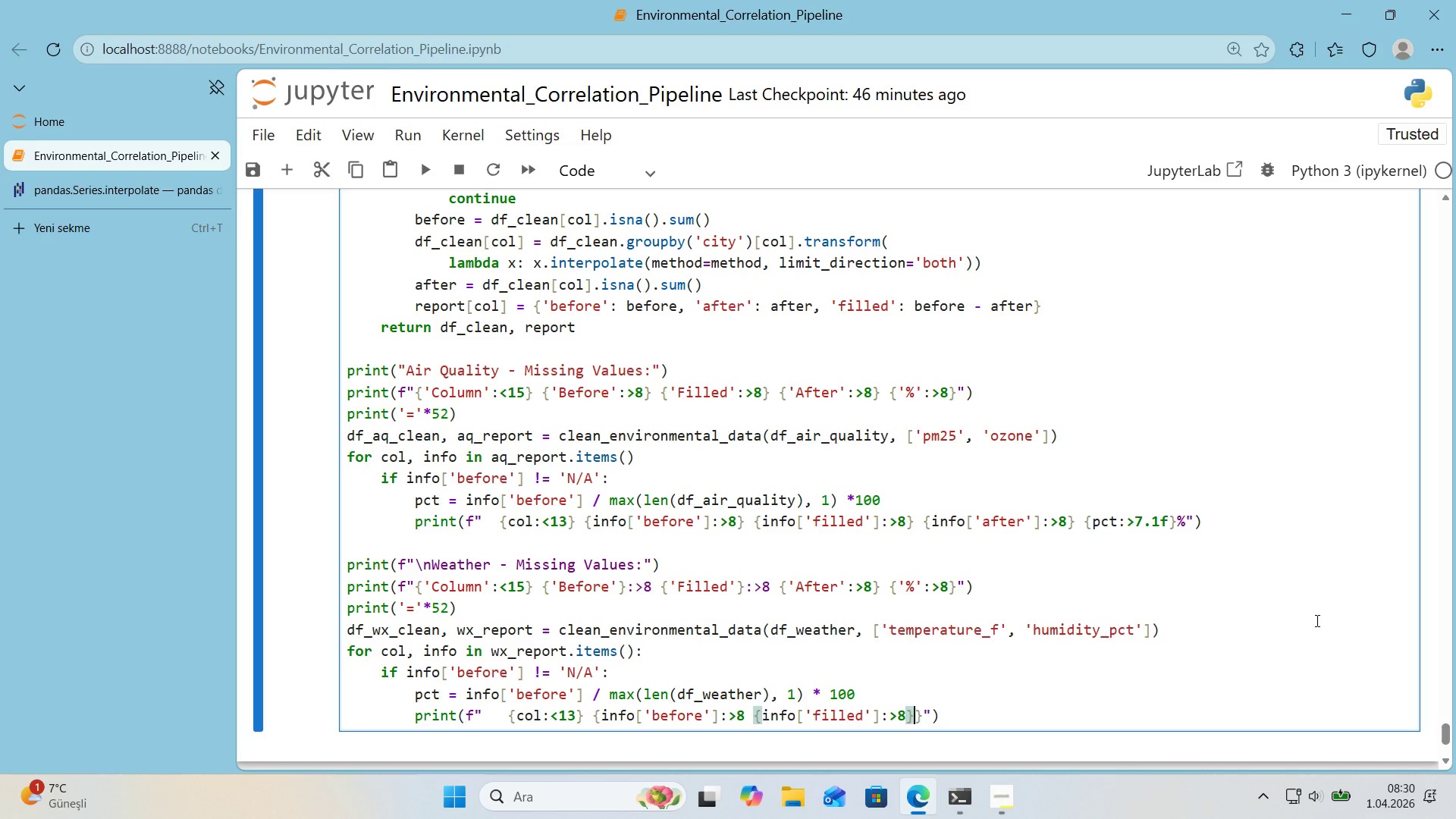 
key(Space)
 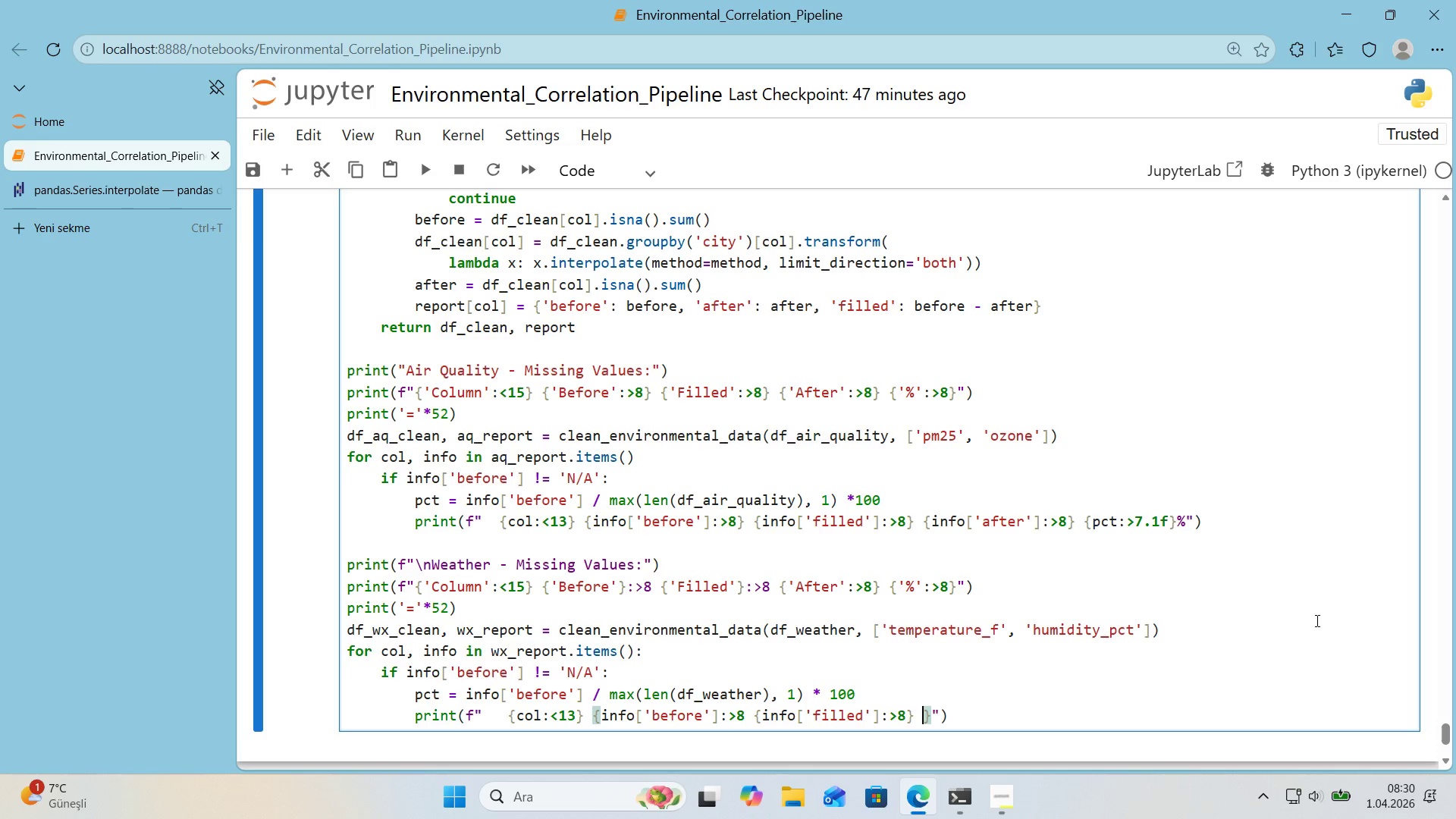 
key(Alt+Control+7)
 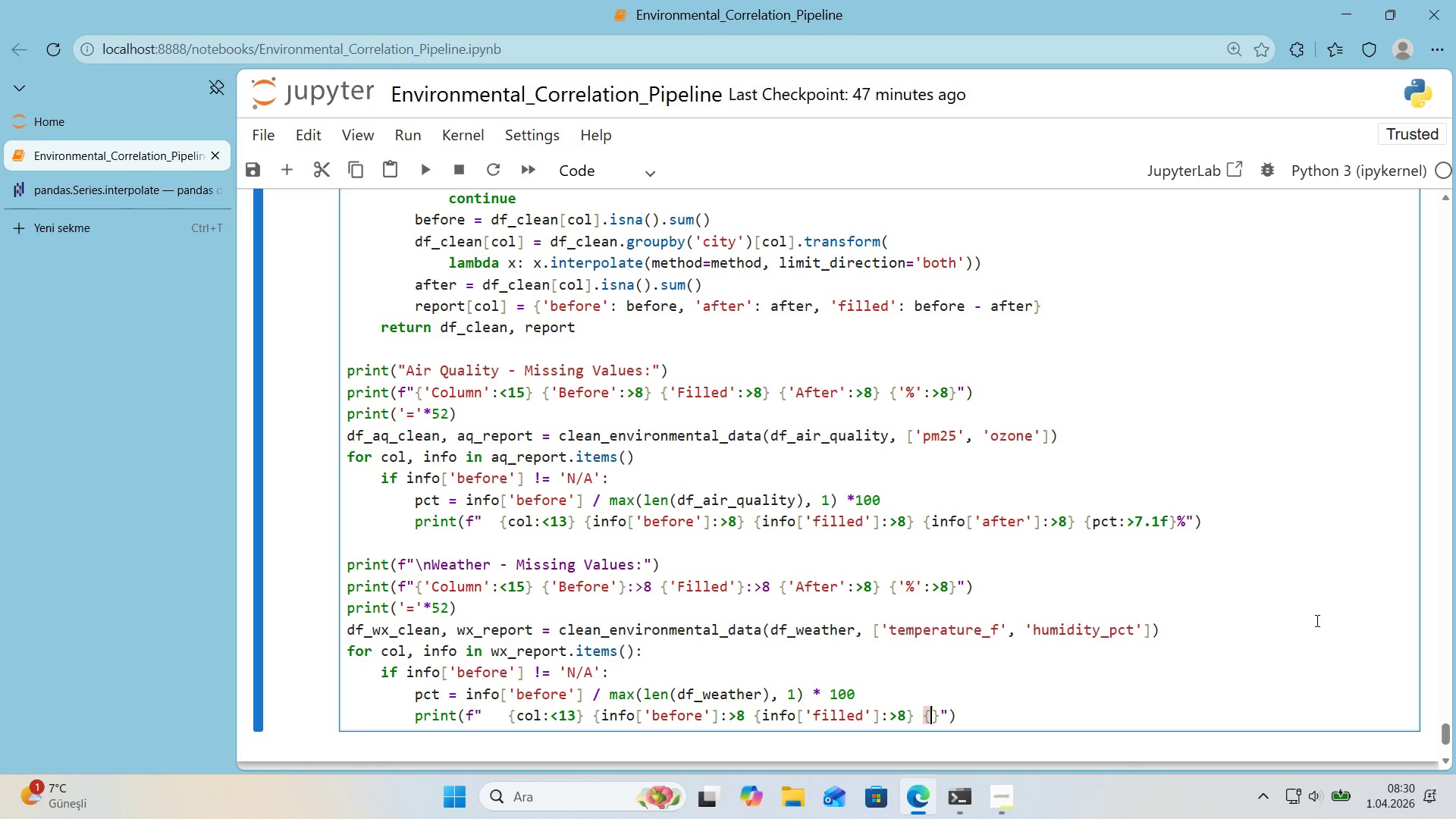 
key(Alt+Control+0)
 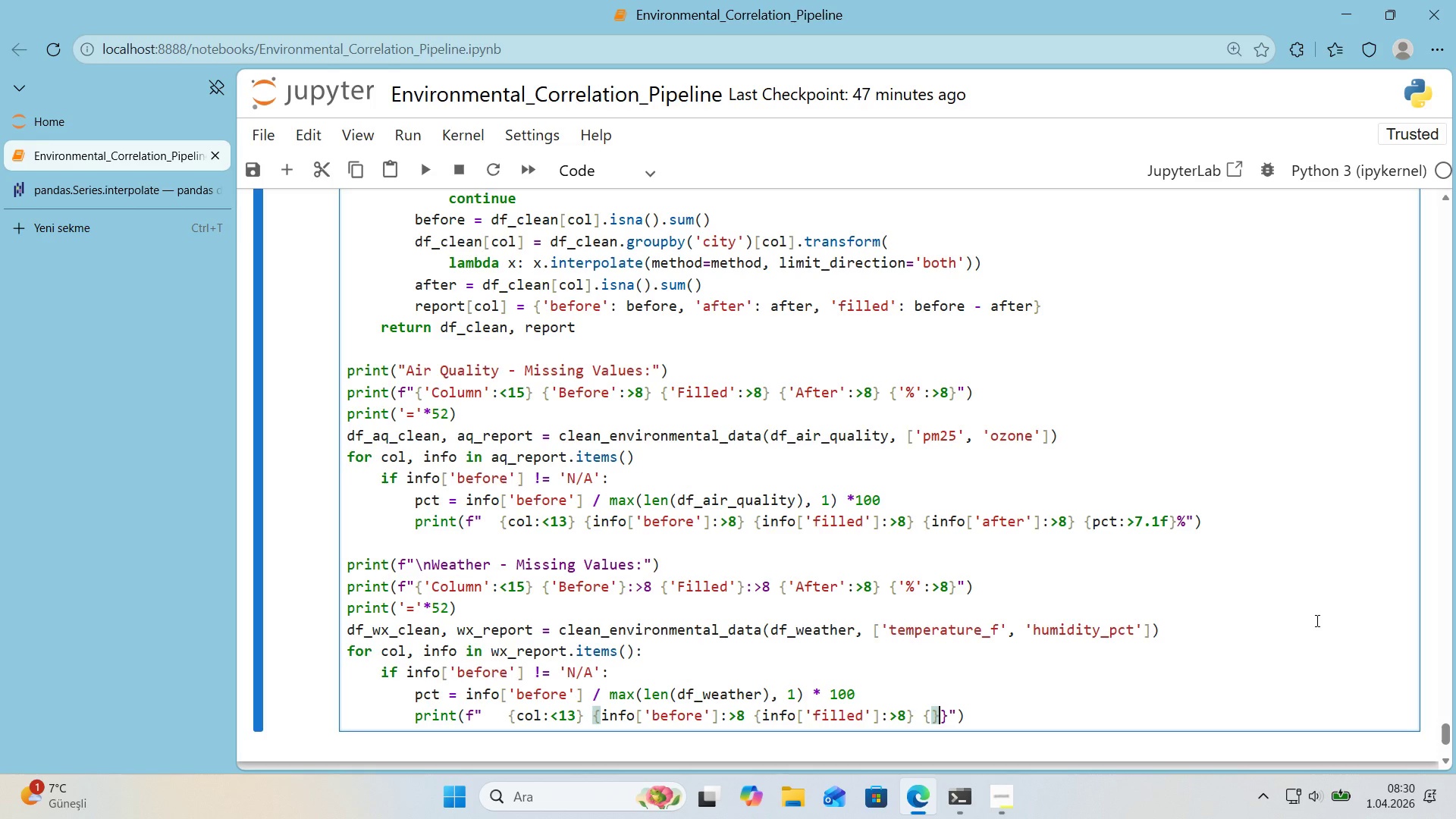 
key(ArrowLeft)
 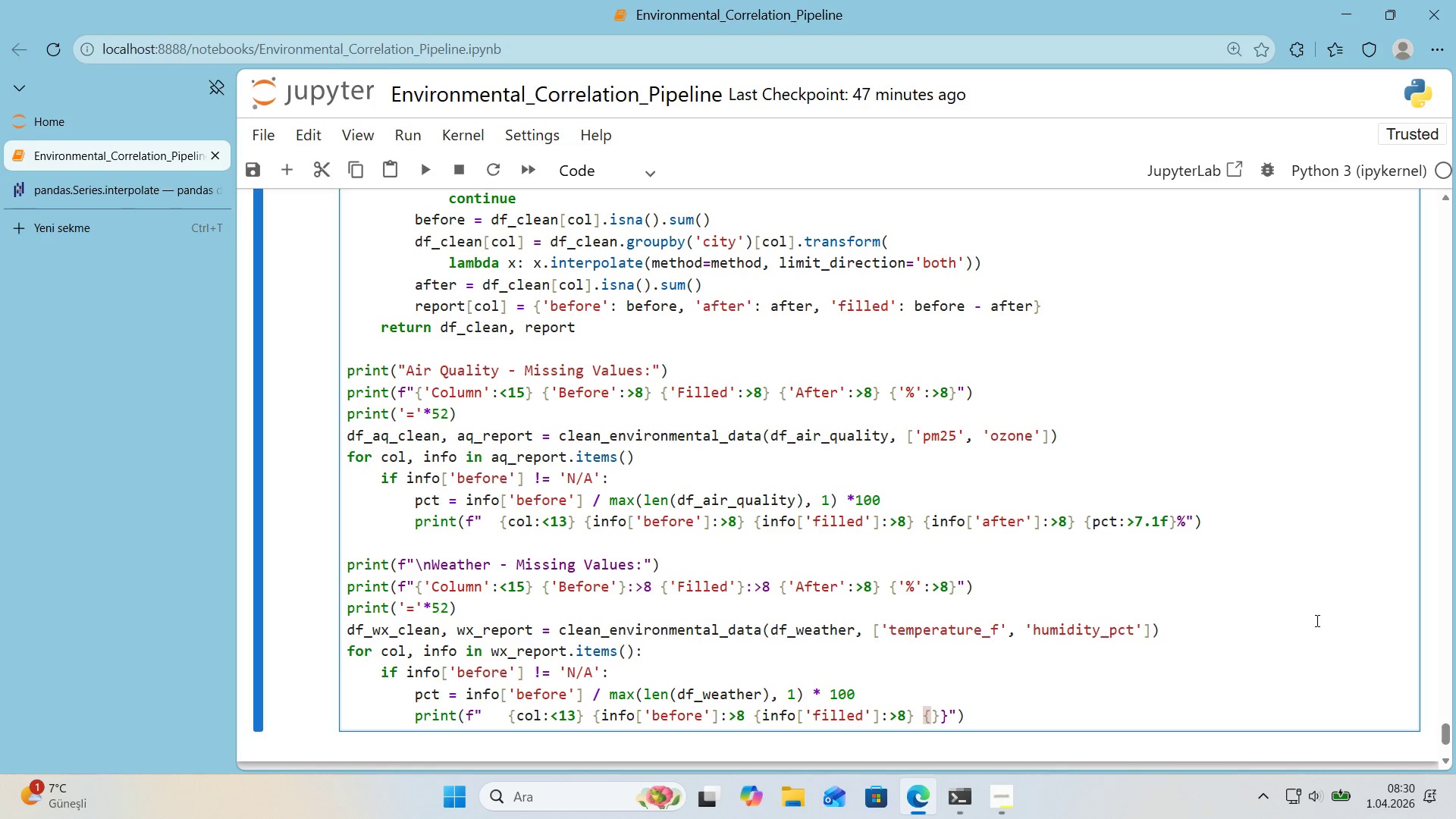 
wait(9.39)
 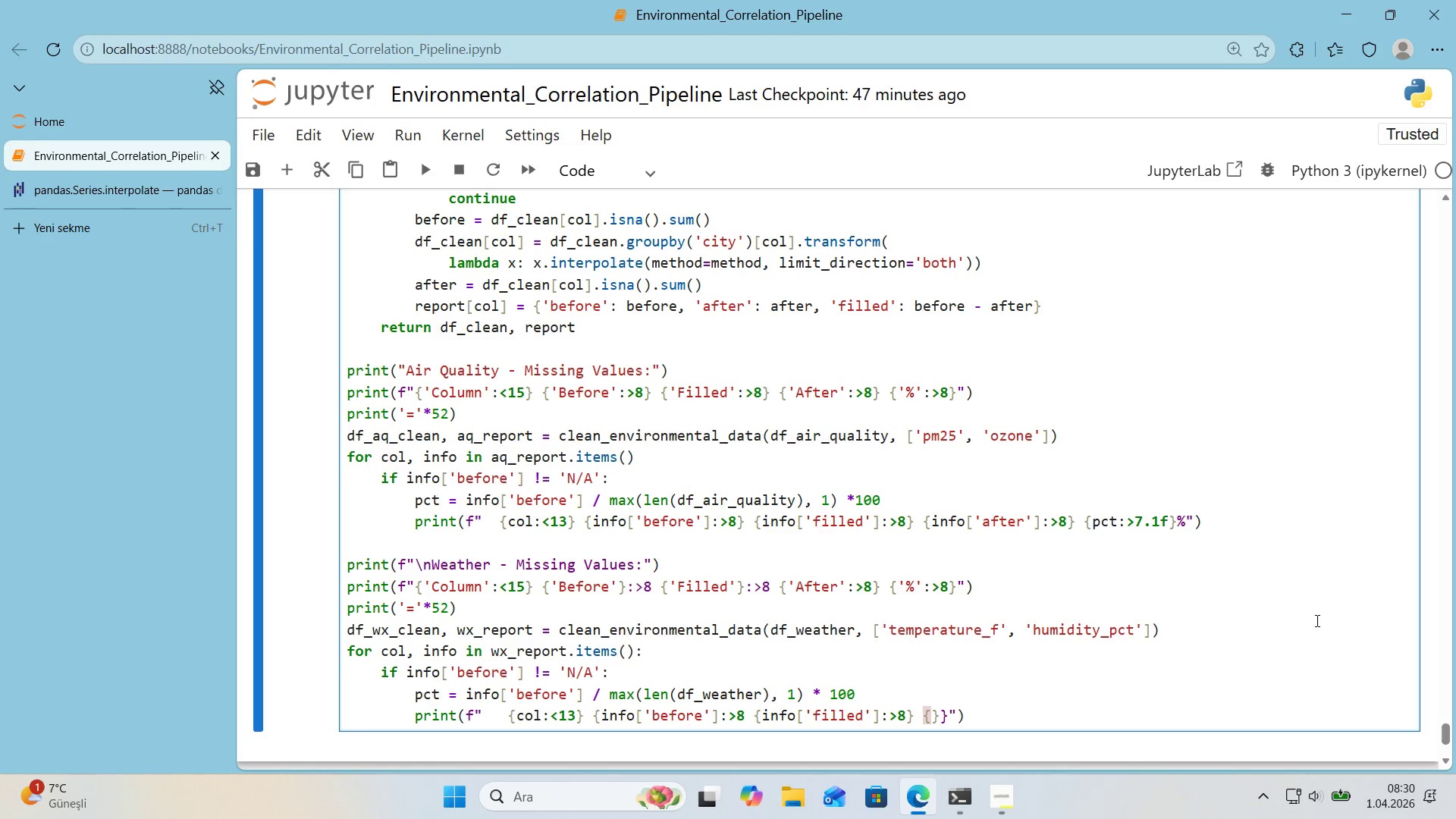 
type('nfo)
 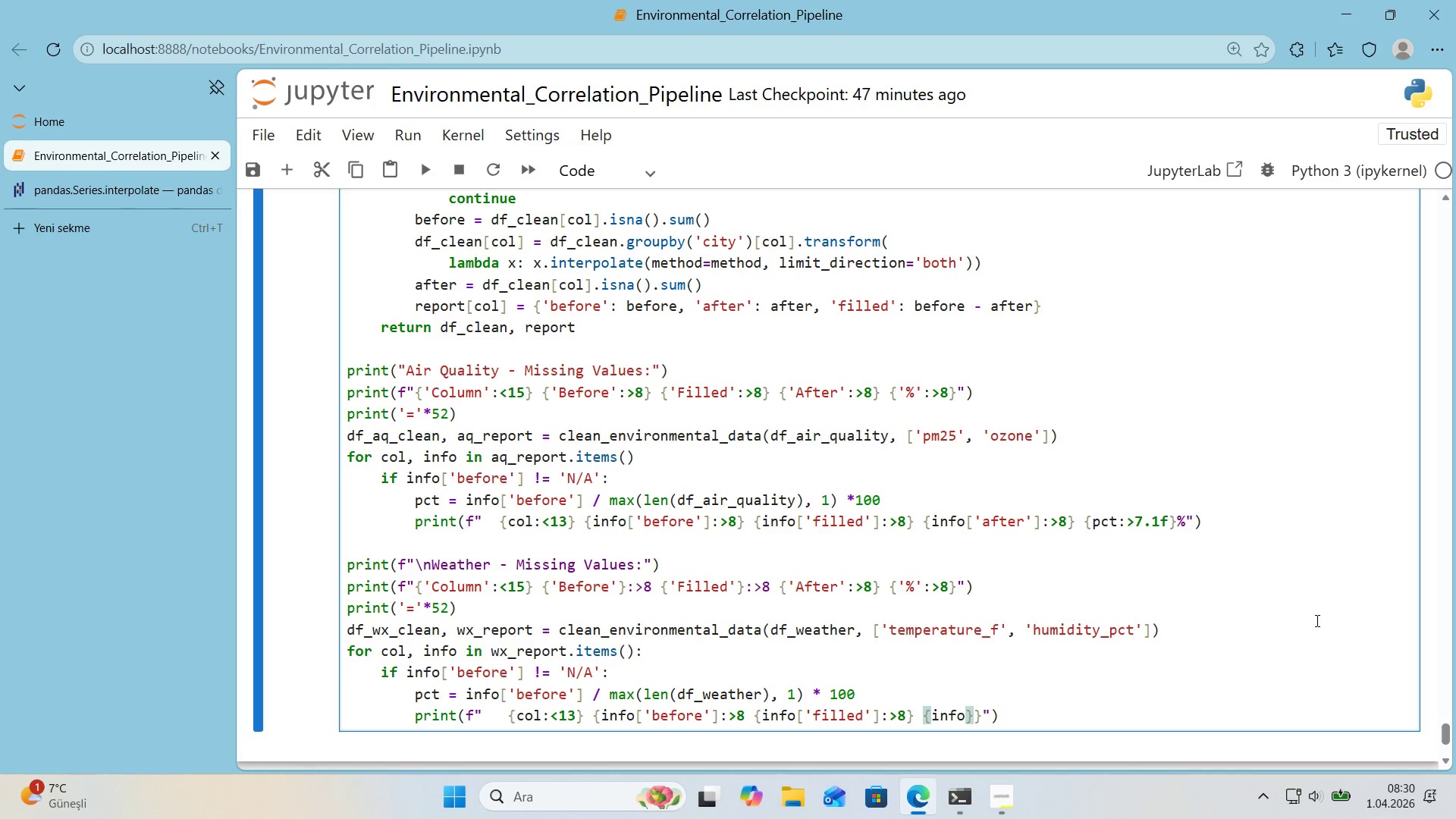 
key(Alt+Control+8)
 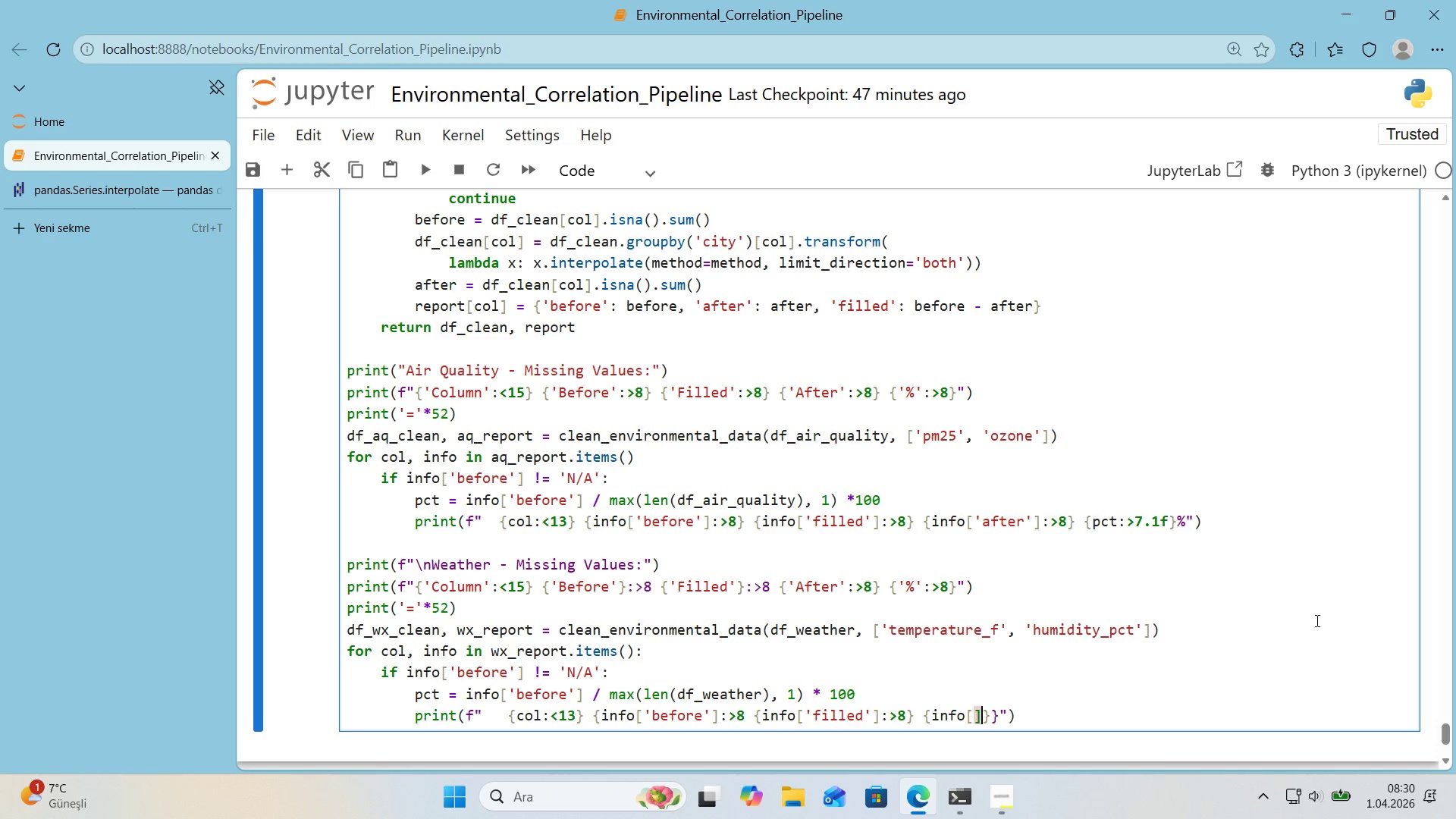 
key(Alt+Control+9)
 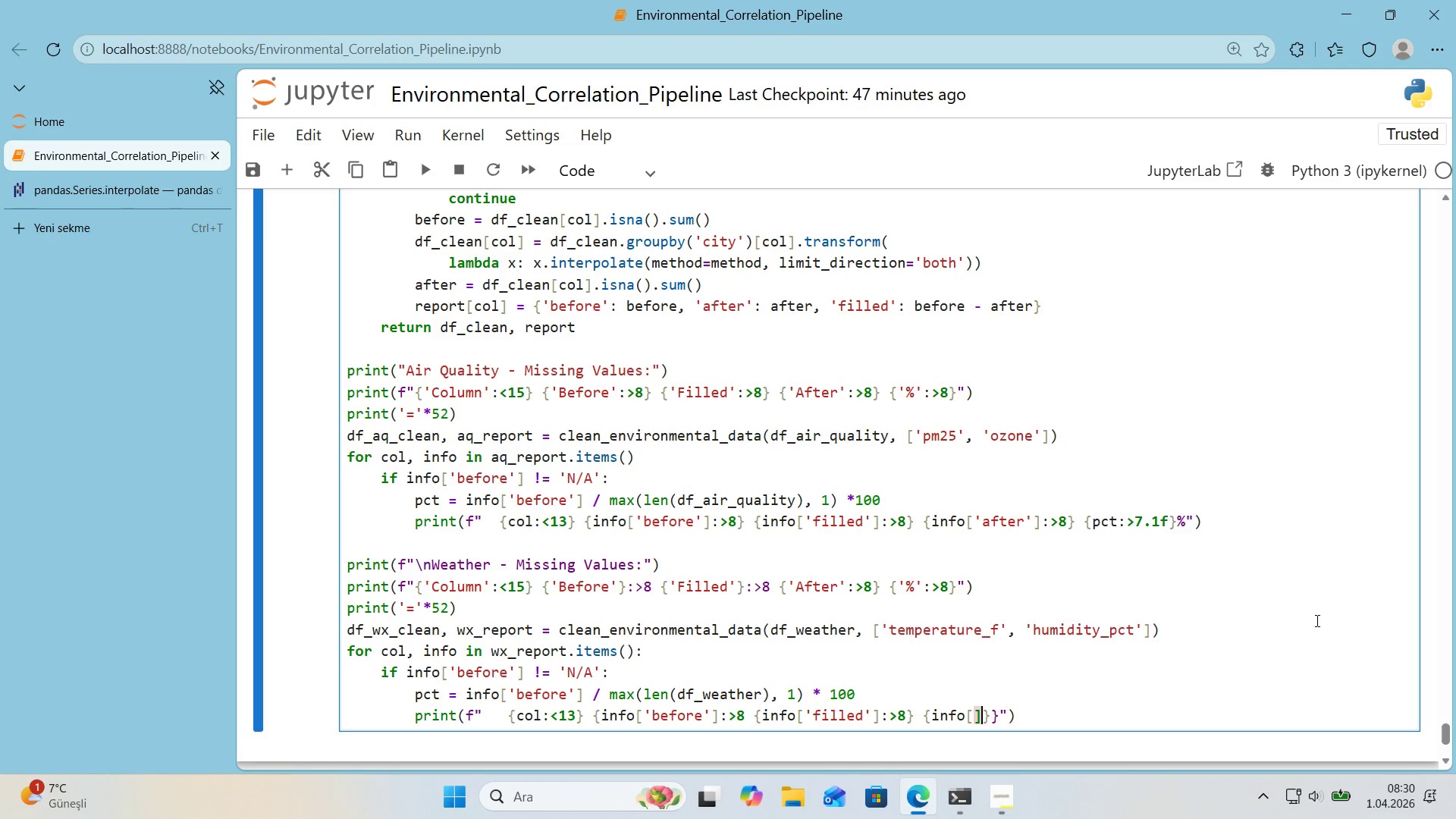 
key(ArrowLeft)
 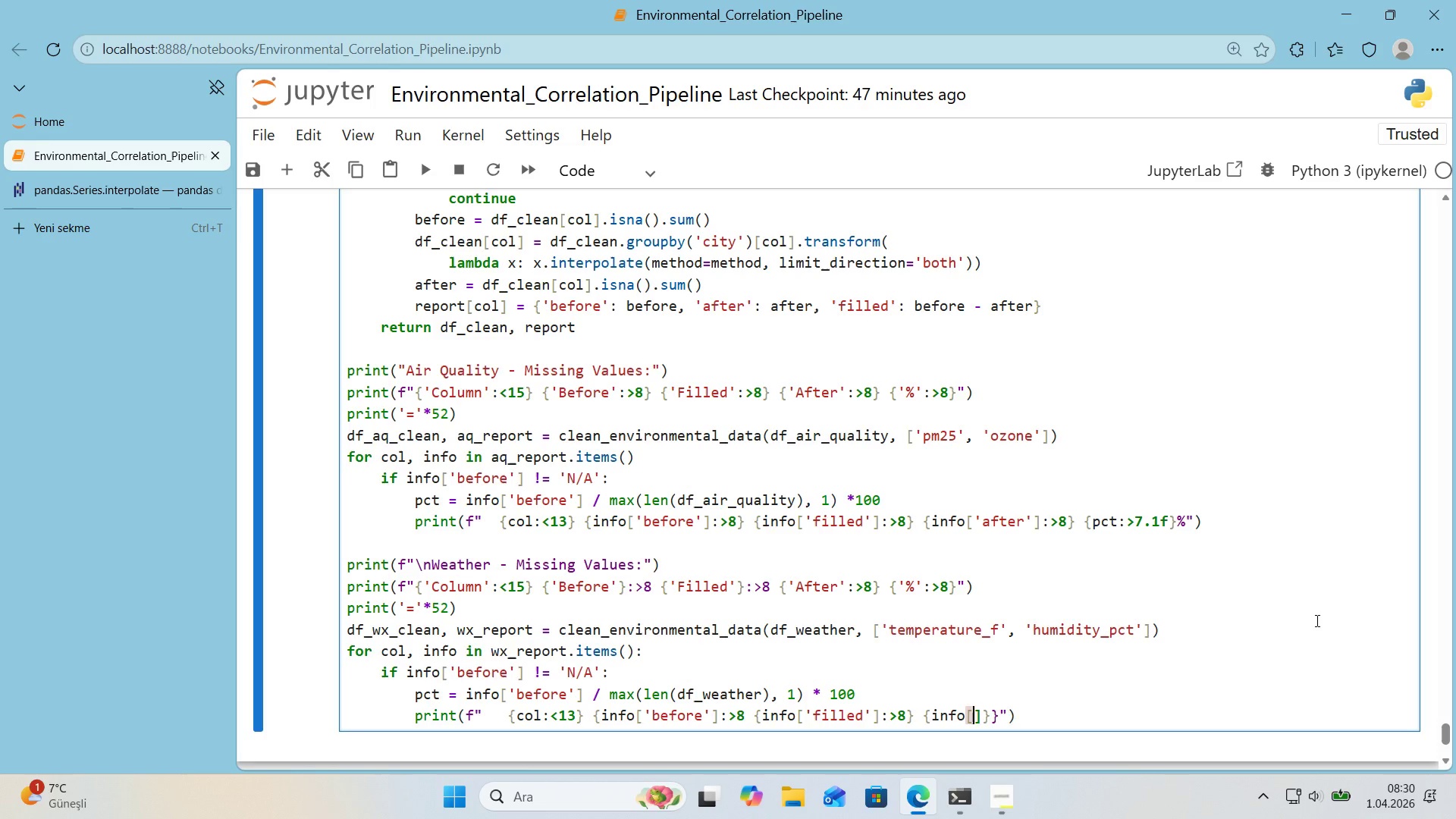 
type(@@)
 